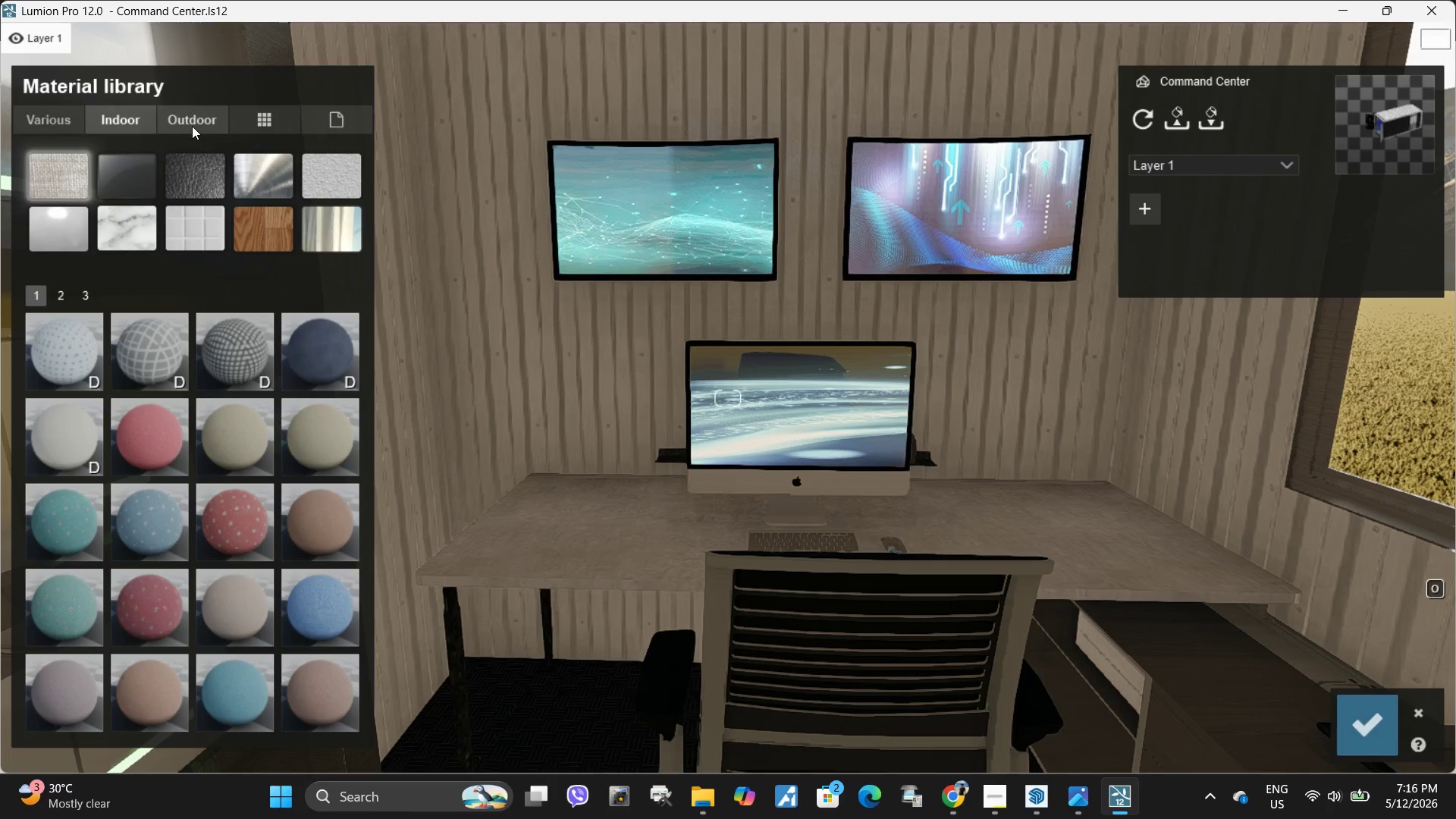 
left_click([137, 225])
 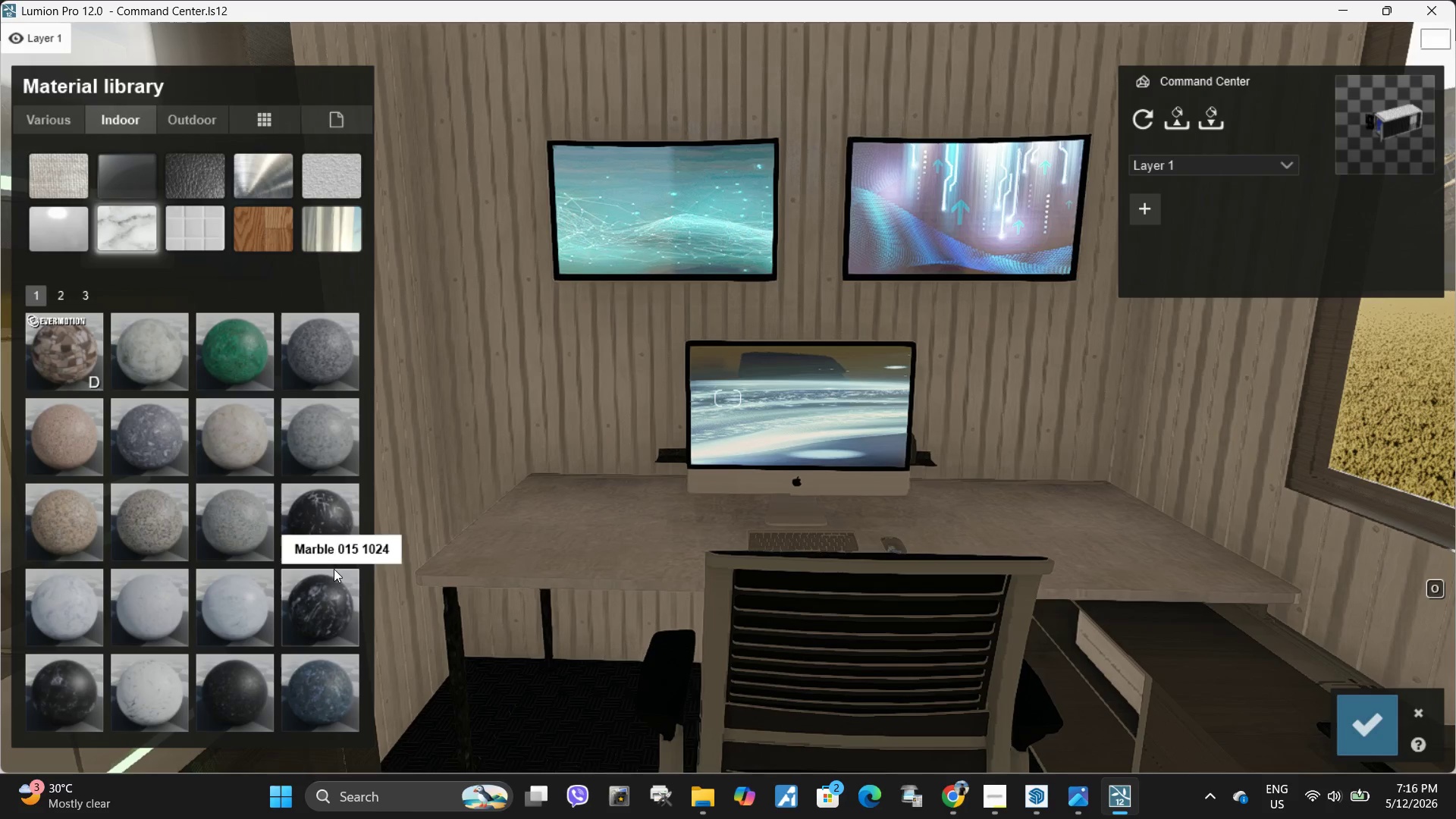 
left_click([309, 515])
 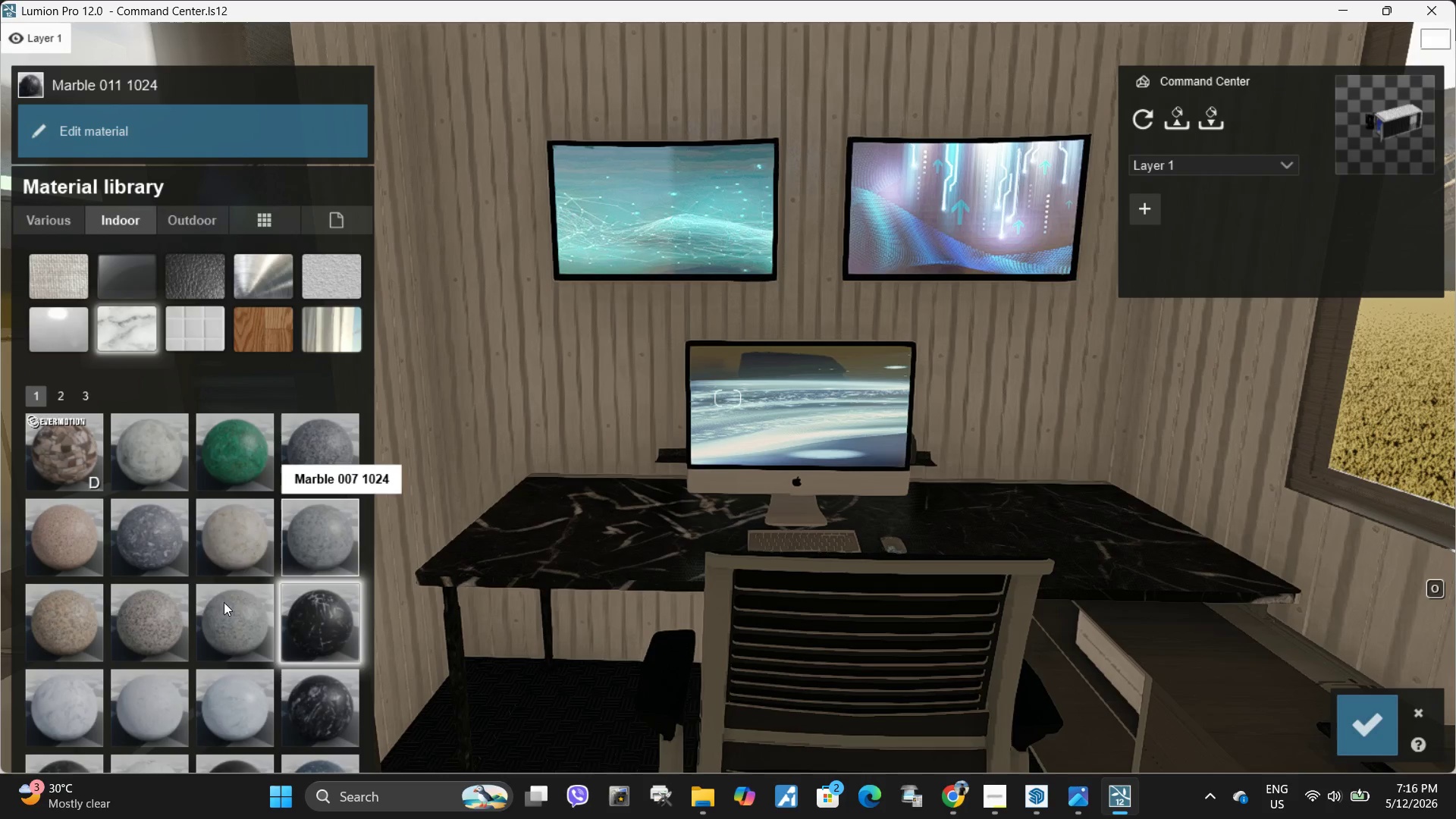 
left_click([239, 696])
 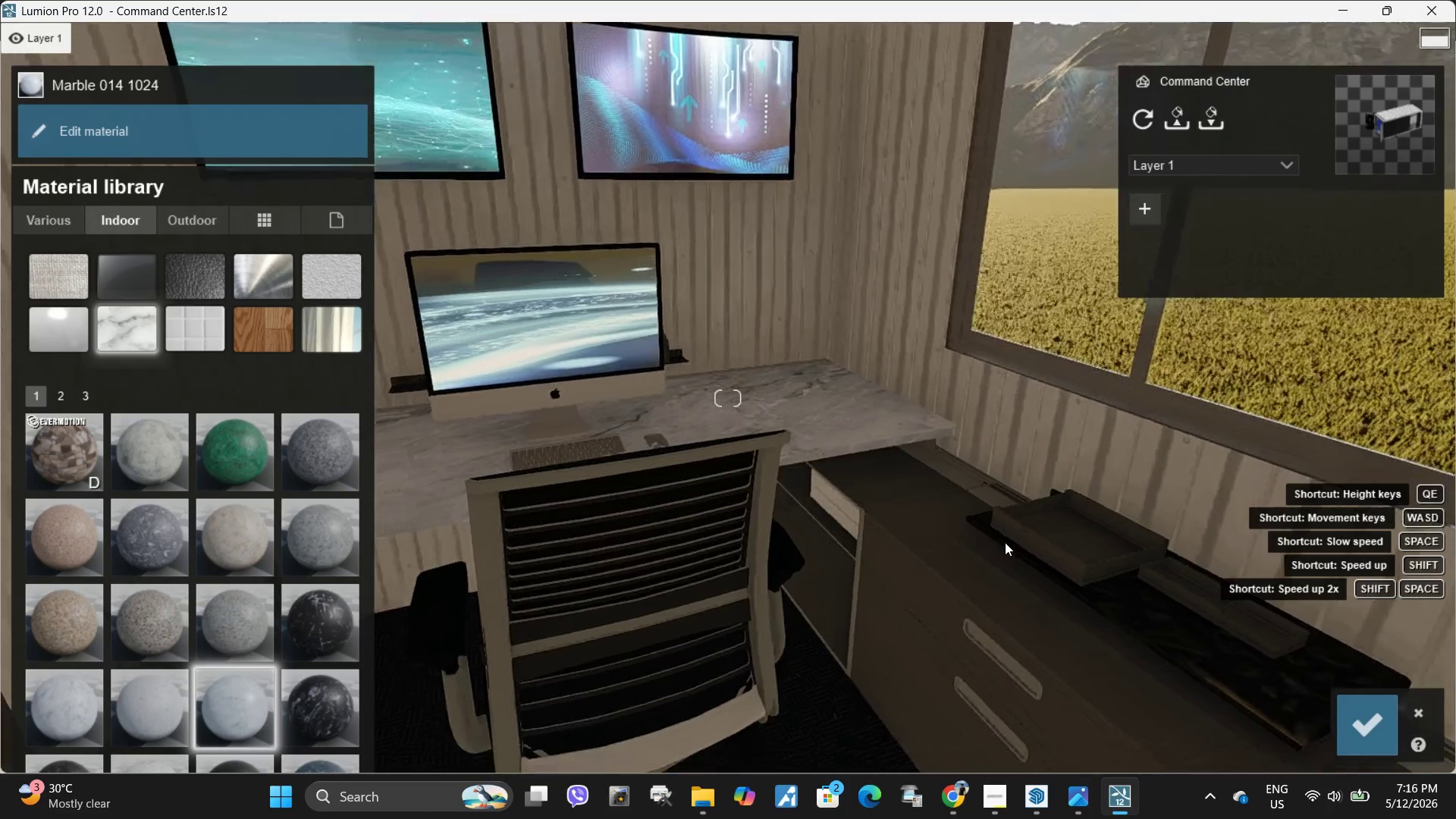 
wait(6.69)
 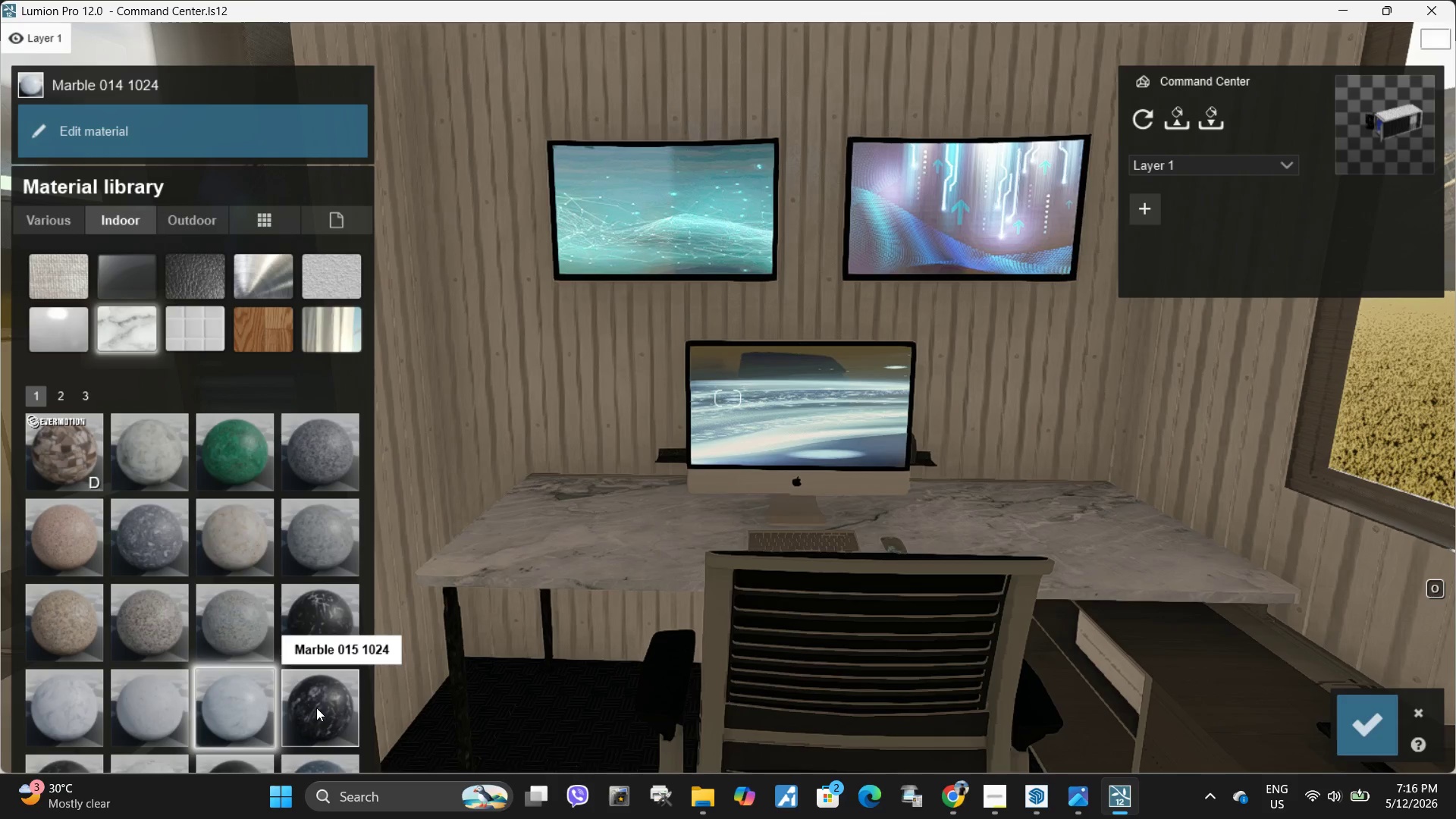 
left_click([773, 466])
 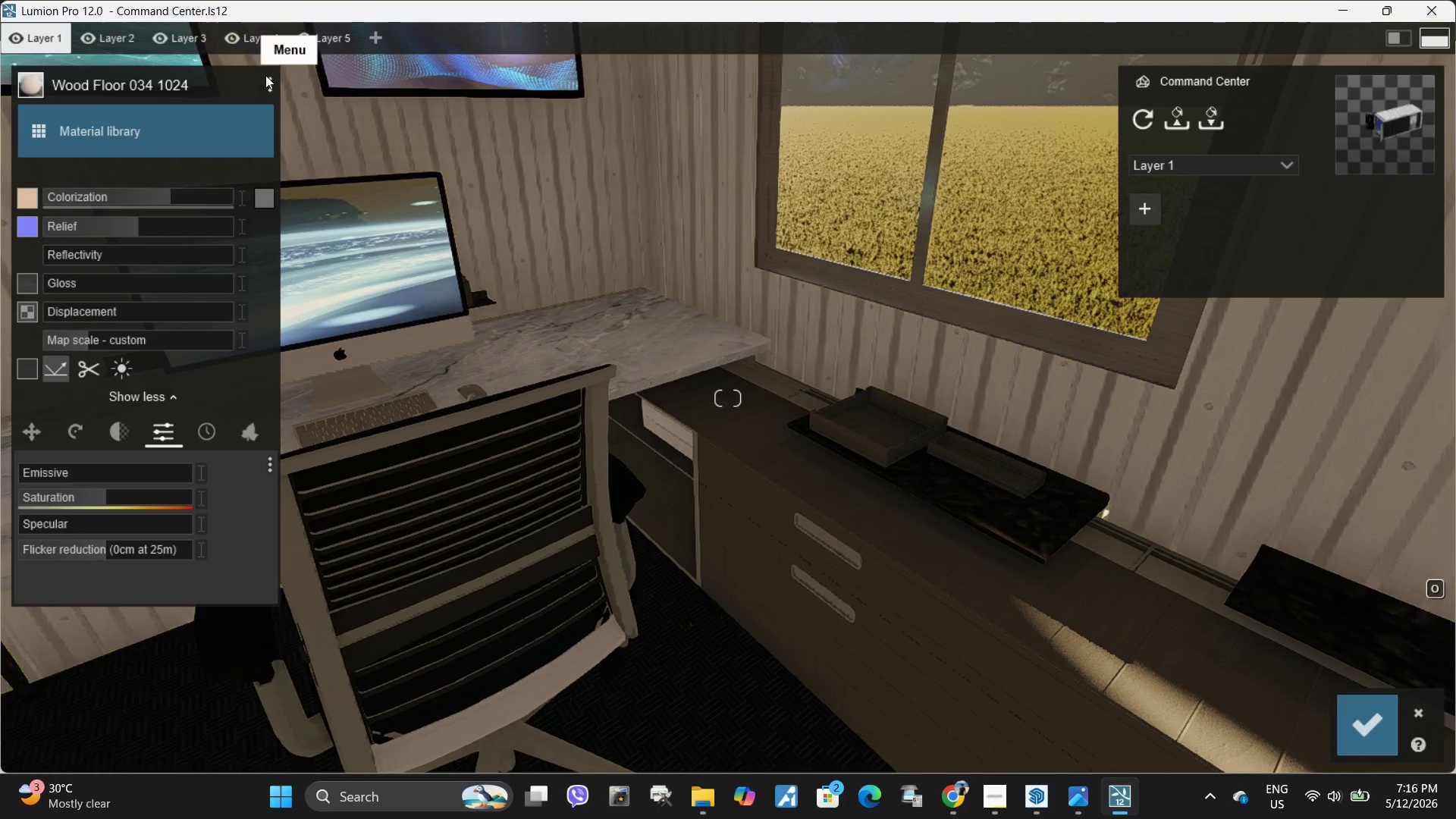 
left_click([273, 83])
 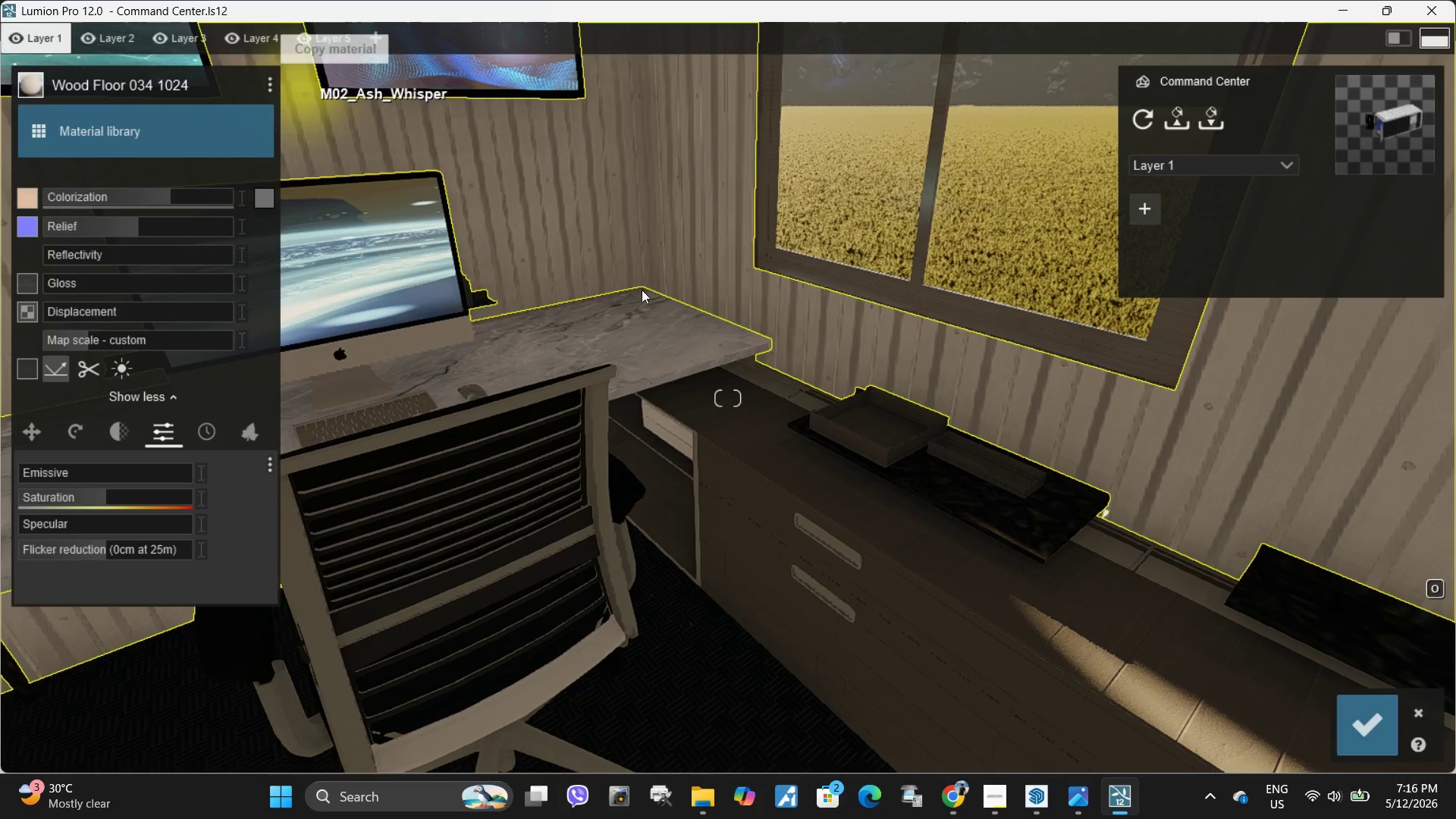 
double_click([694, 321])
 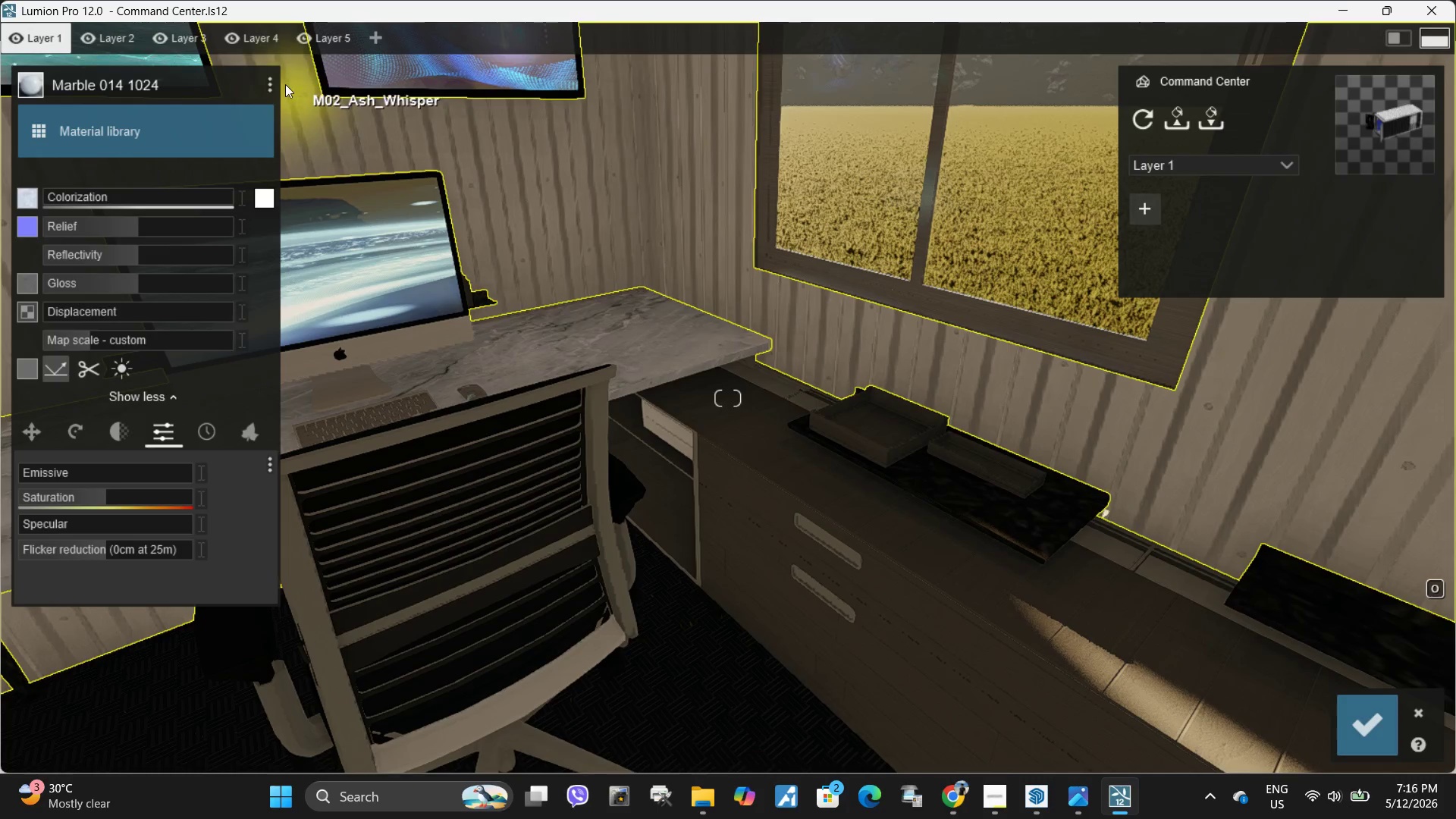 
left_click([262, 77])
 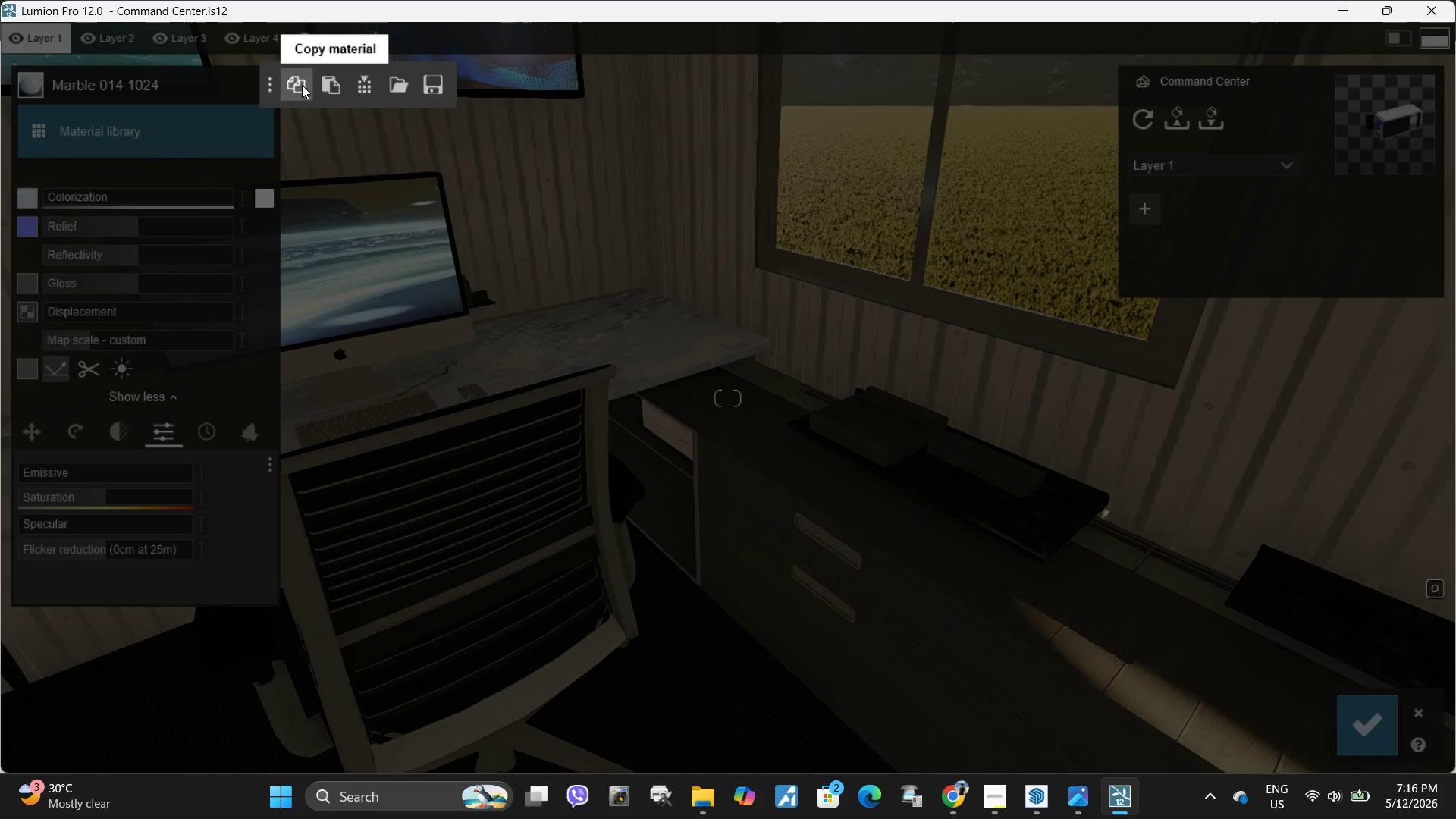 
left_click([329, 85])
 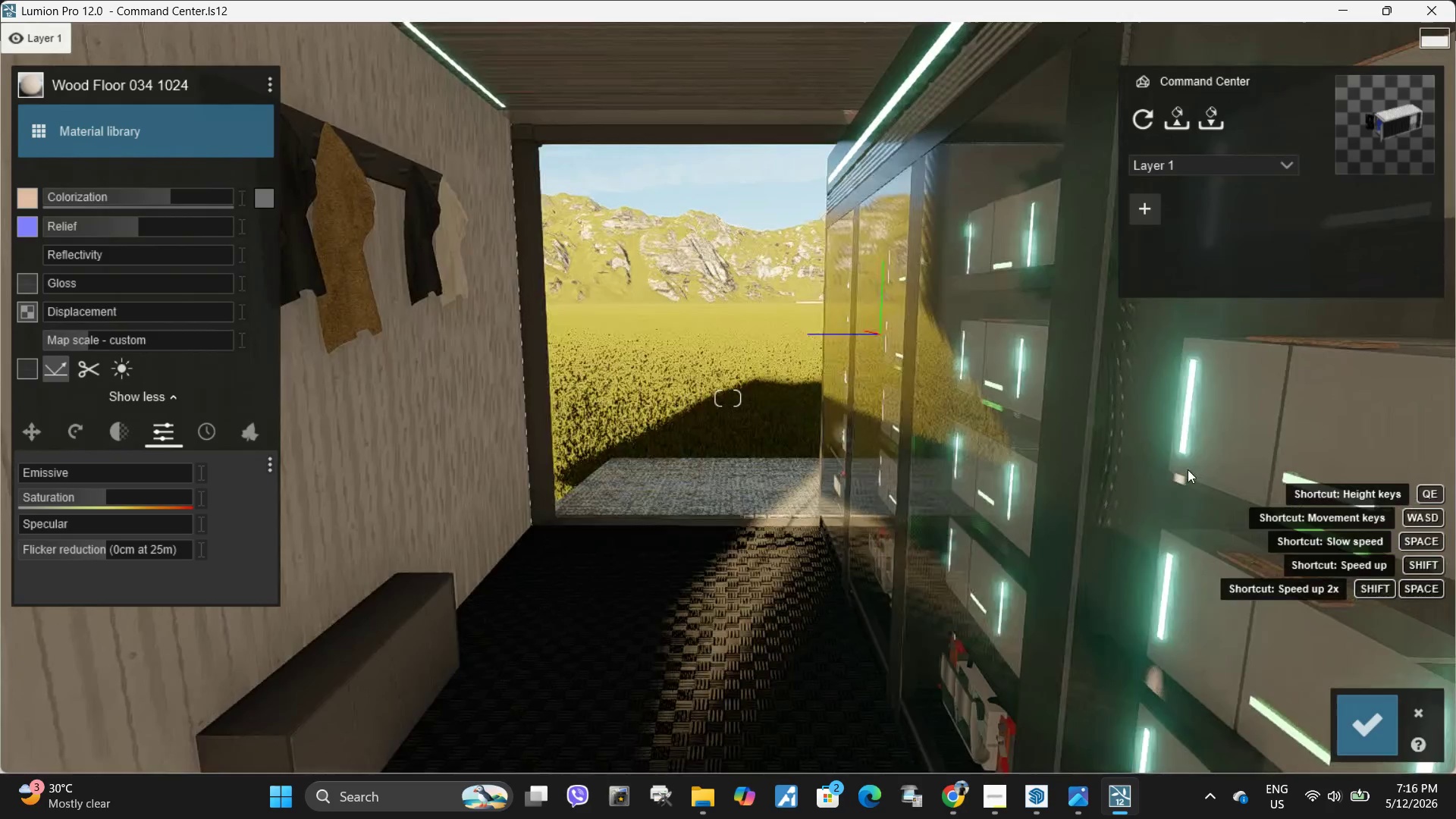 
wait(10.12)
 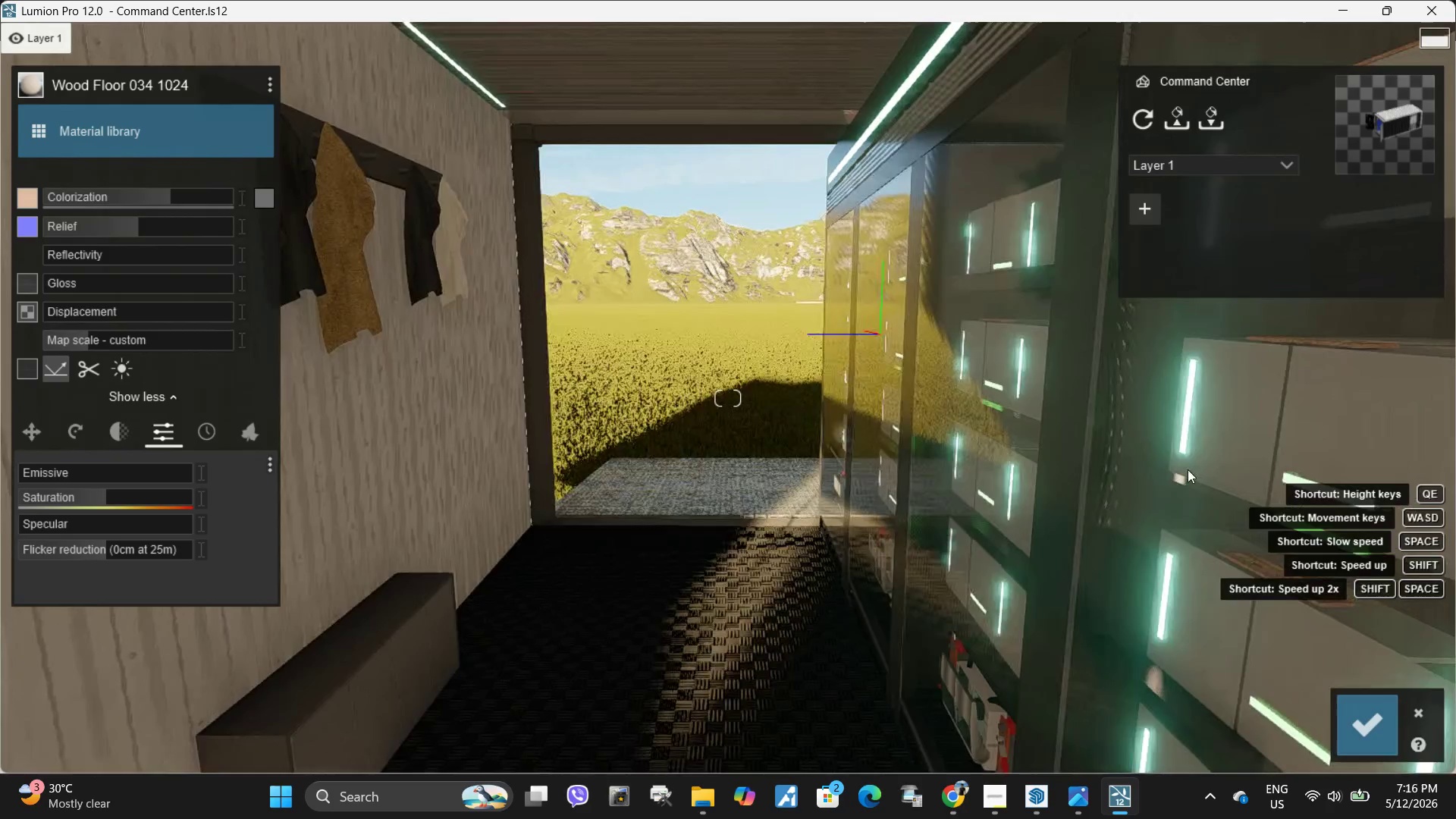 
left_click([792, 181])
 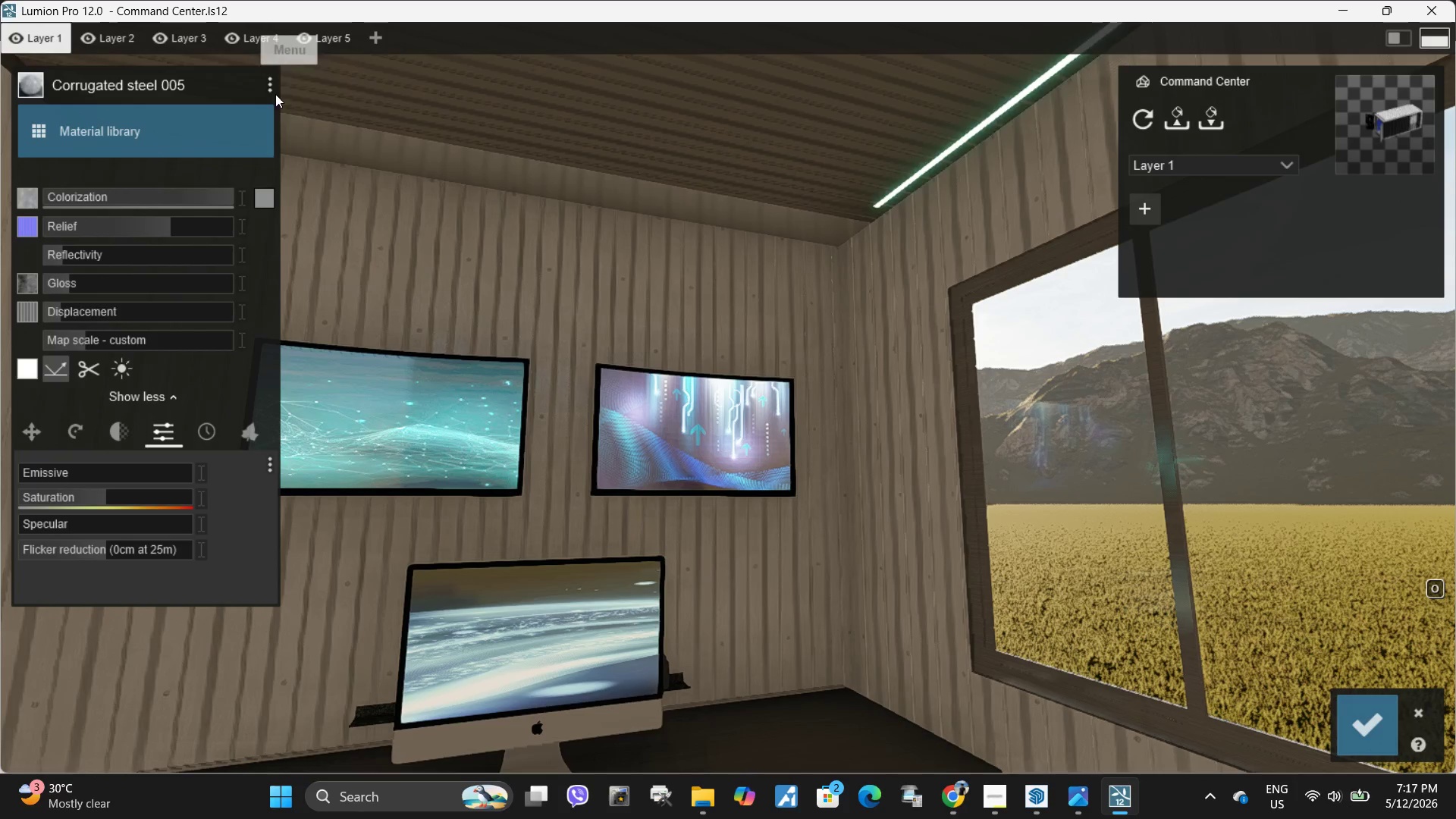 
left_click([272, 92])
 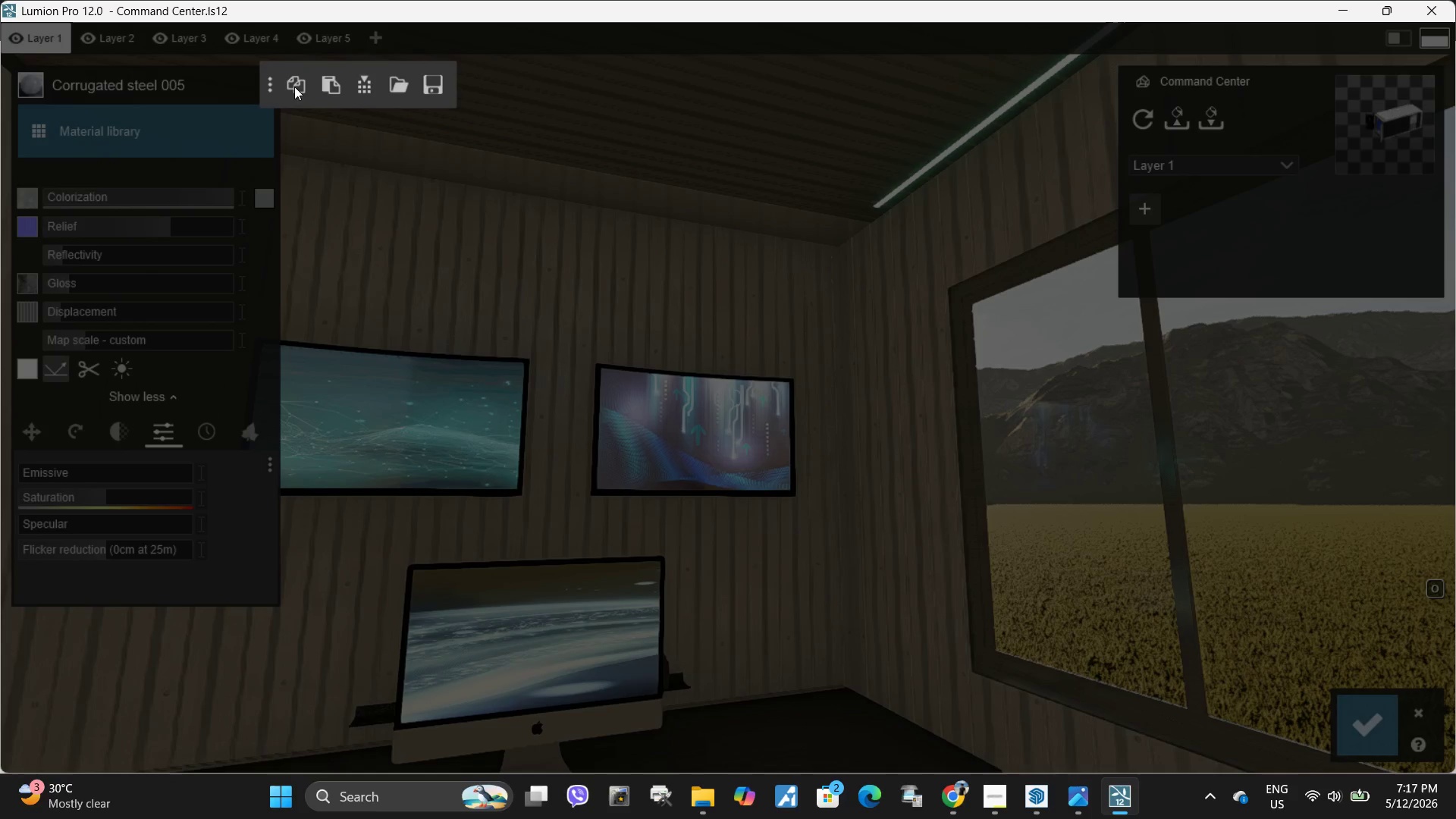 
left_click([297, 86])
 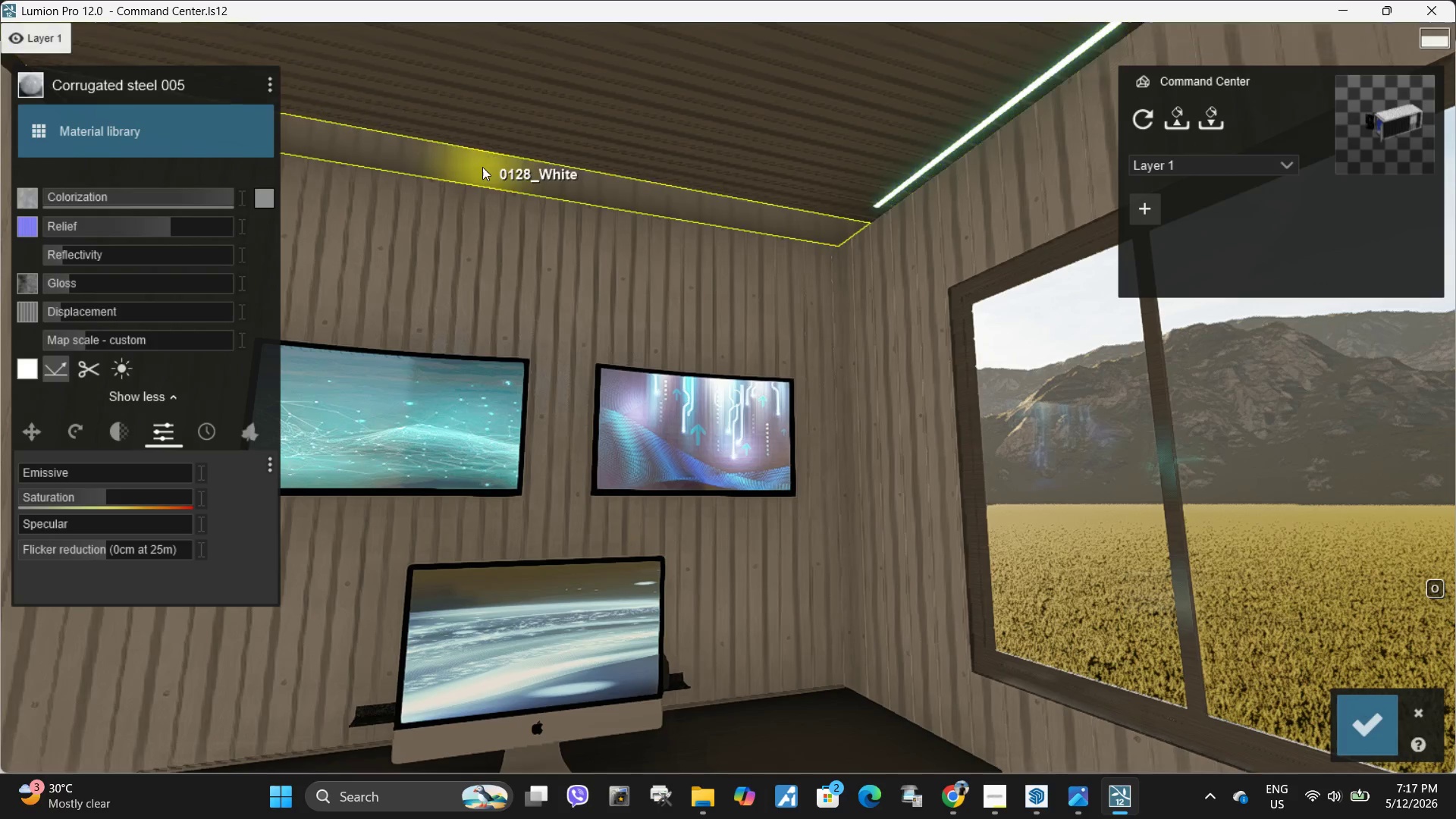 
left_click([485, 167])
 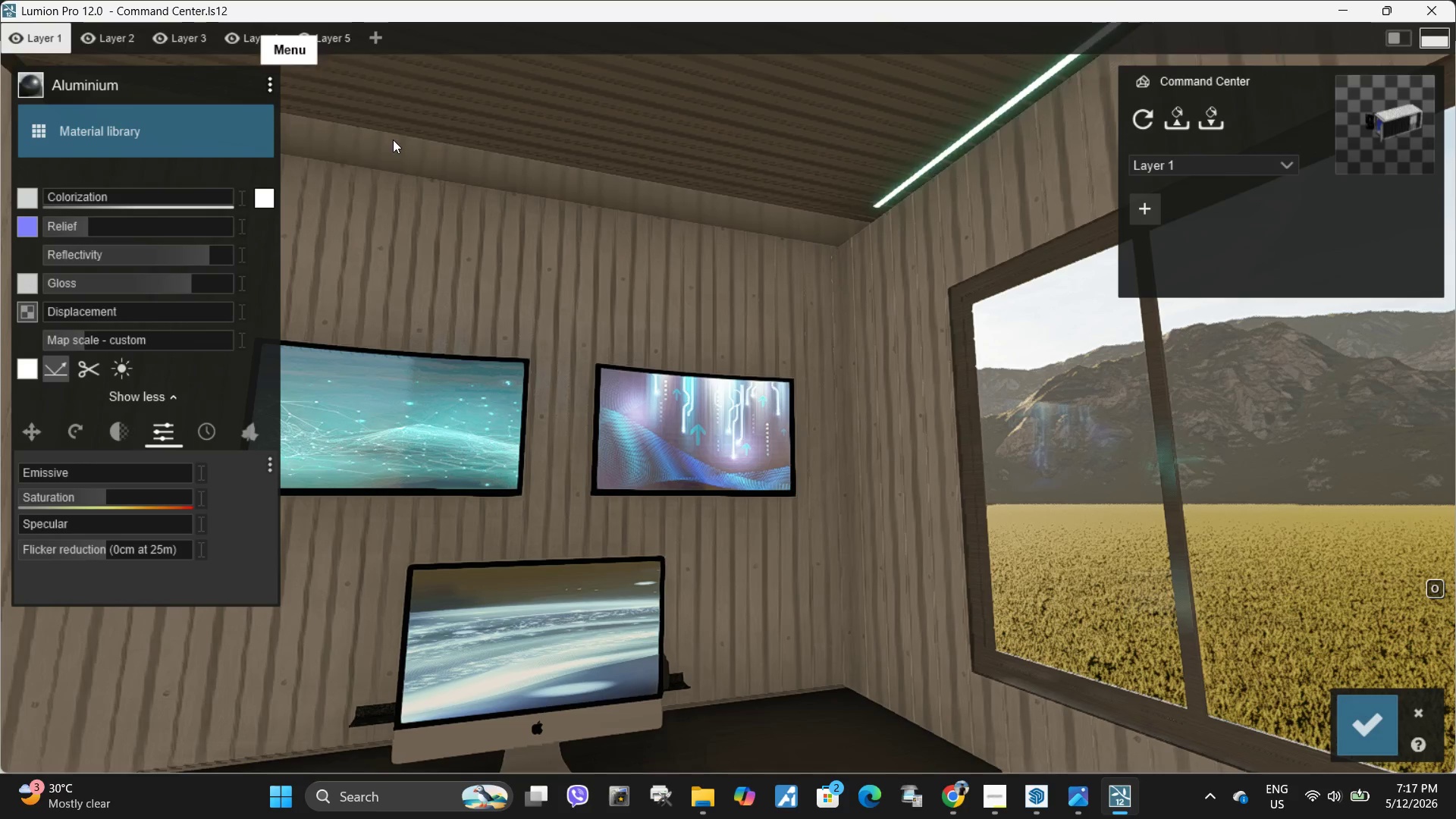 
double_click([396, 141])
 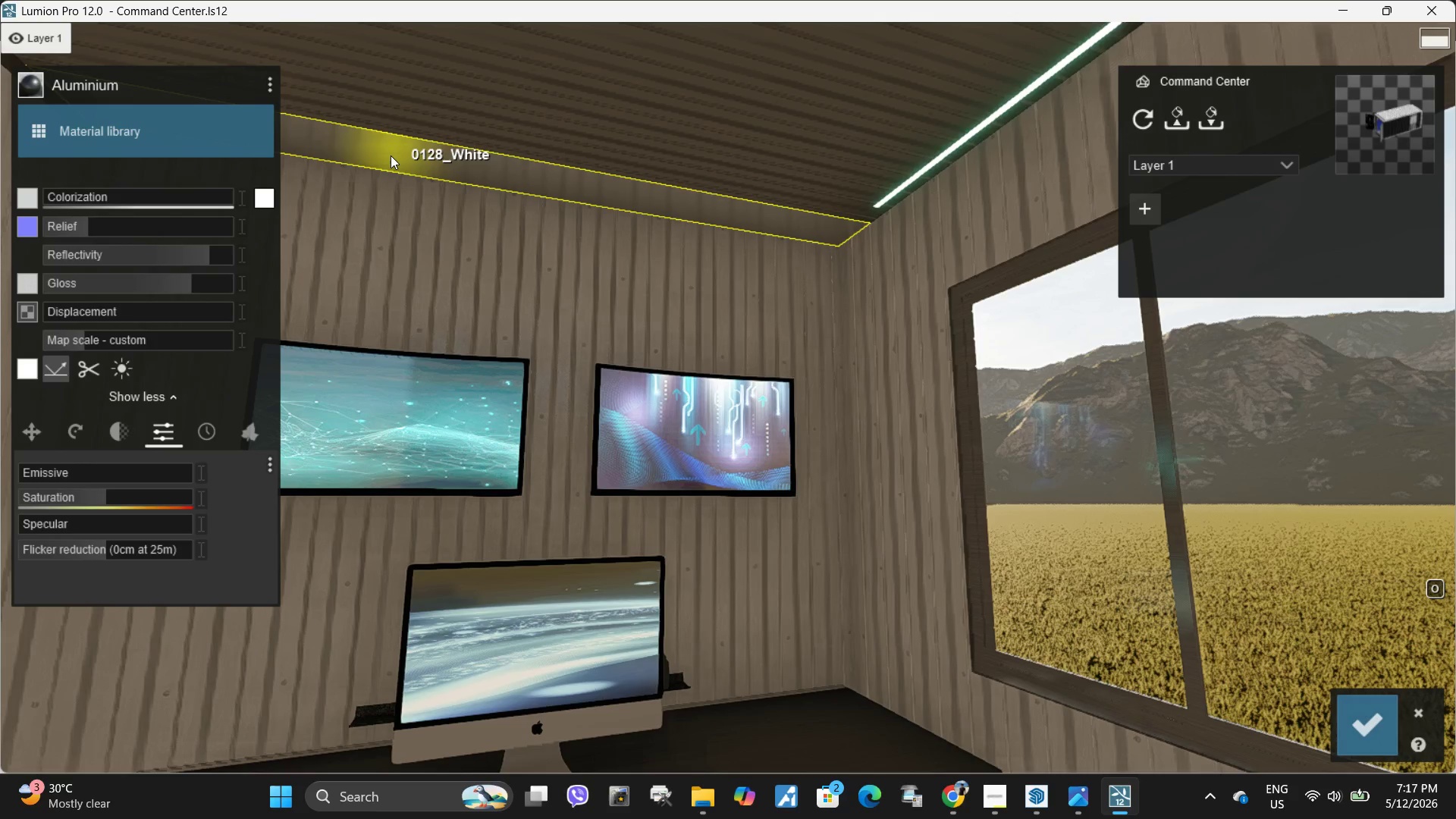 
left_click([391, 155])
 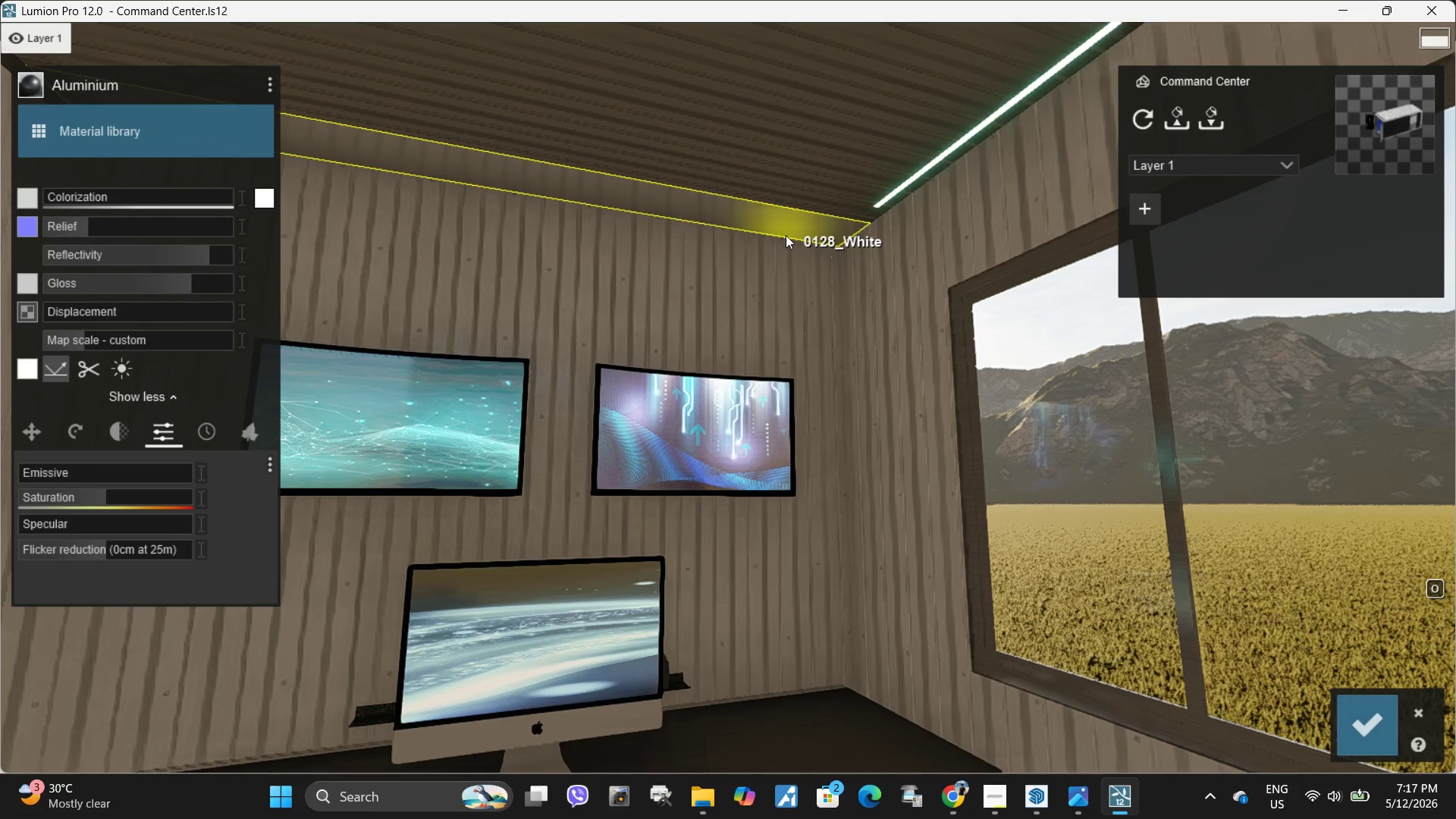 
left_click([786, 235])
 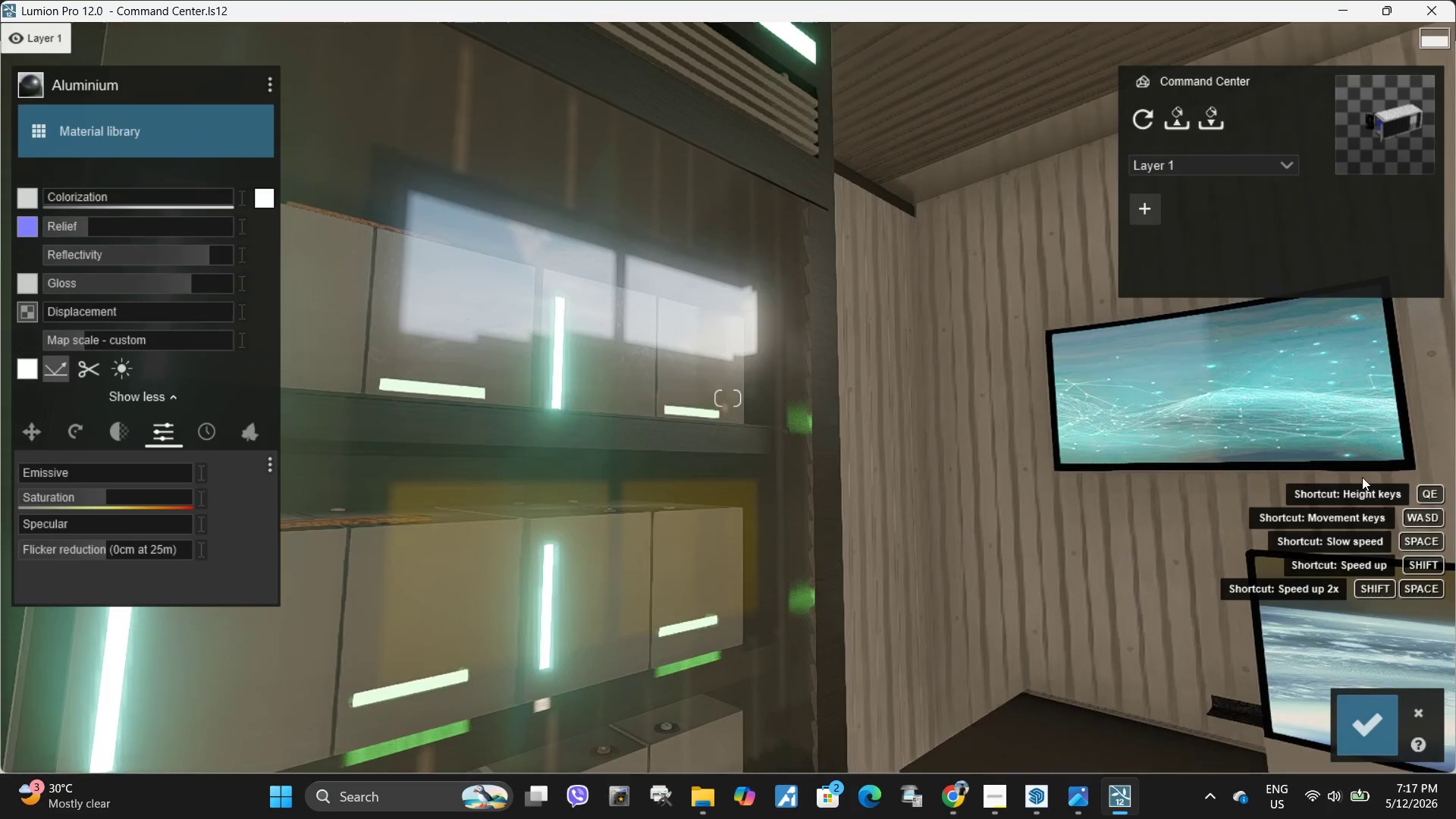 
left_click([1392, 730])
 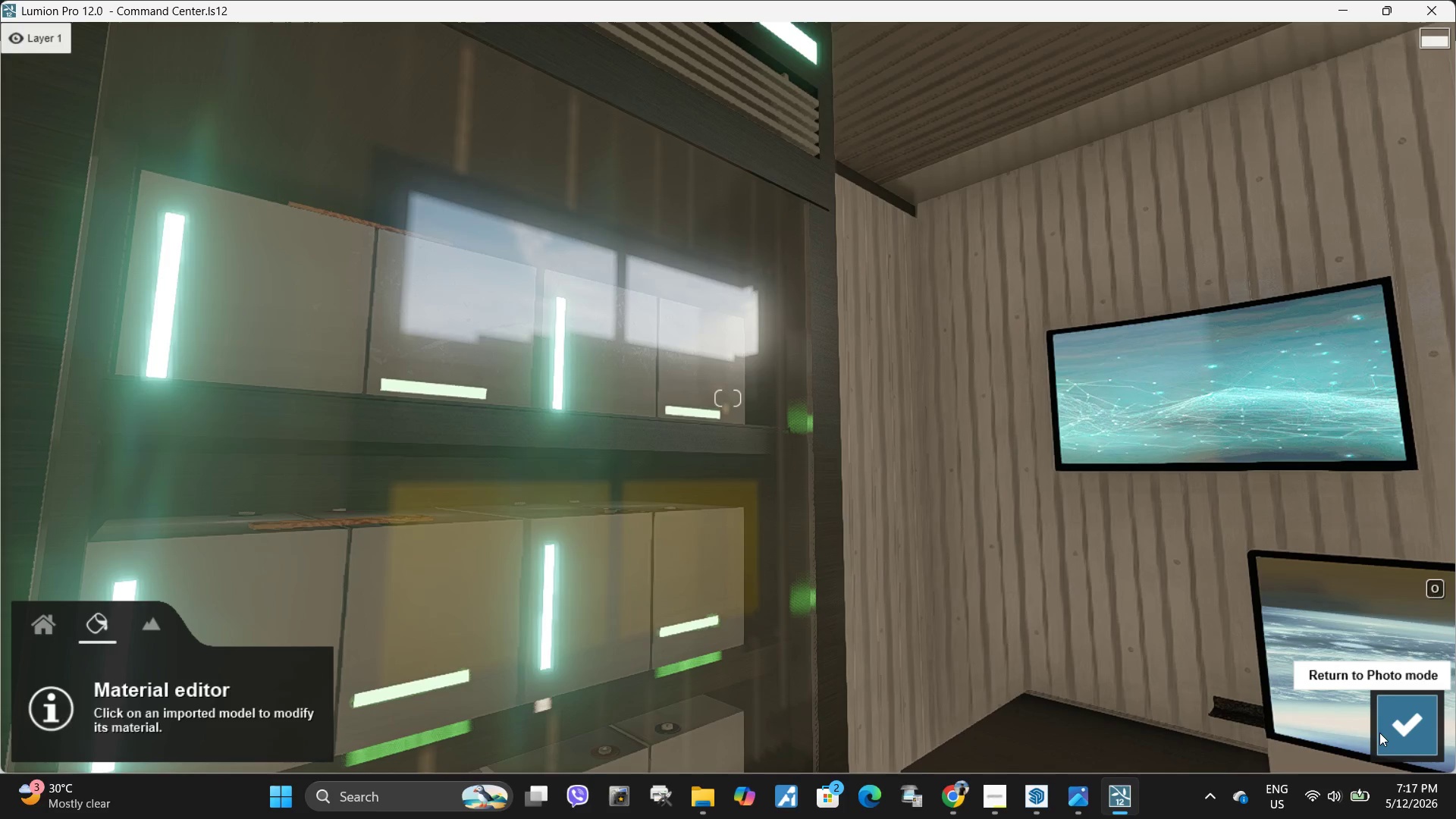 
wait(10.52)
 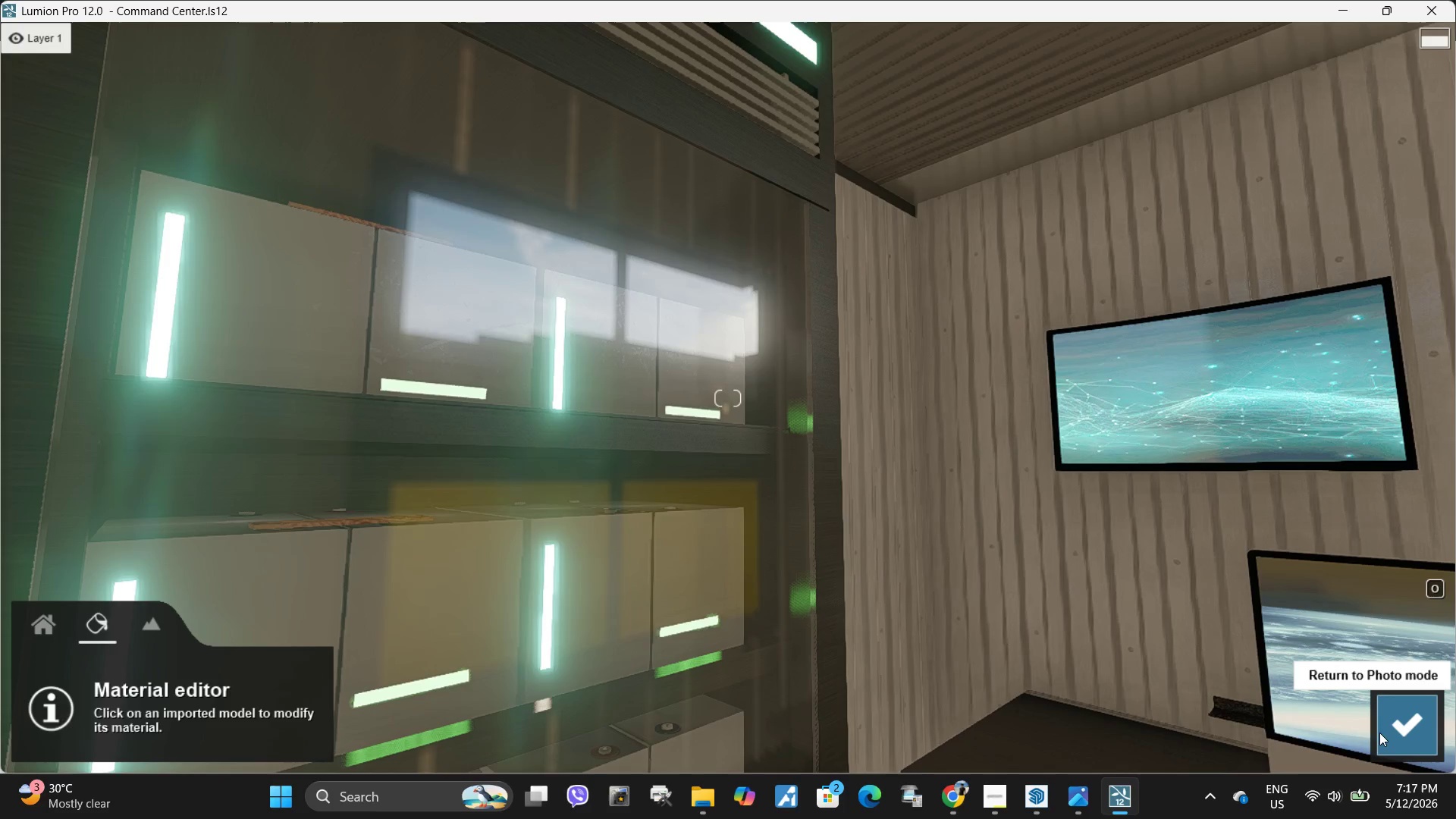 
left_click([1417, 738])
 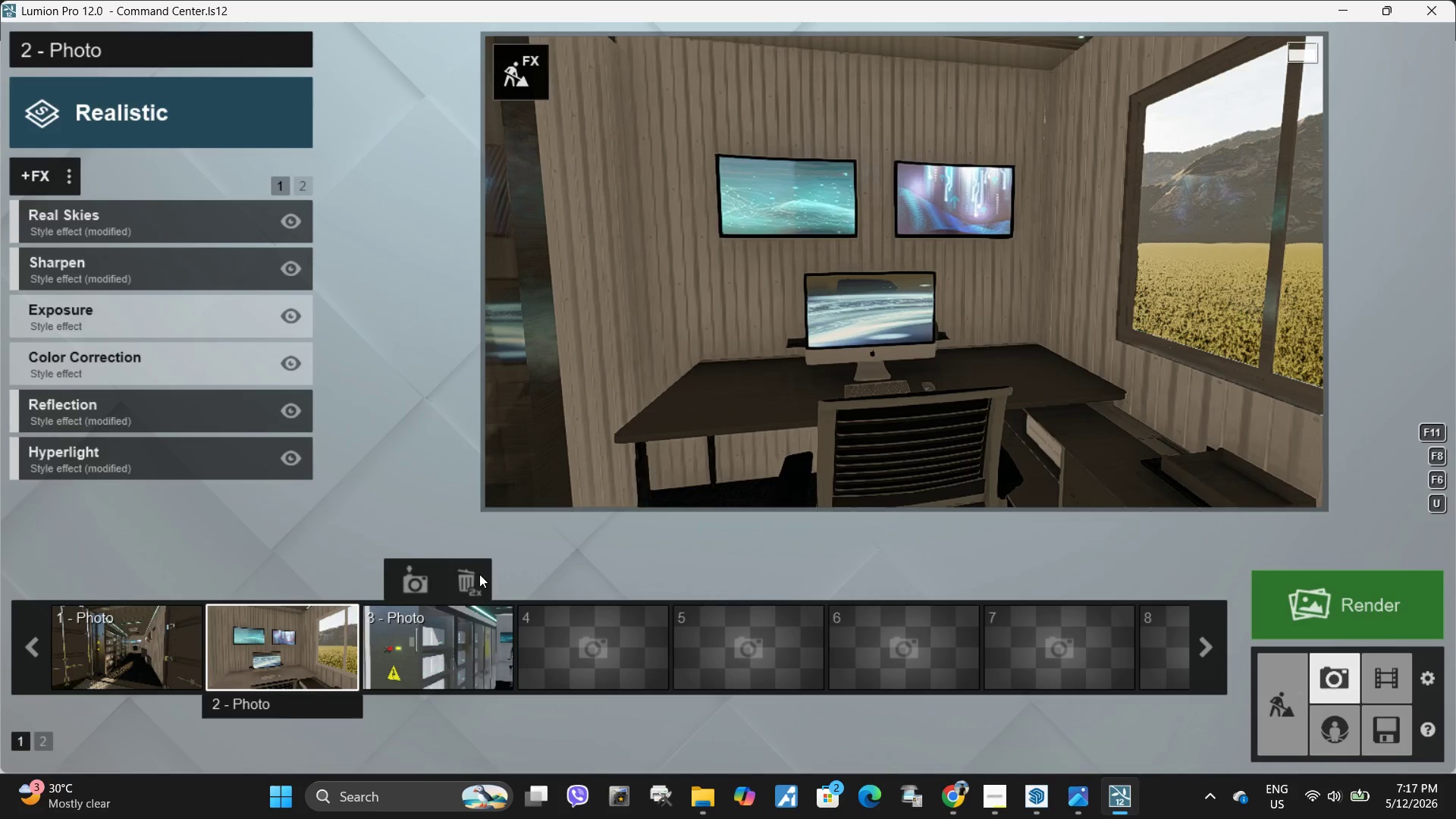 
left_click([284, 648])
 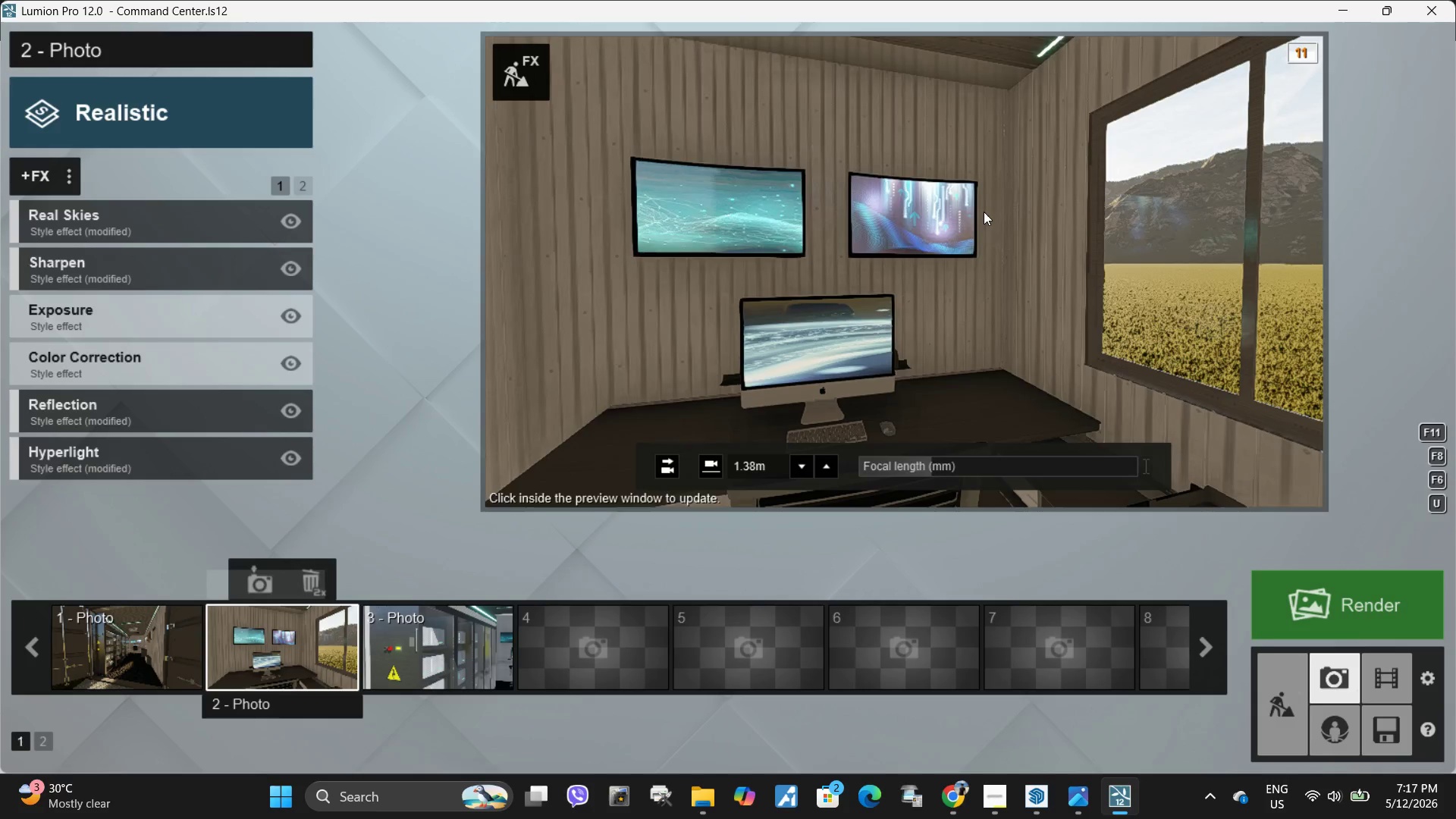 
double_click([984, 212])
 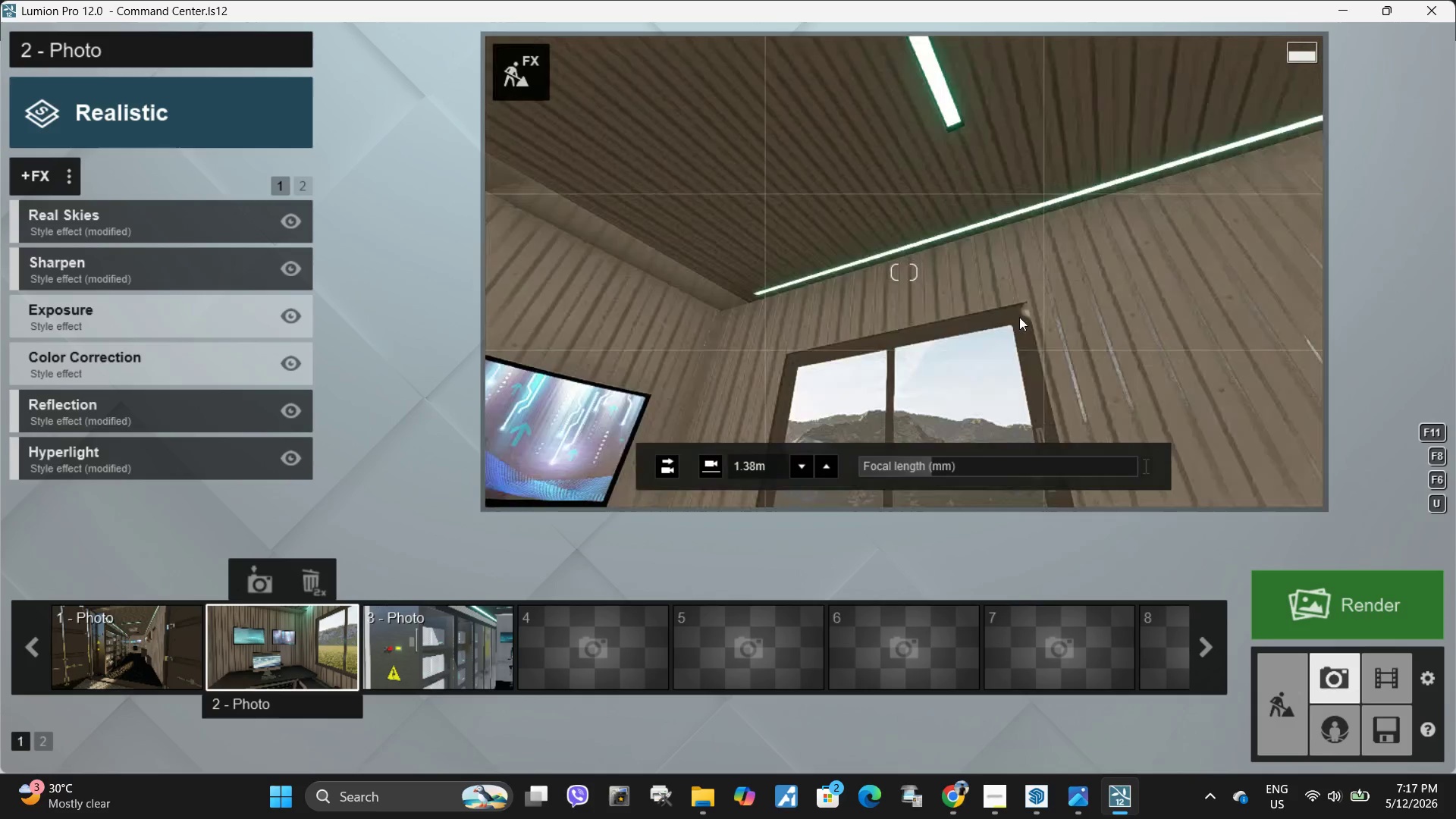 
wait(6.42)
 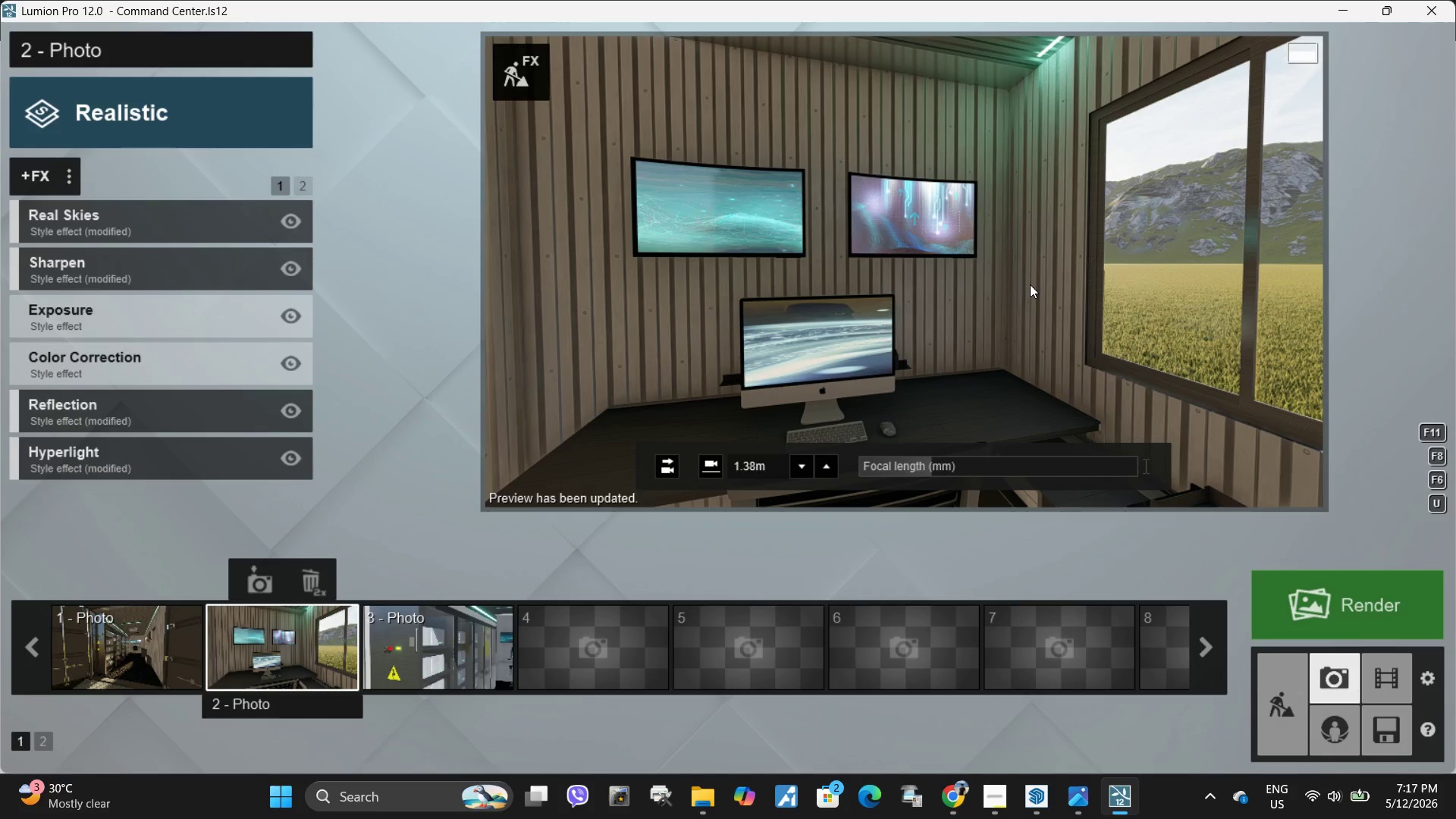 
left_click([405, 650])
 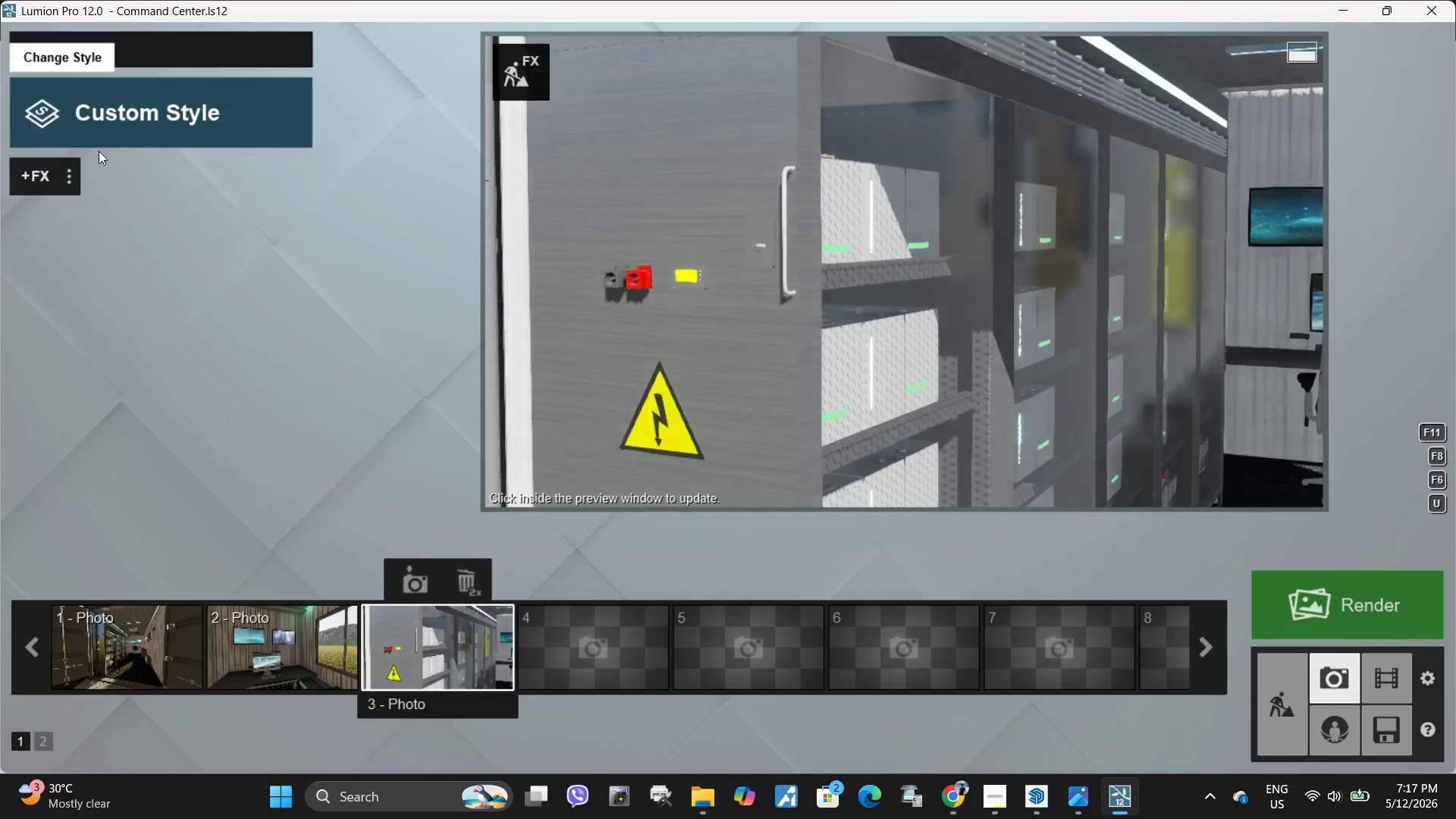 
left_click([67, 174])
 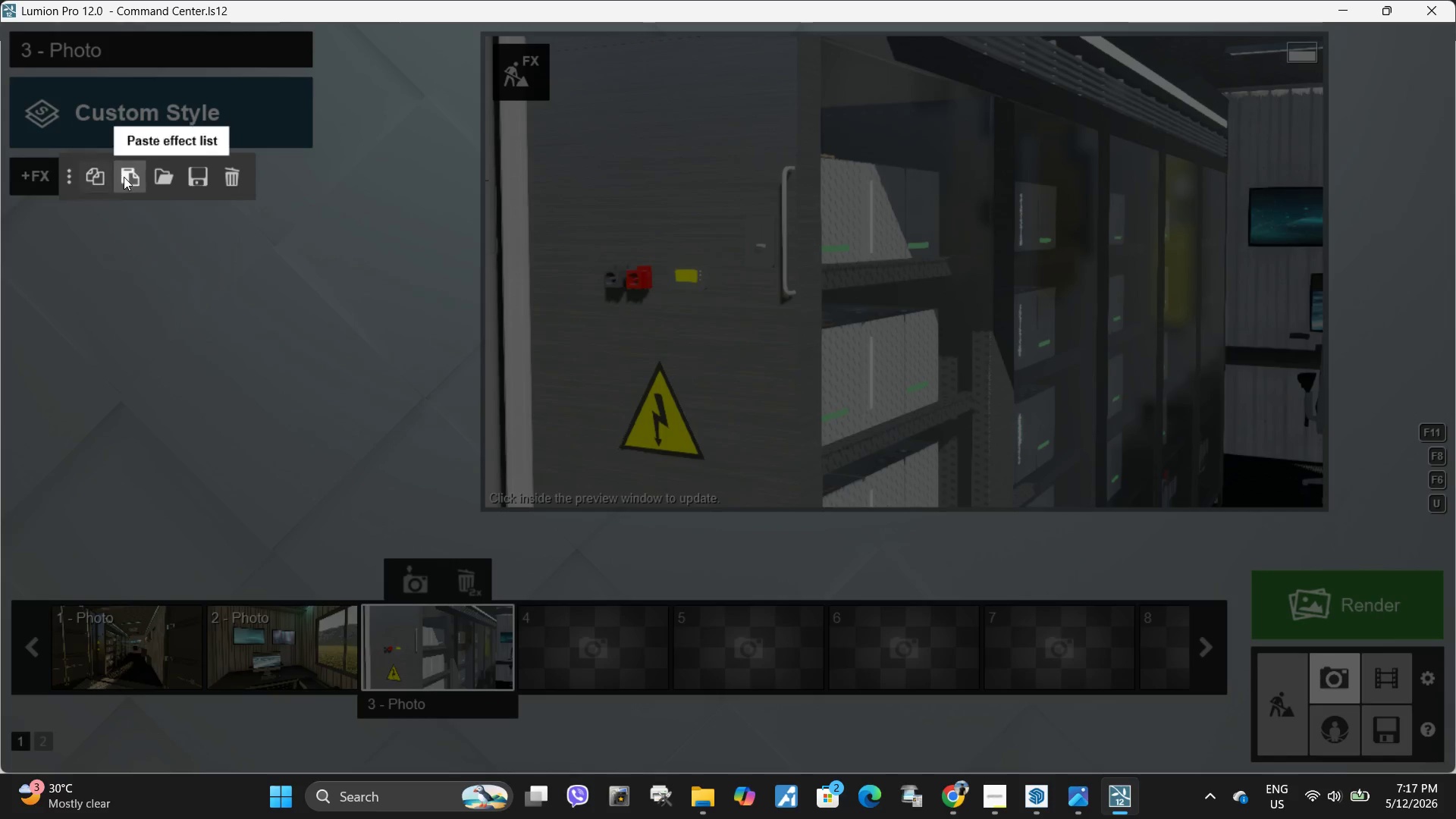 
left_click([124, 177])
 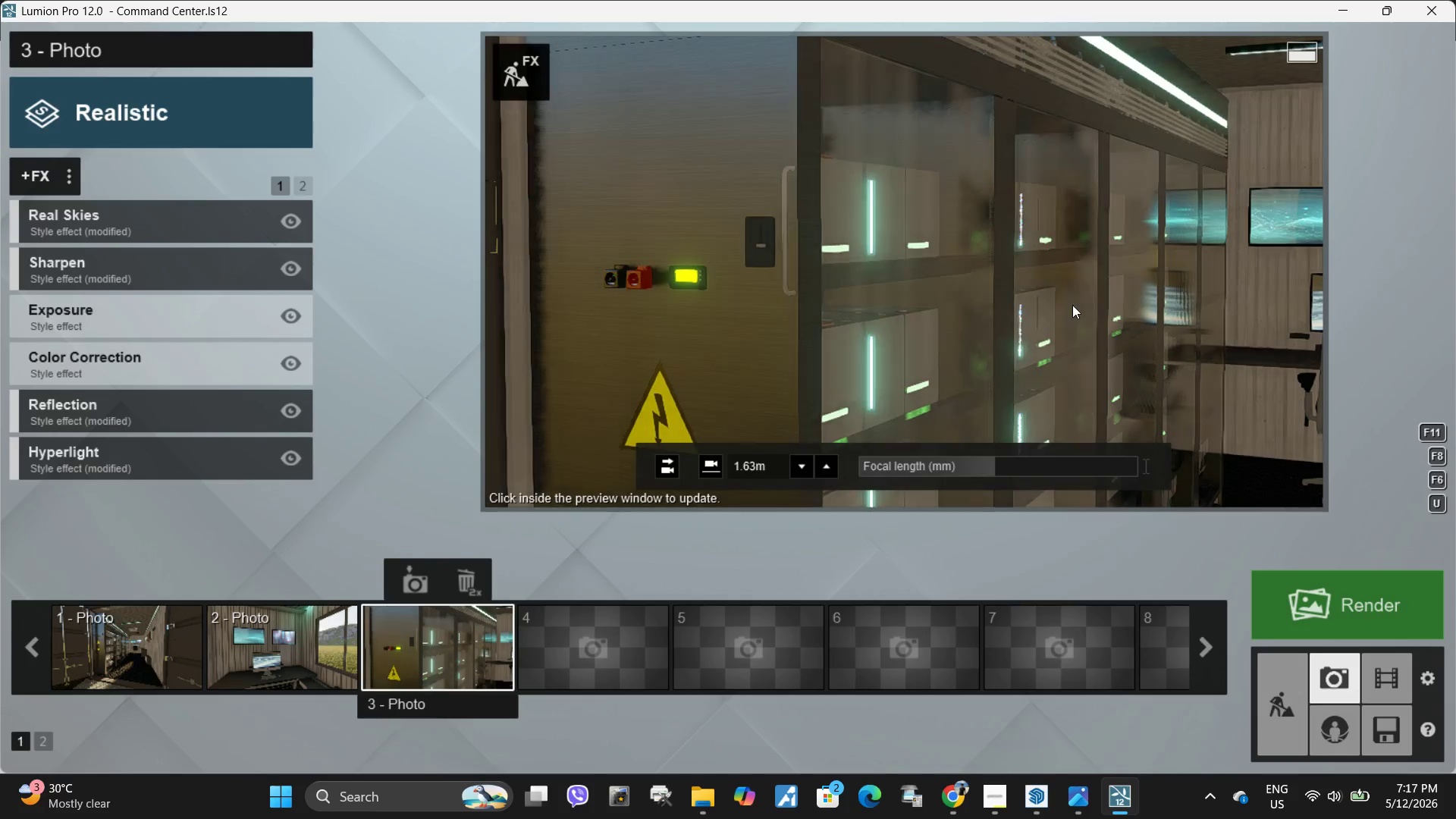 
double_click([1072, 305])
 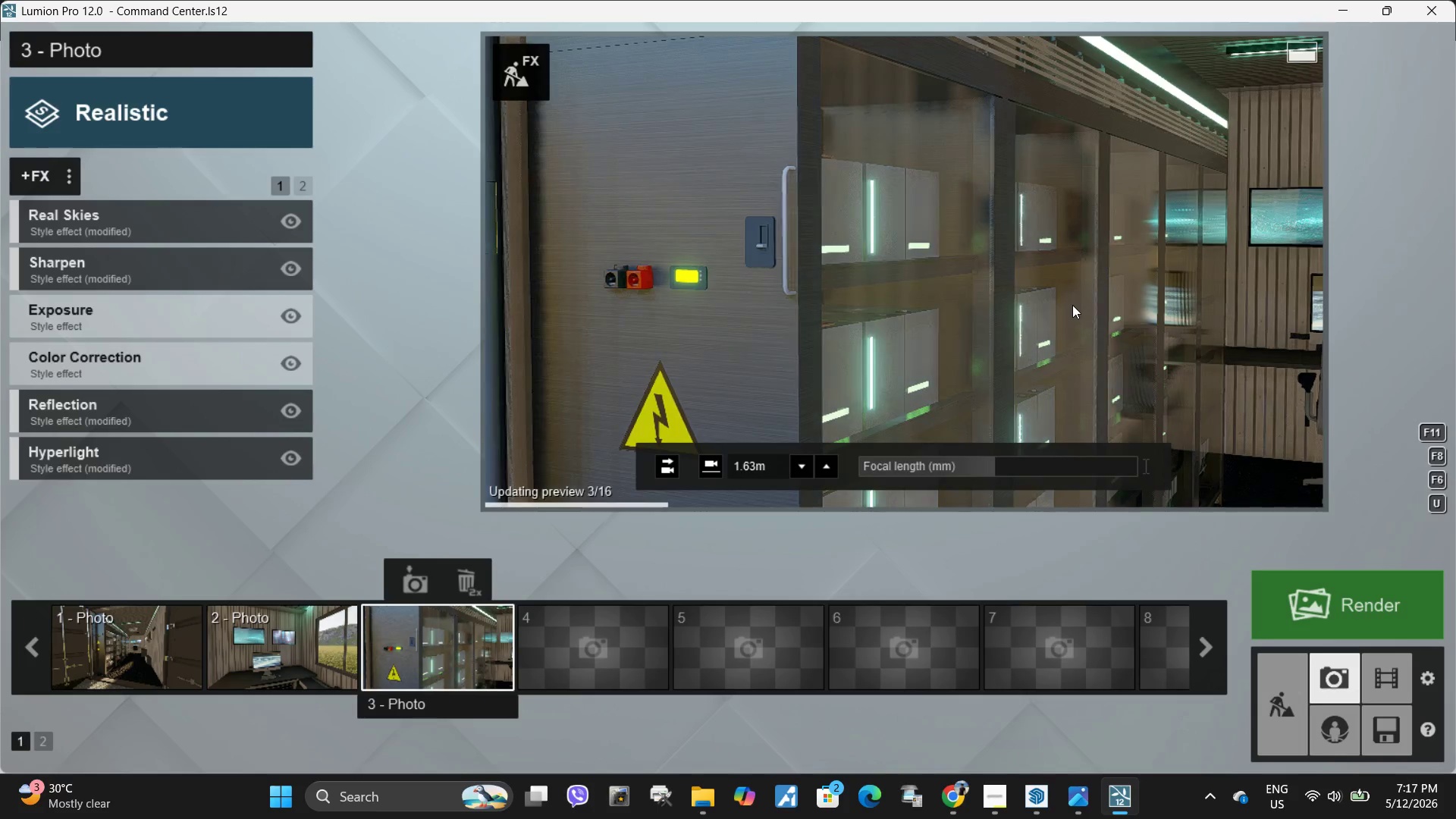 
triple_click([1072, 305])
 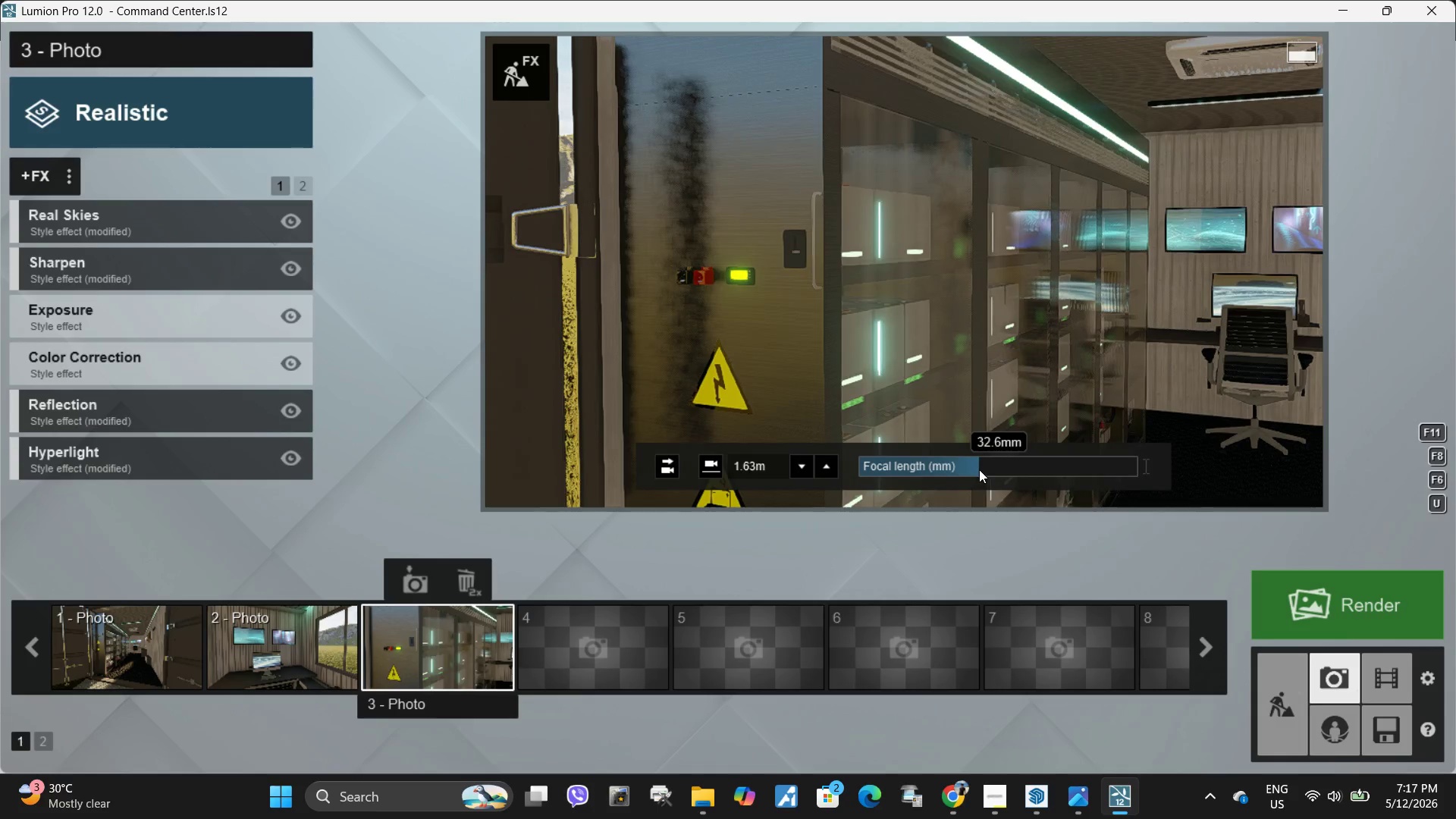 
hold_key(key=Space, duration=2.31)
 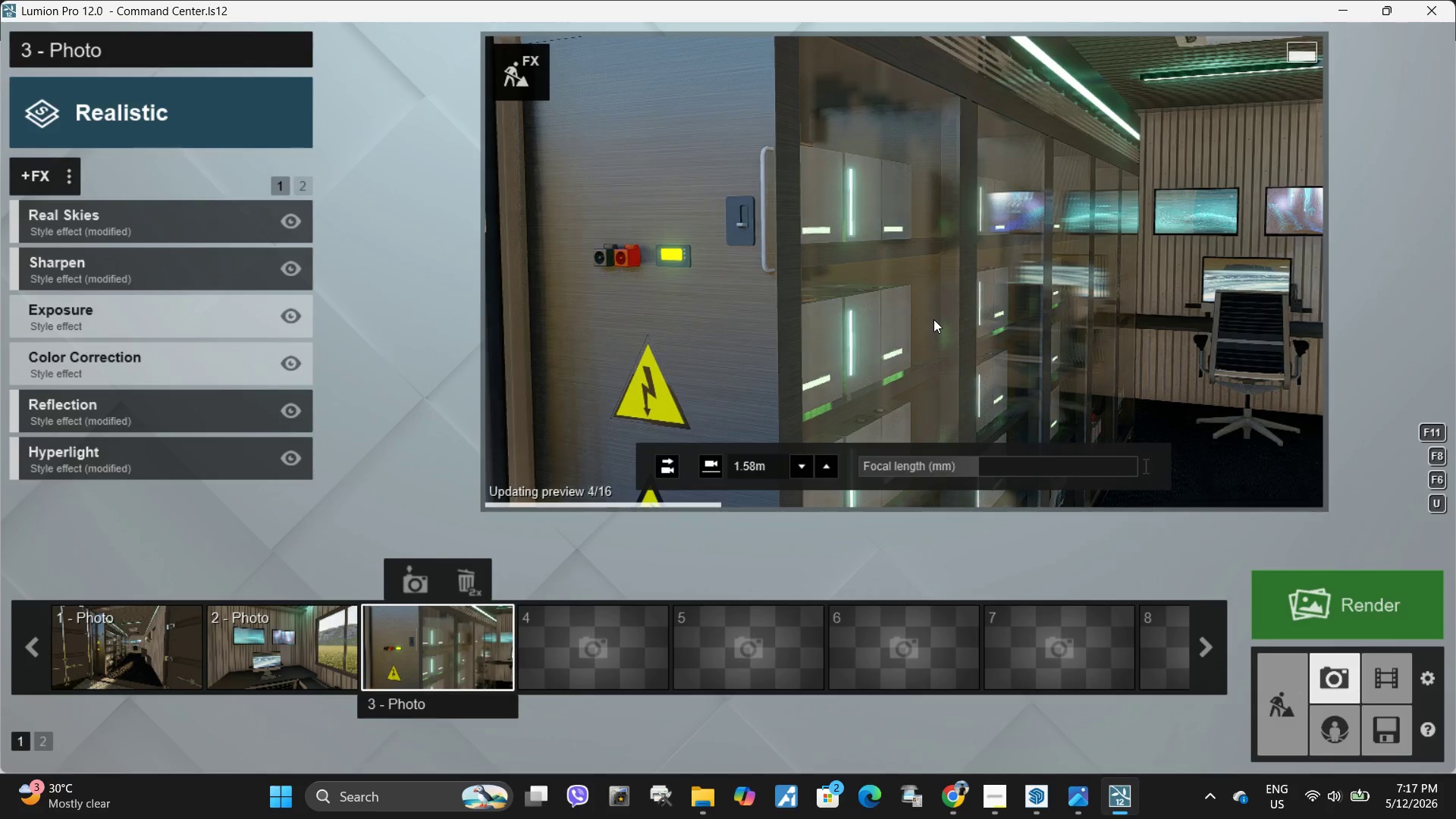 
type(www)
 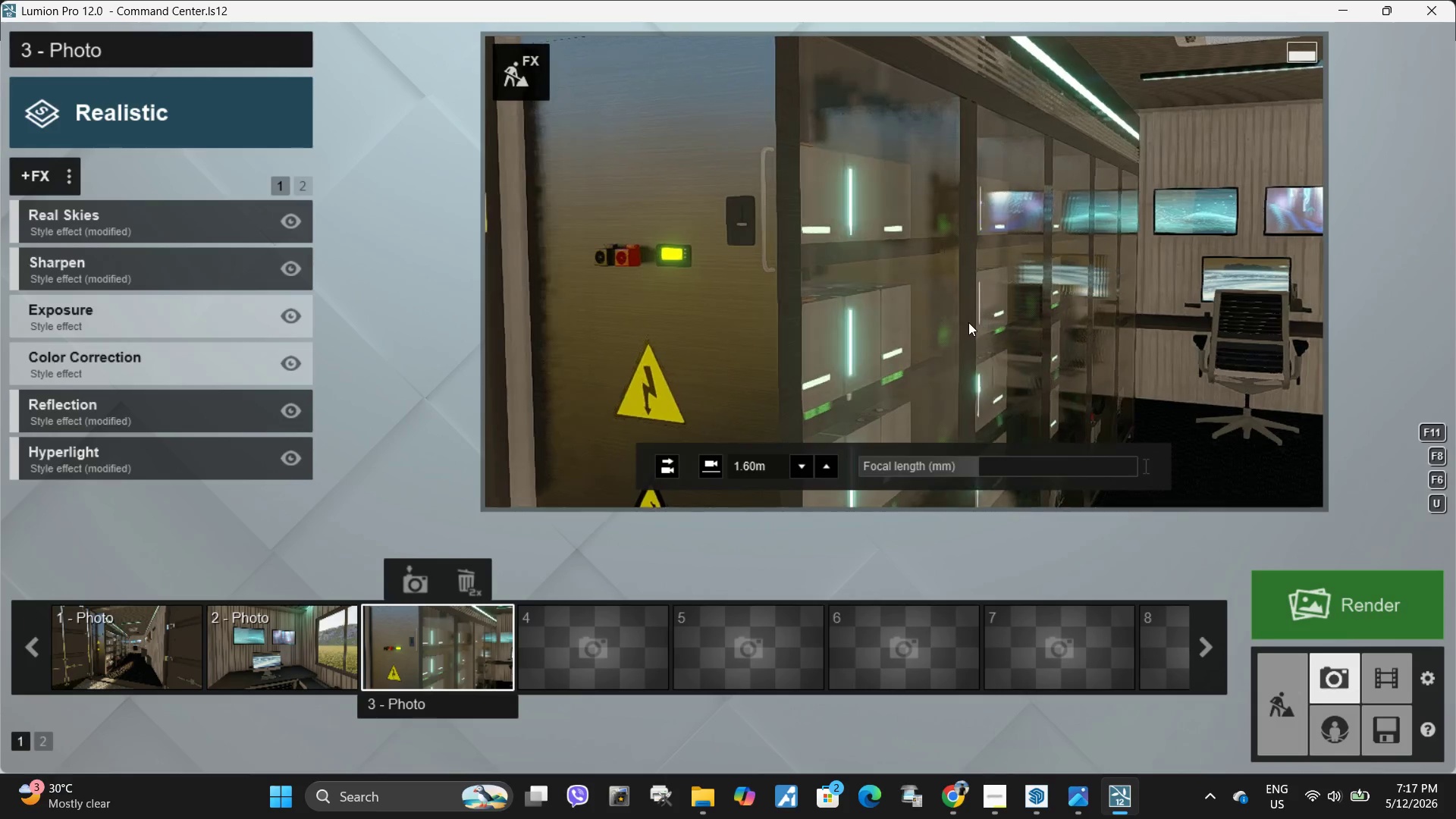 
double_click([934, 319])
 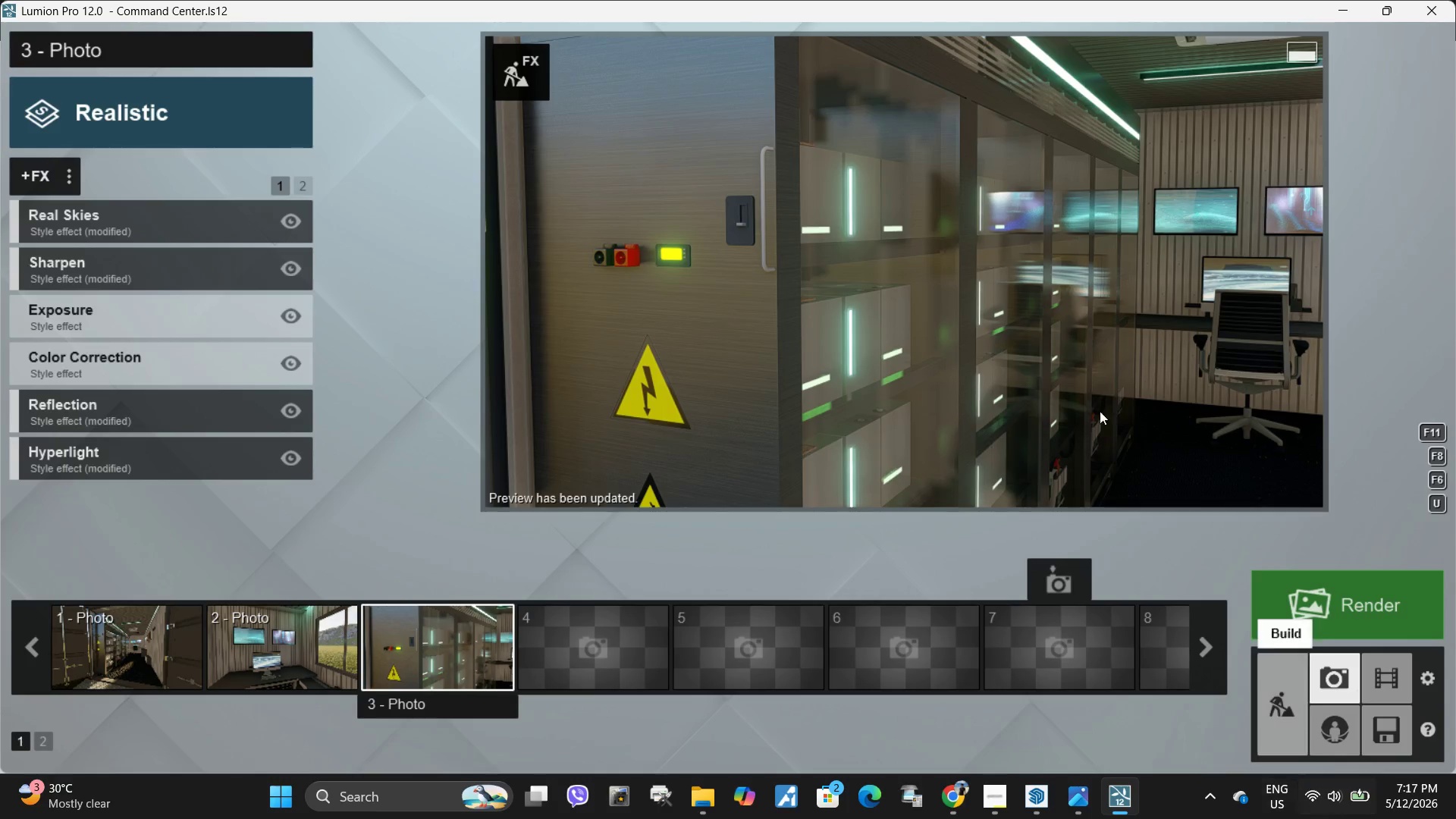 
wait(5.5)
 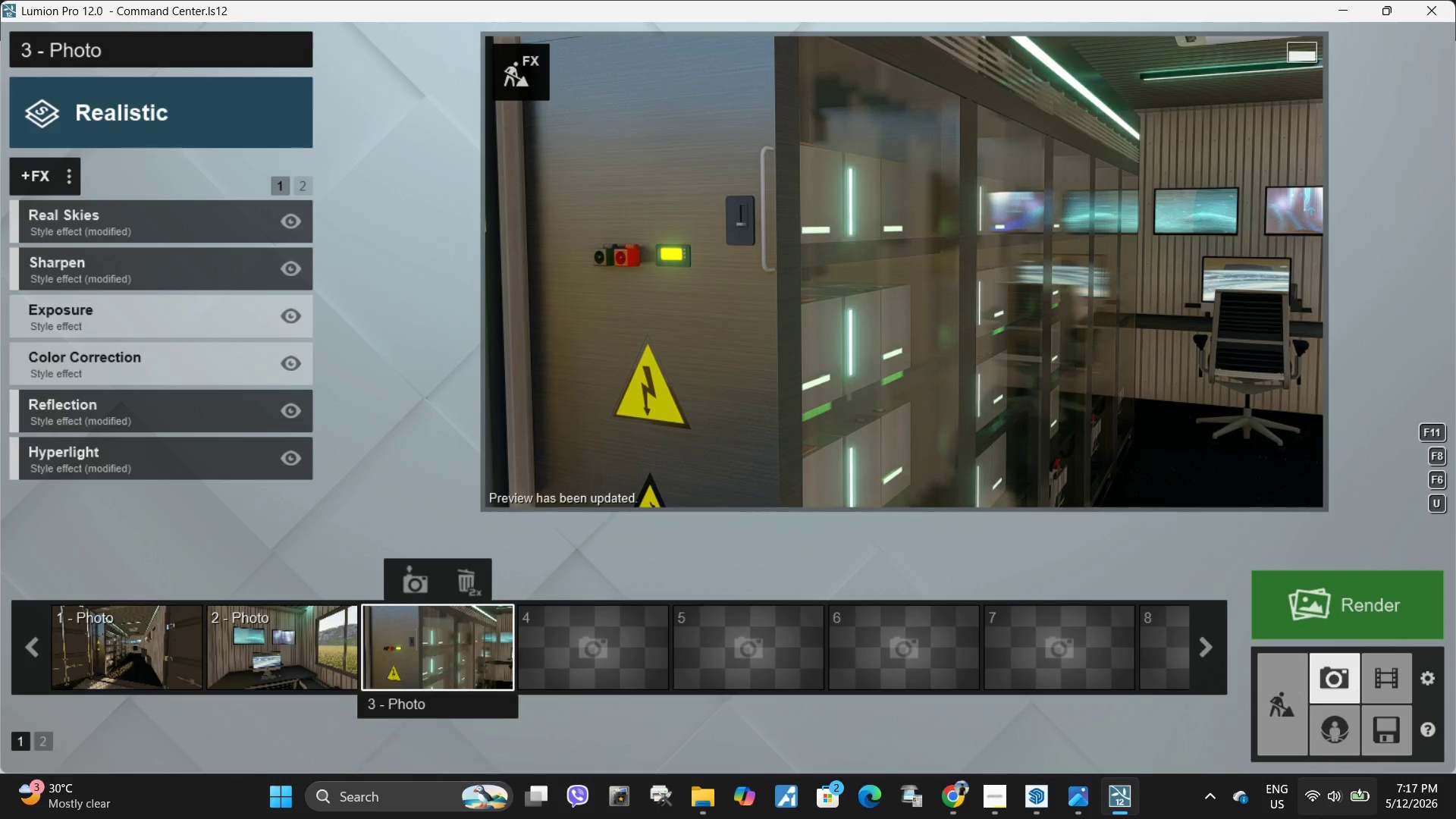 
left_click([416, 585])
 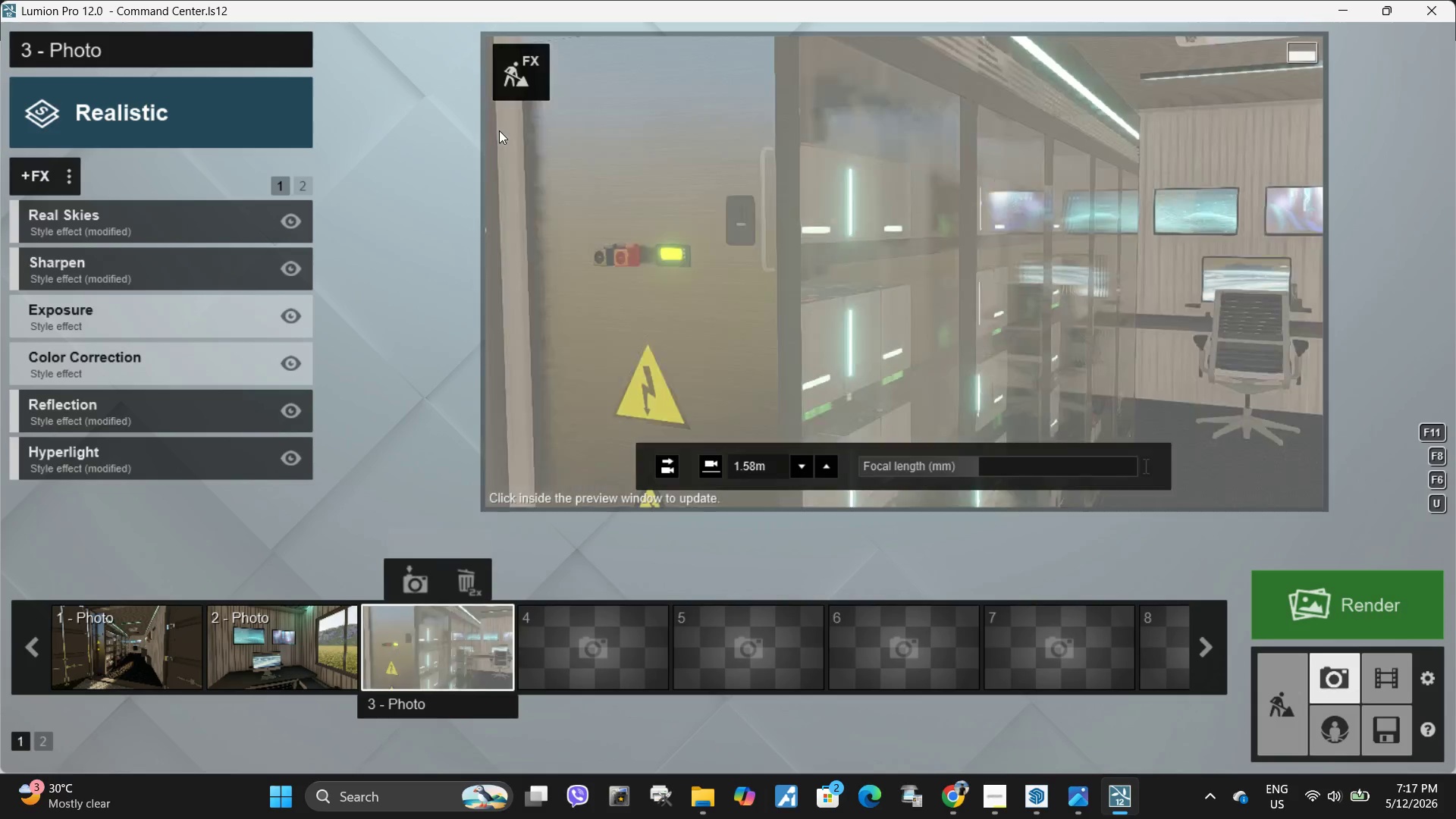 
left_click([513, 77])
 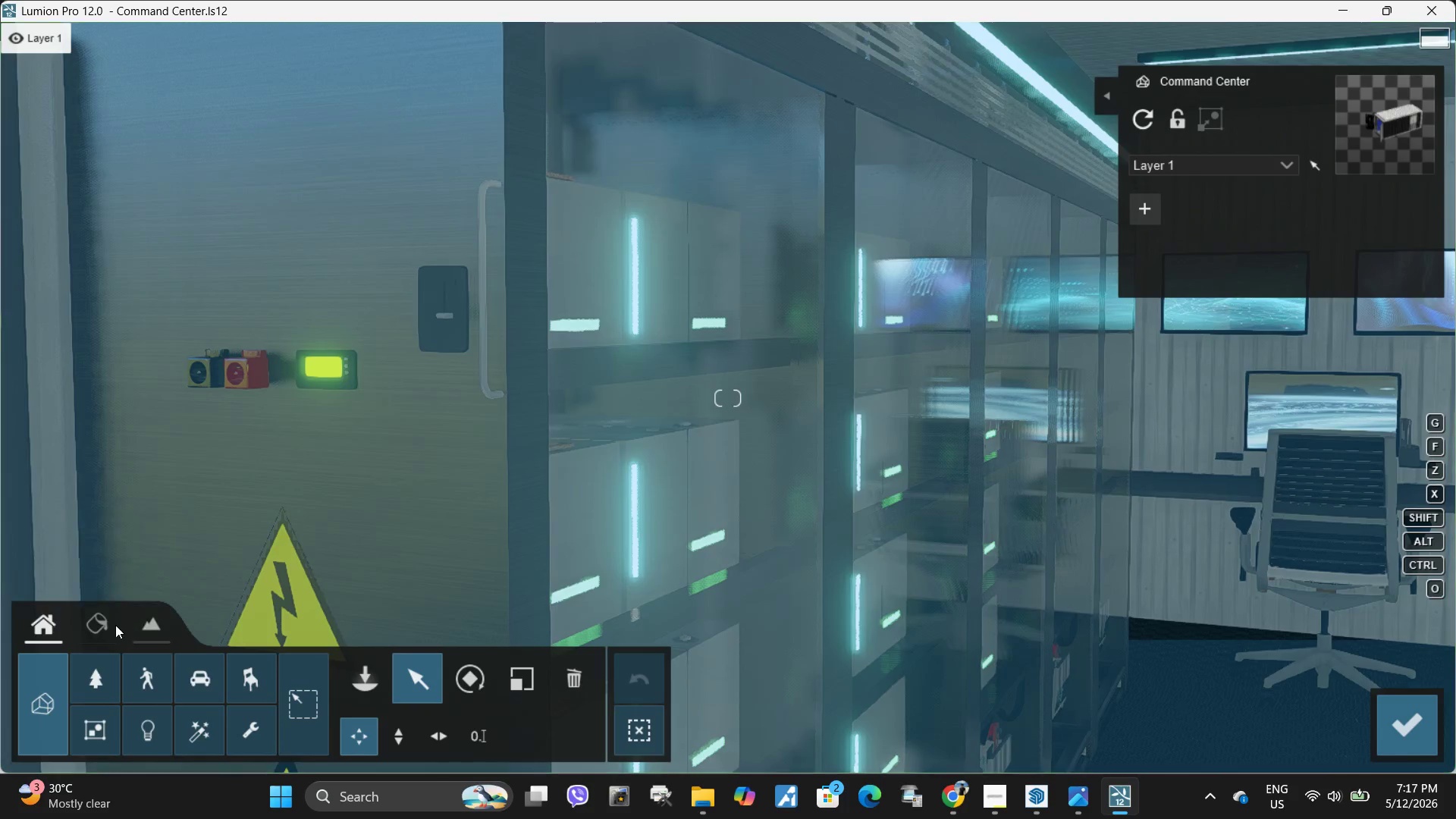 
left_click([105, 627])
 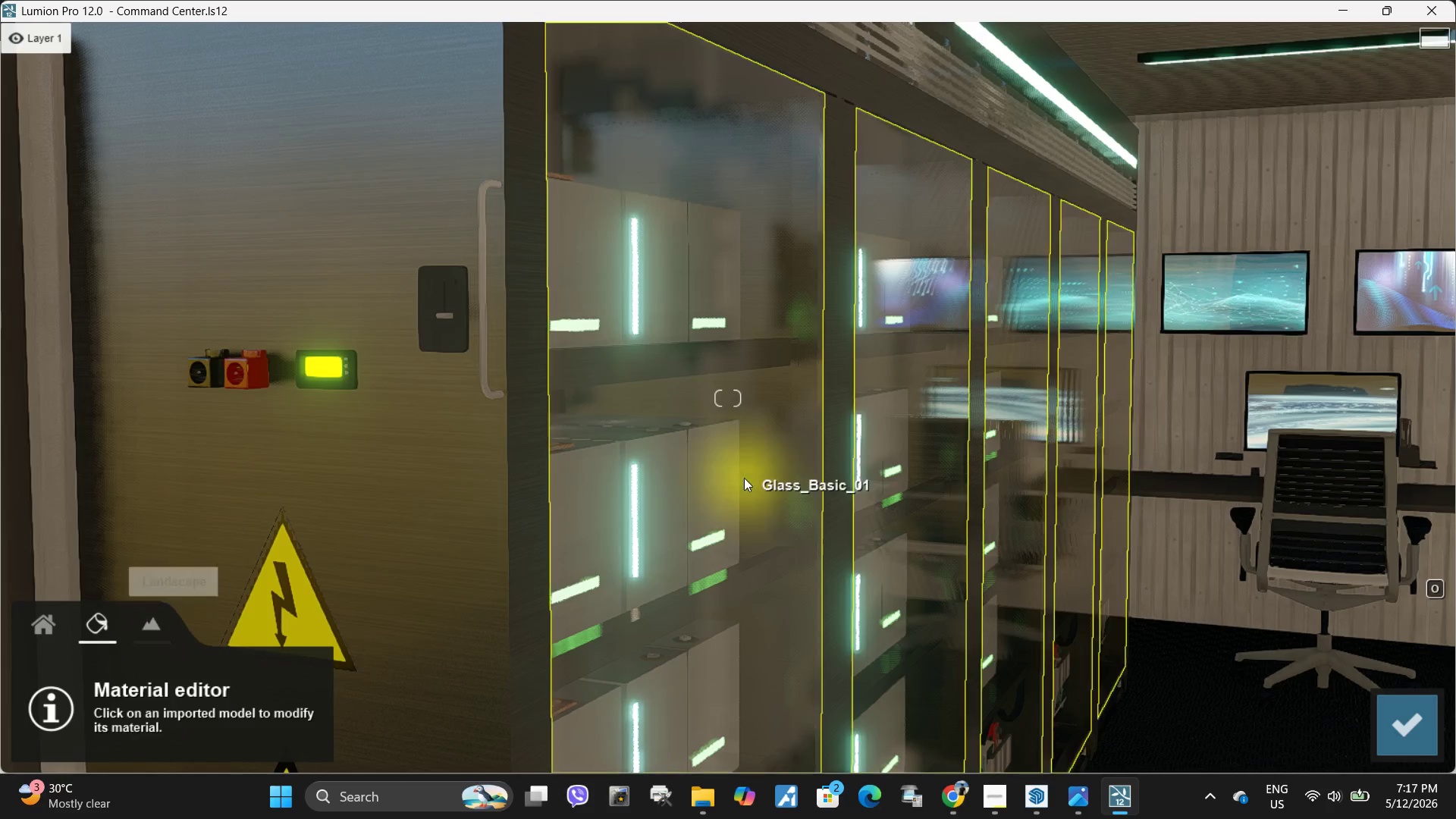 
left_click([744, 478])
 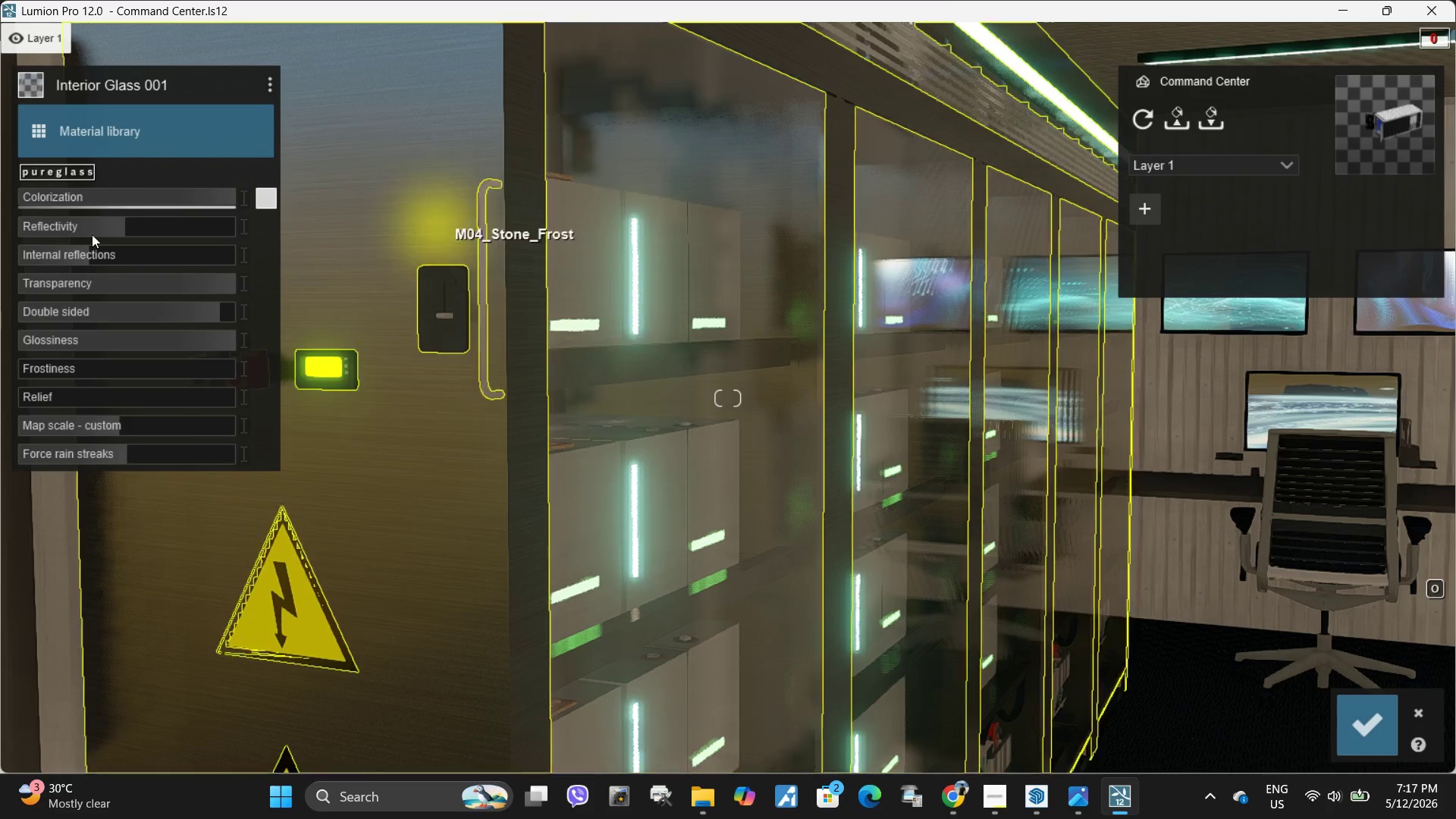 
left_click_drag(start_coordinate=[108, 229], to_coordinate=[56, 232])
 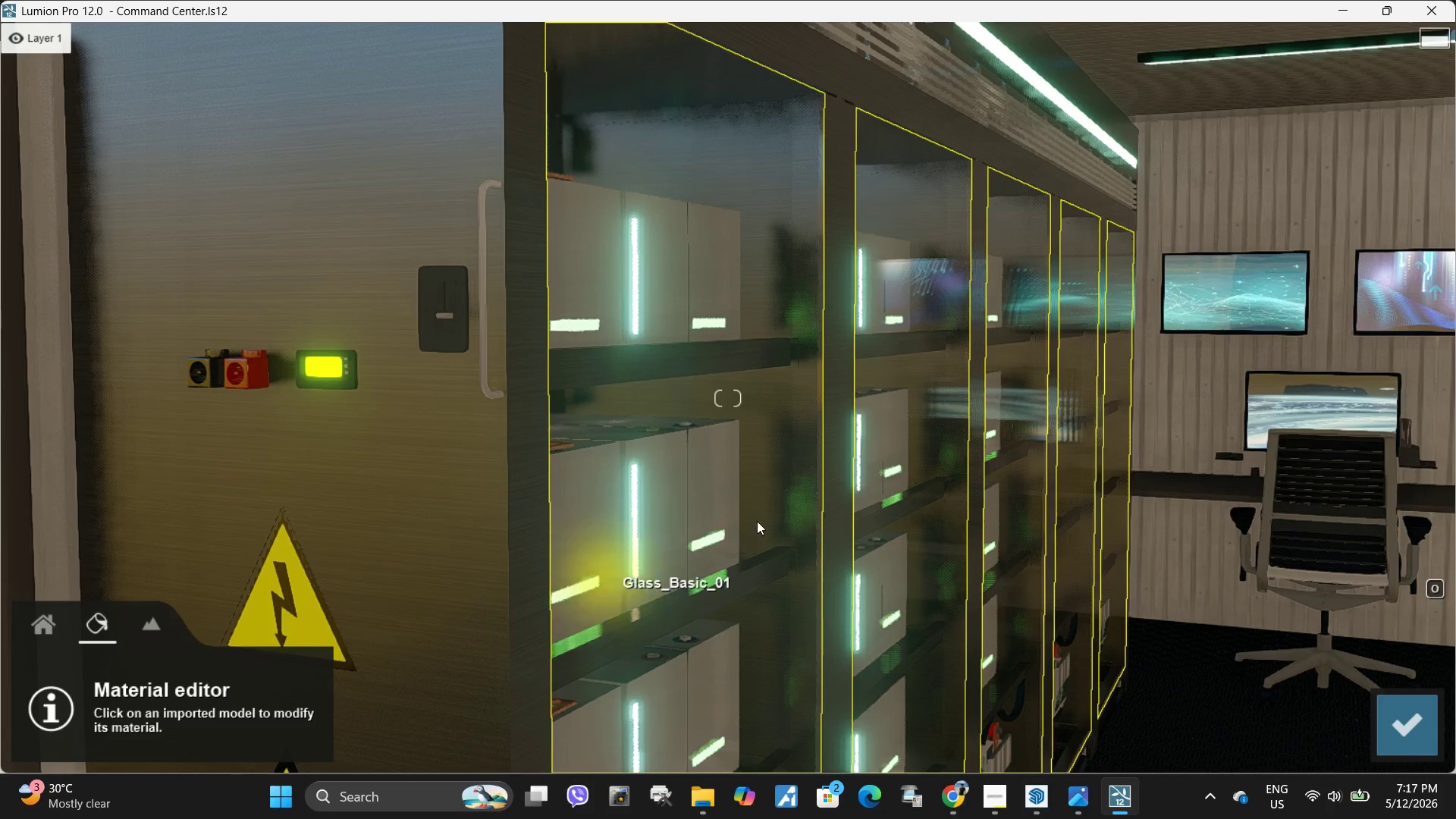 
type(wwwwddds)
 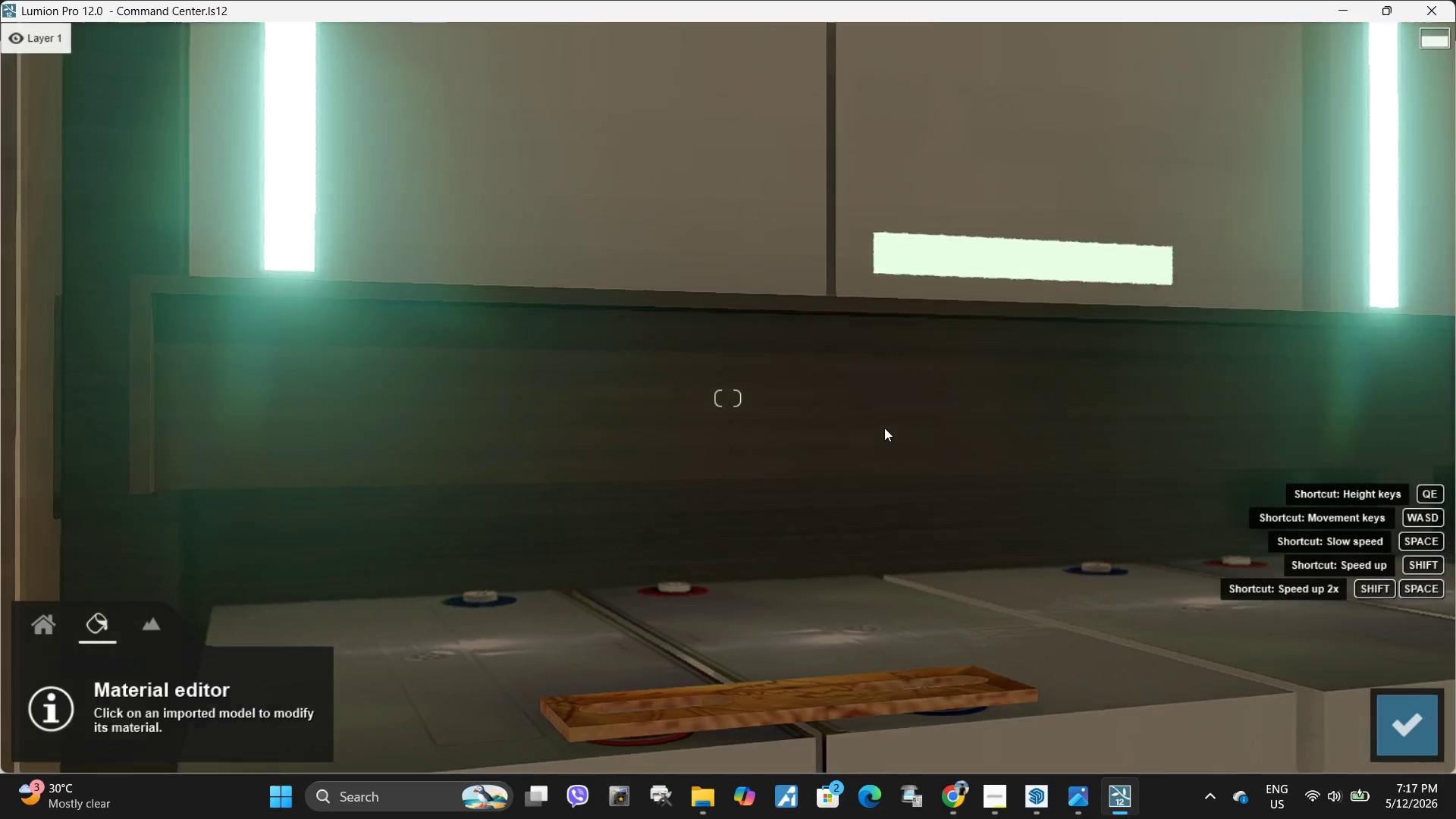 
hold_key(key=Space, duration=2.39)
 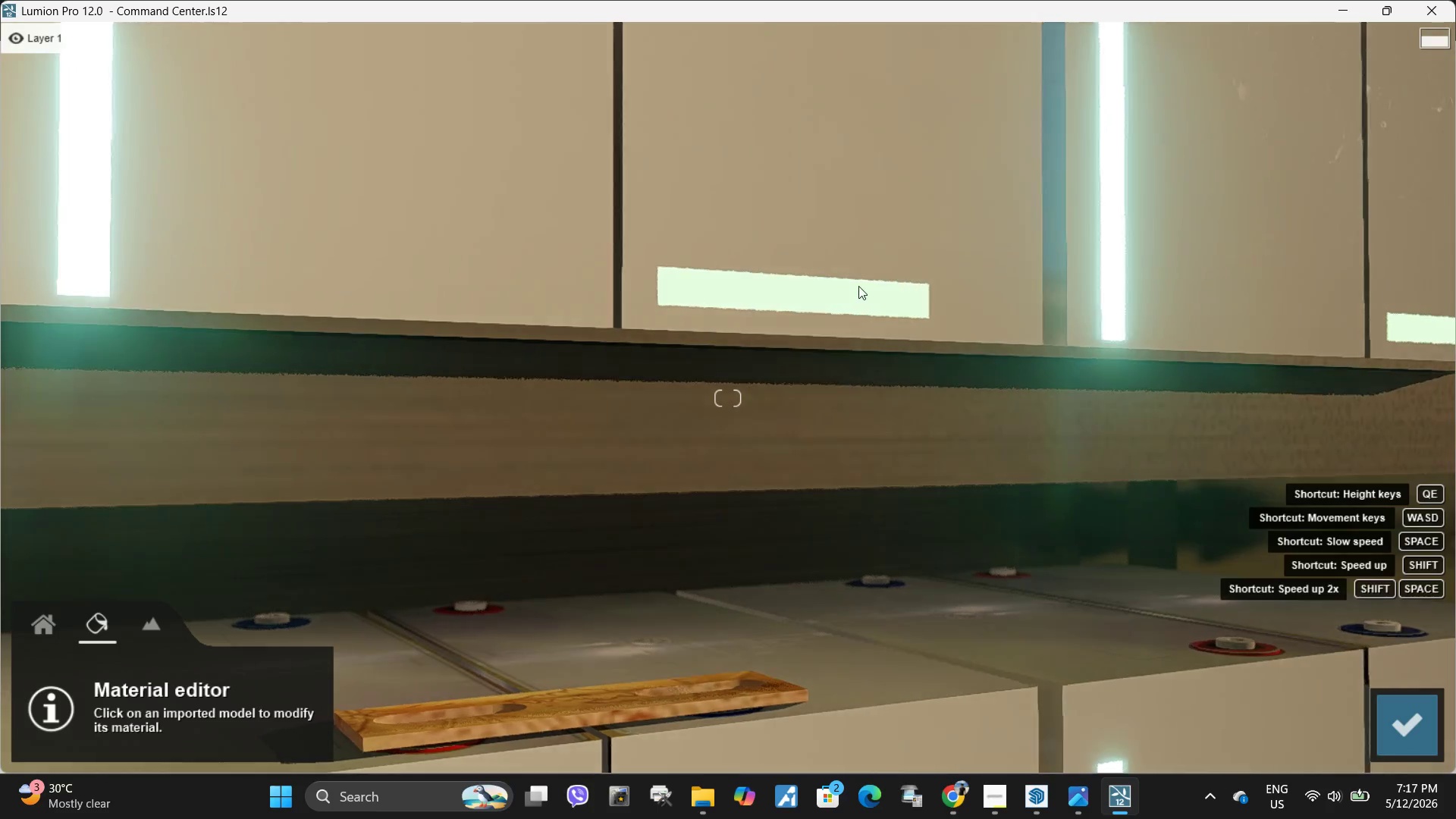 
left_click([777, 296])
 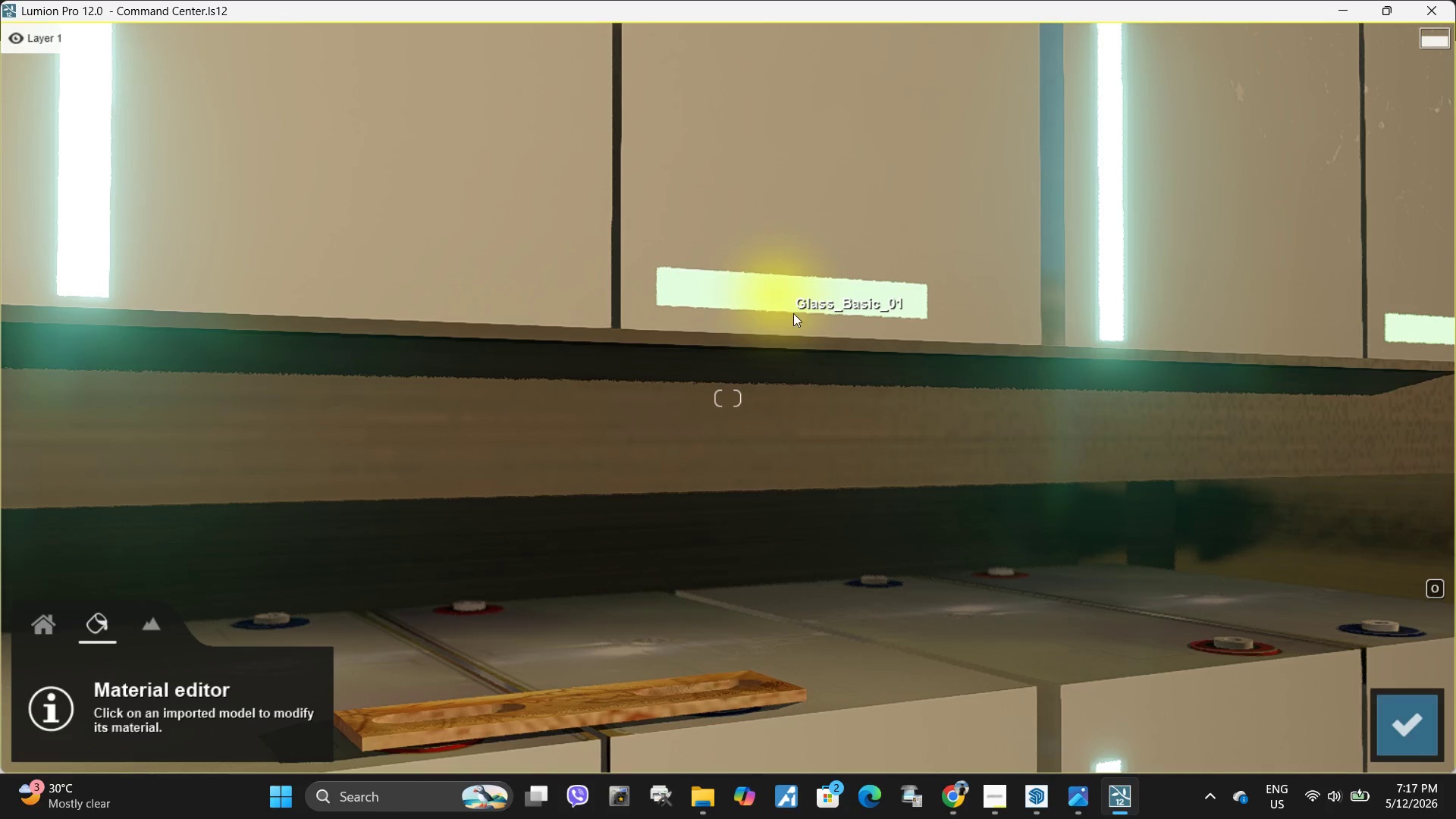 
hold_key(key=Space, duration=1.66)
 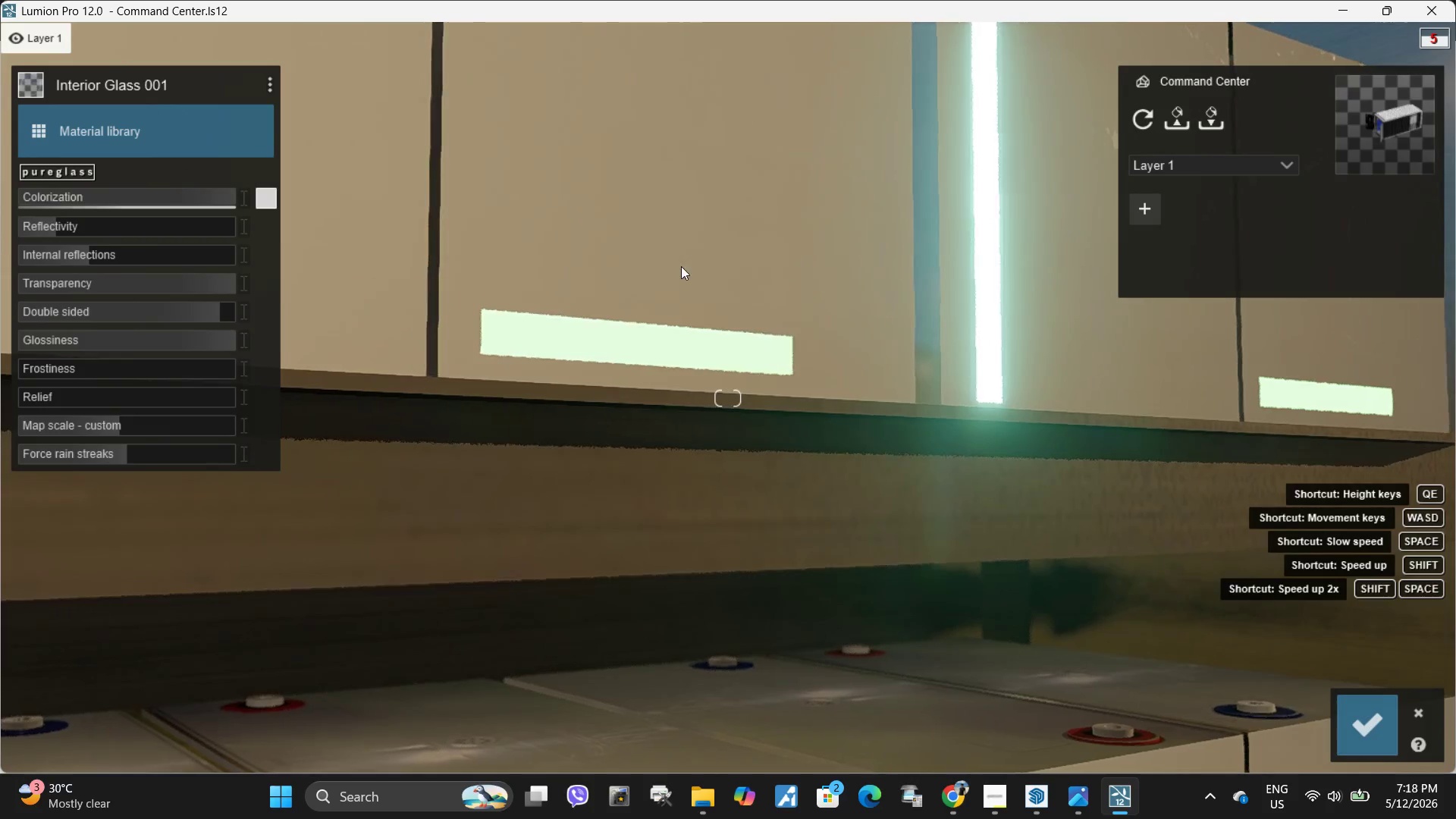 
type(wwwwwaaaawqqw)
 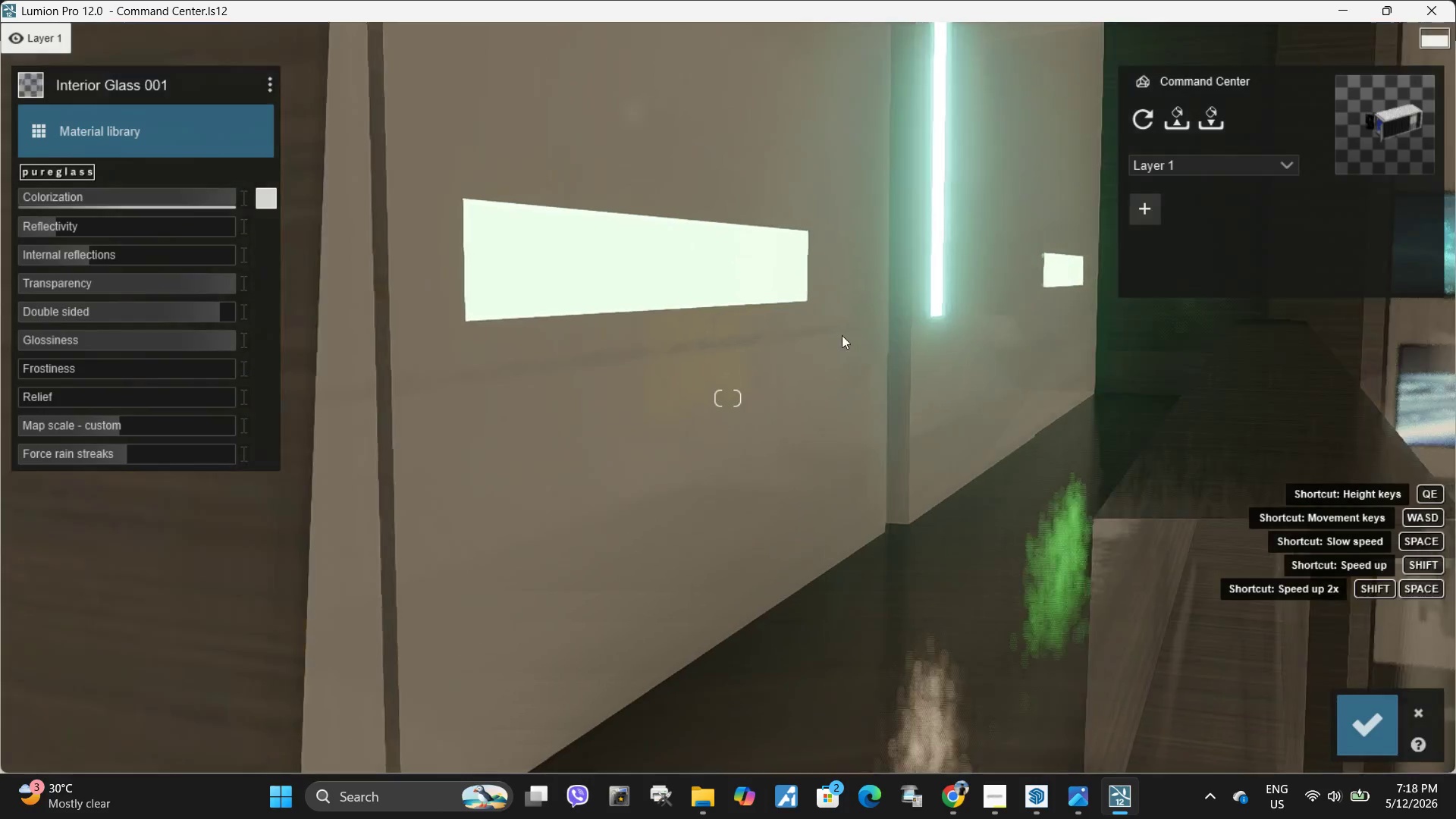 
hold_key(key=Space, duration=3.52)
 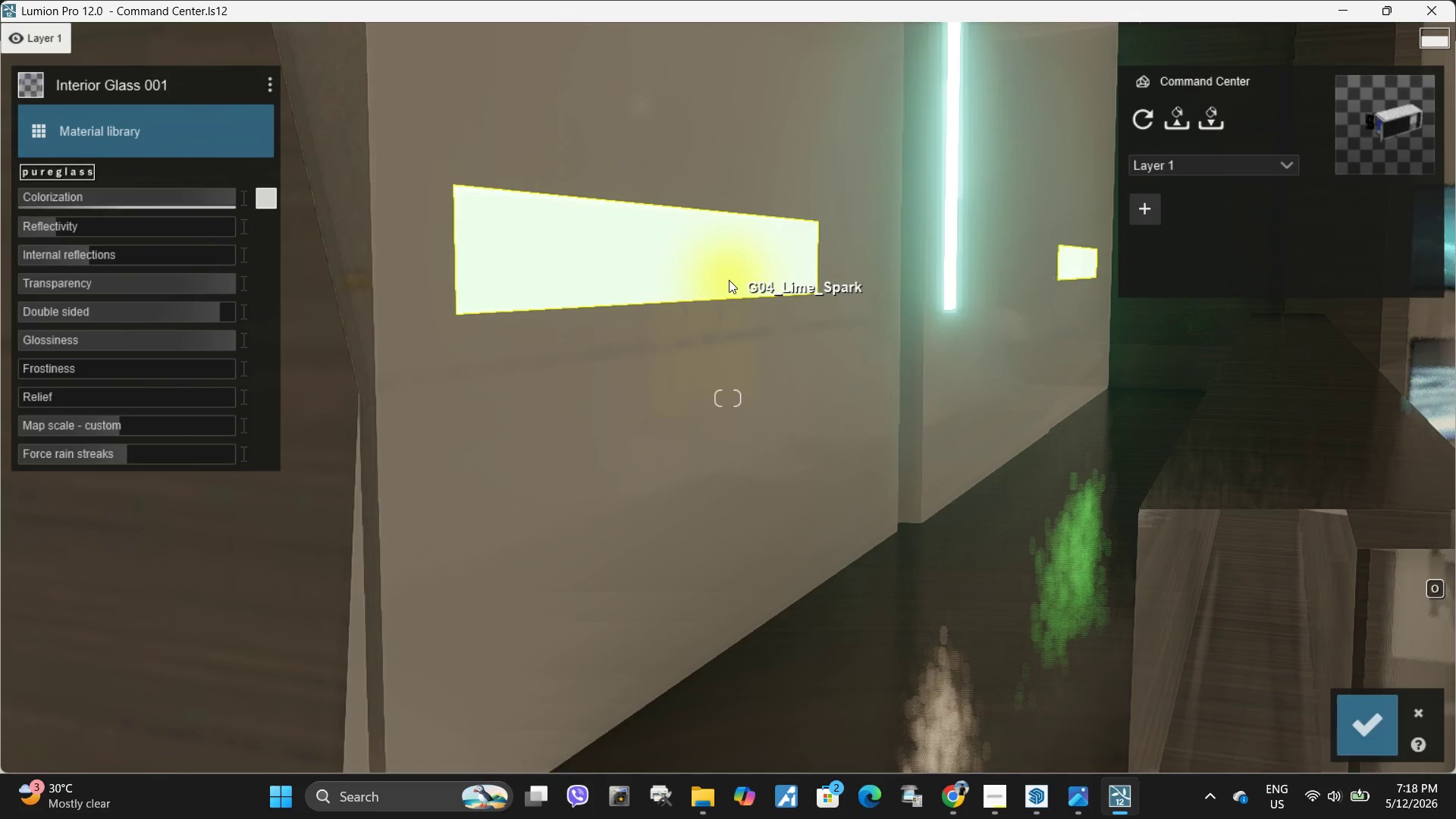 
left_click([727, 275])
 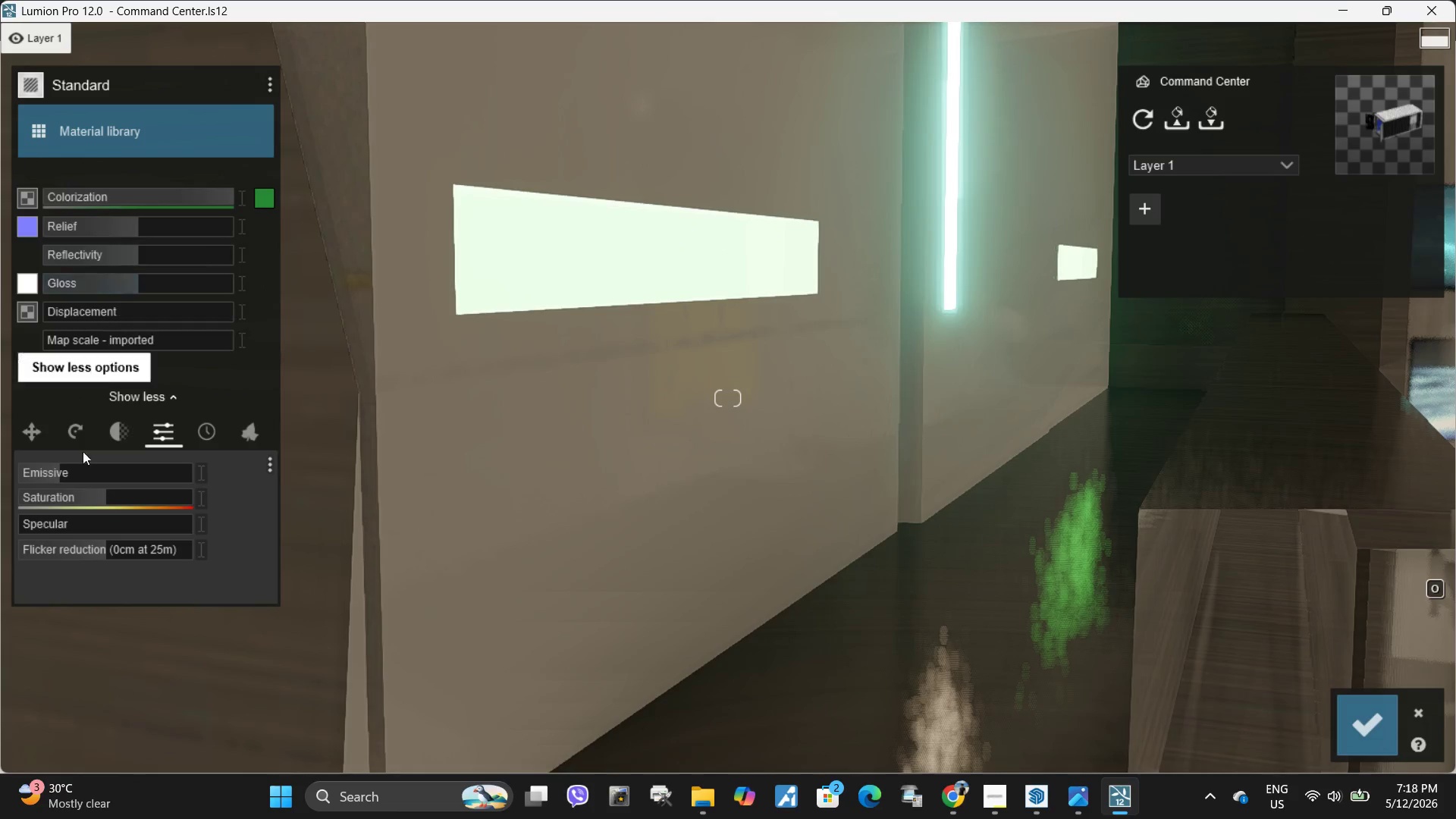 
left_click_drag(start_coordinate=[65, 475], to_coordinate=[104, 475])
 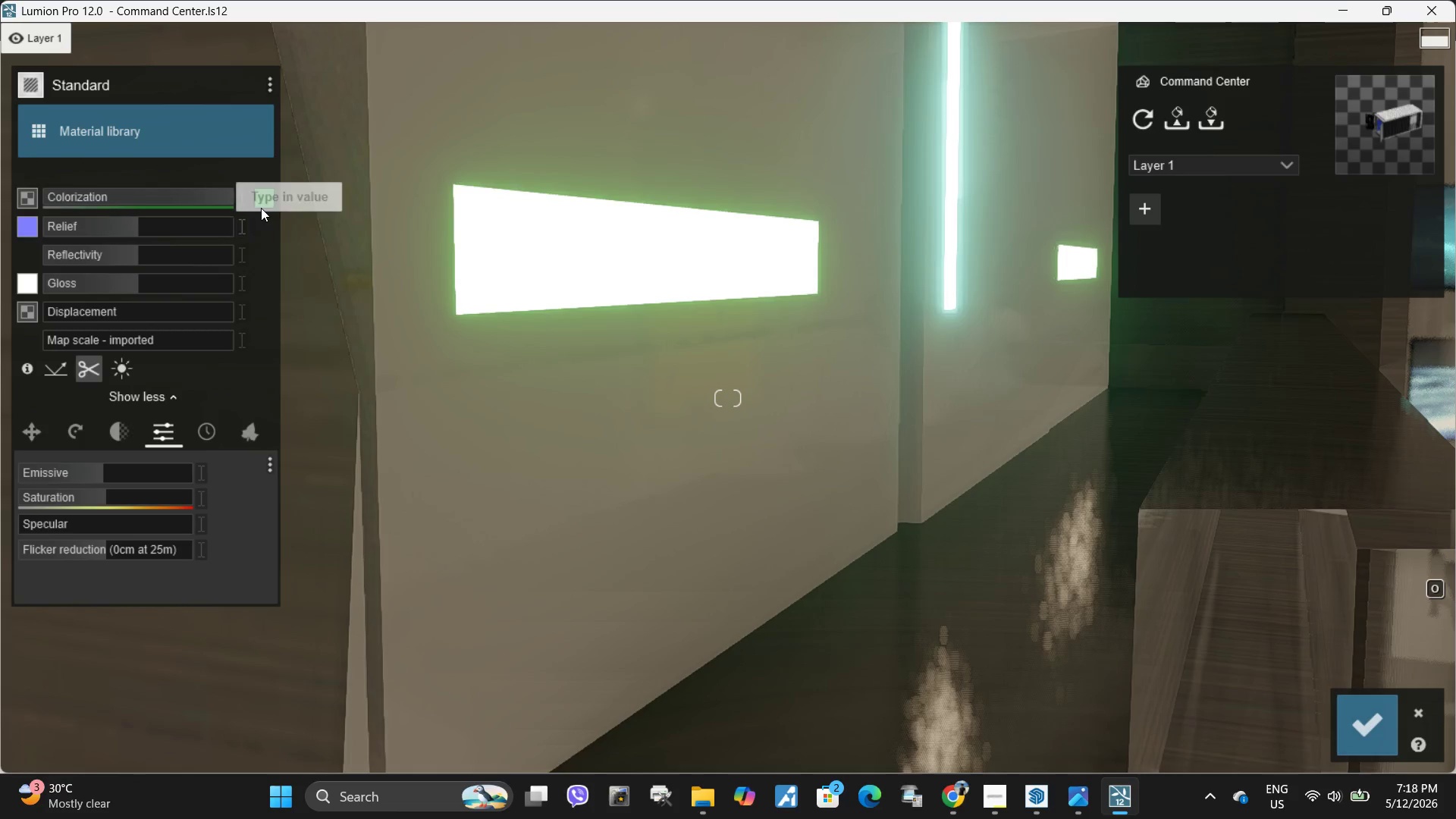 
left_click([262, 204])
 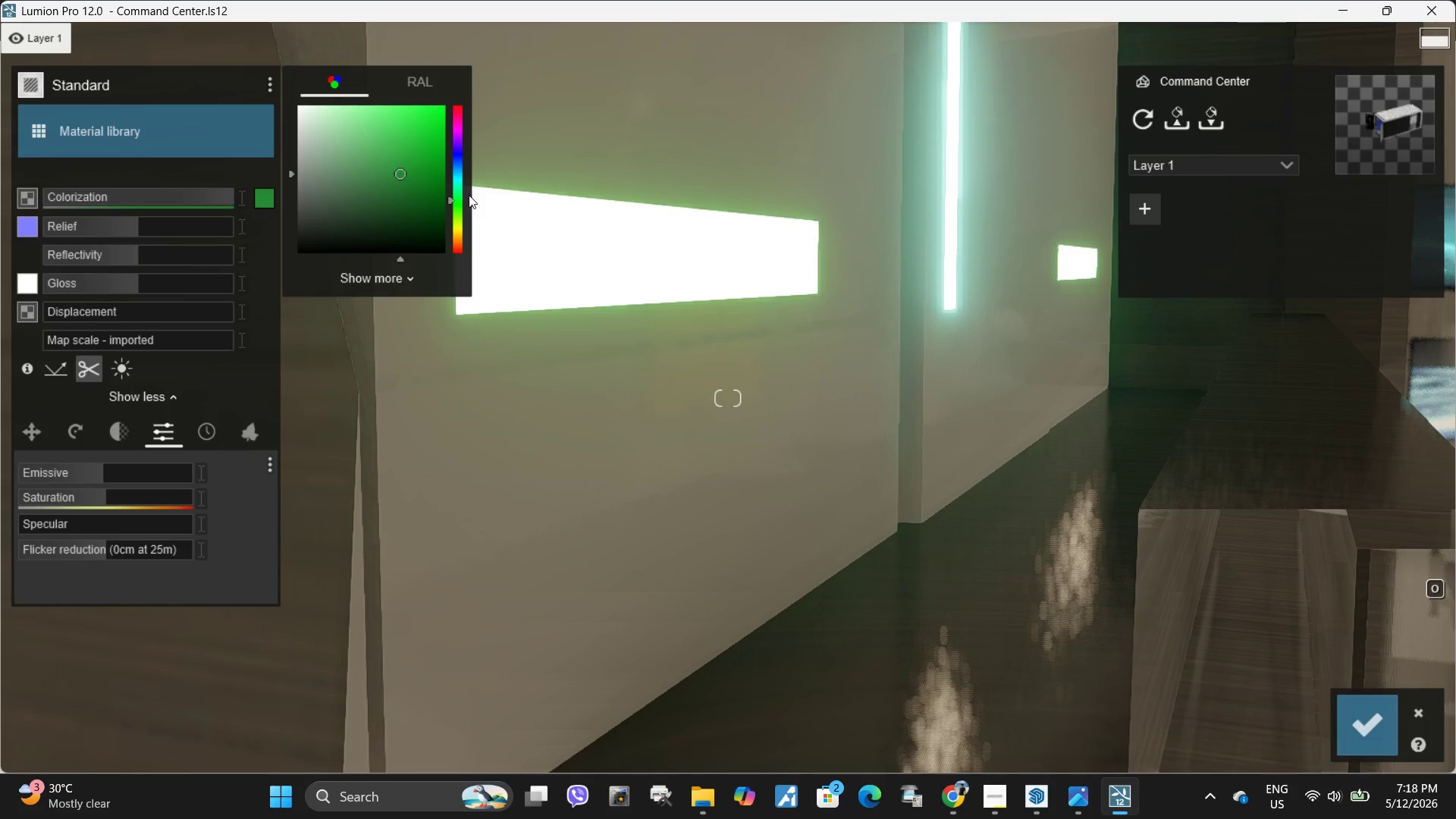 
left_click_drag(start_coordinate=[456, 209], to_coordinate=[454, 193])
 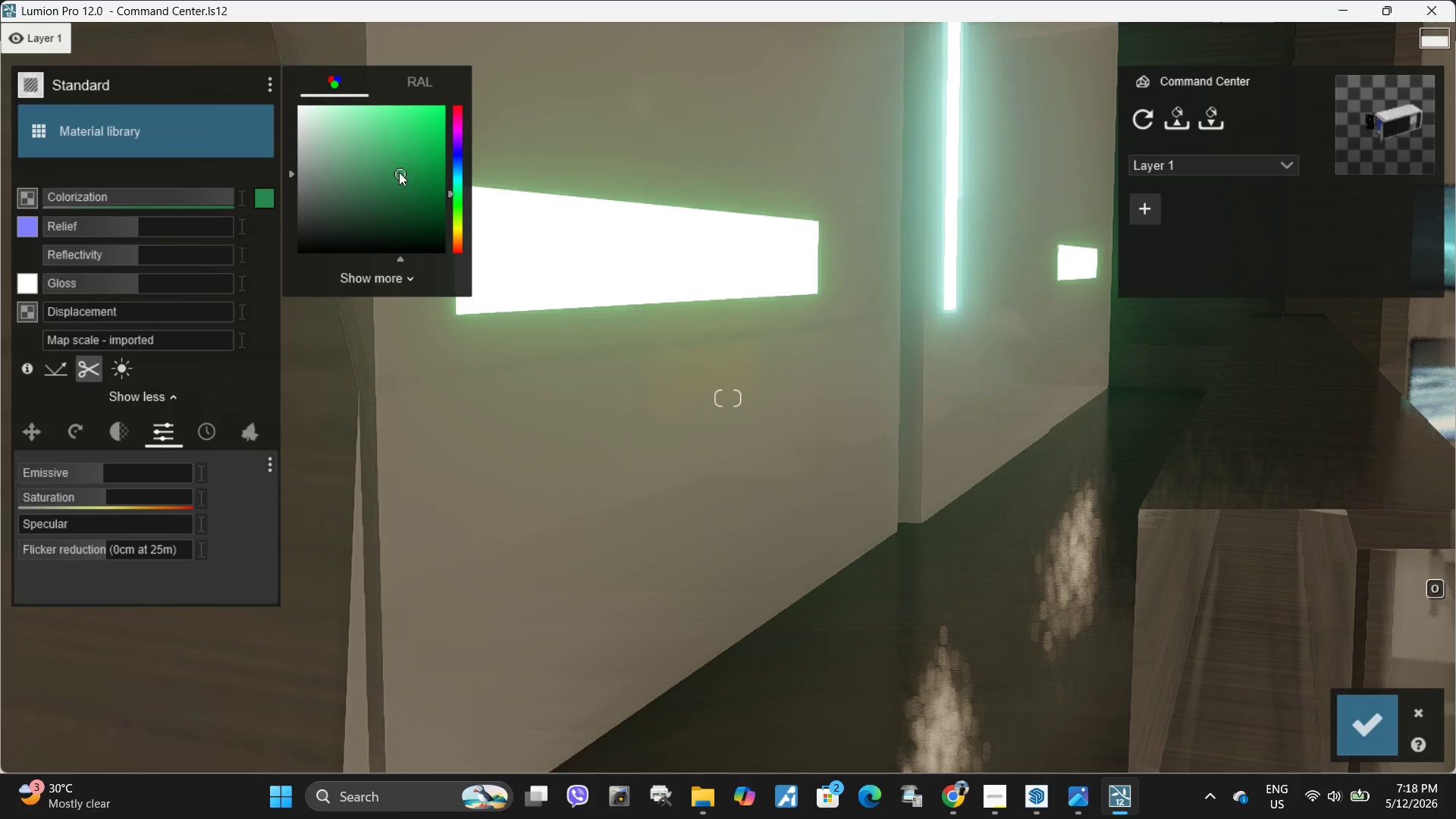 
left_click_drag(start_coordinate=[400, 172], to_coordinate=[418, 113])
 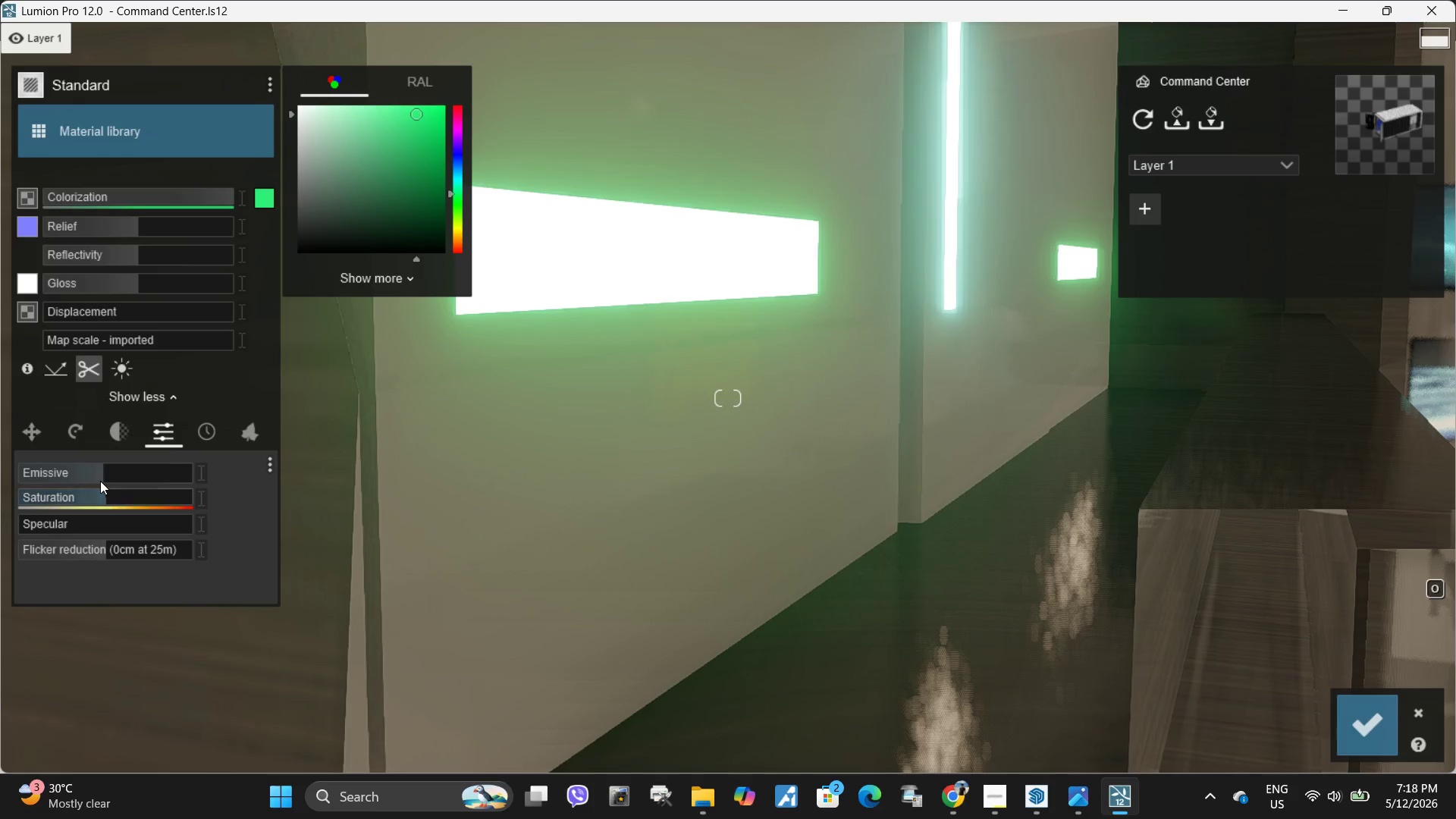 
left_click_drag(start_coordinate=[99, 473], to_coordinate=[84, 473])
 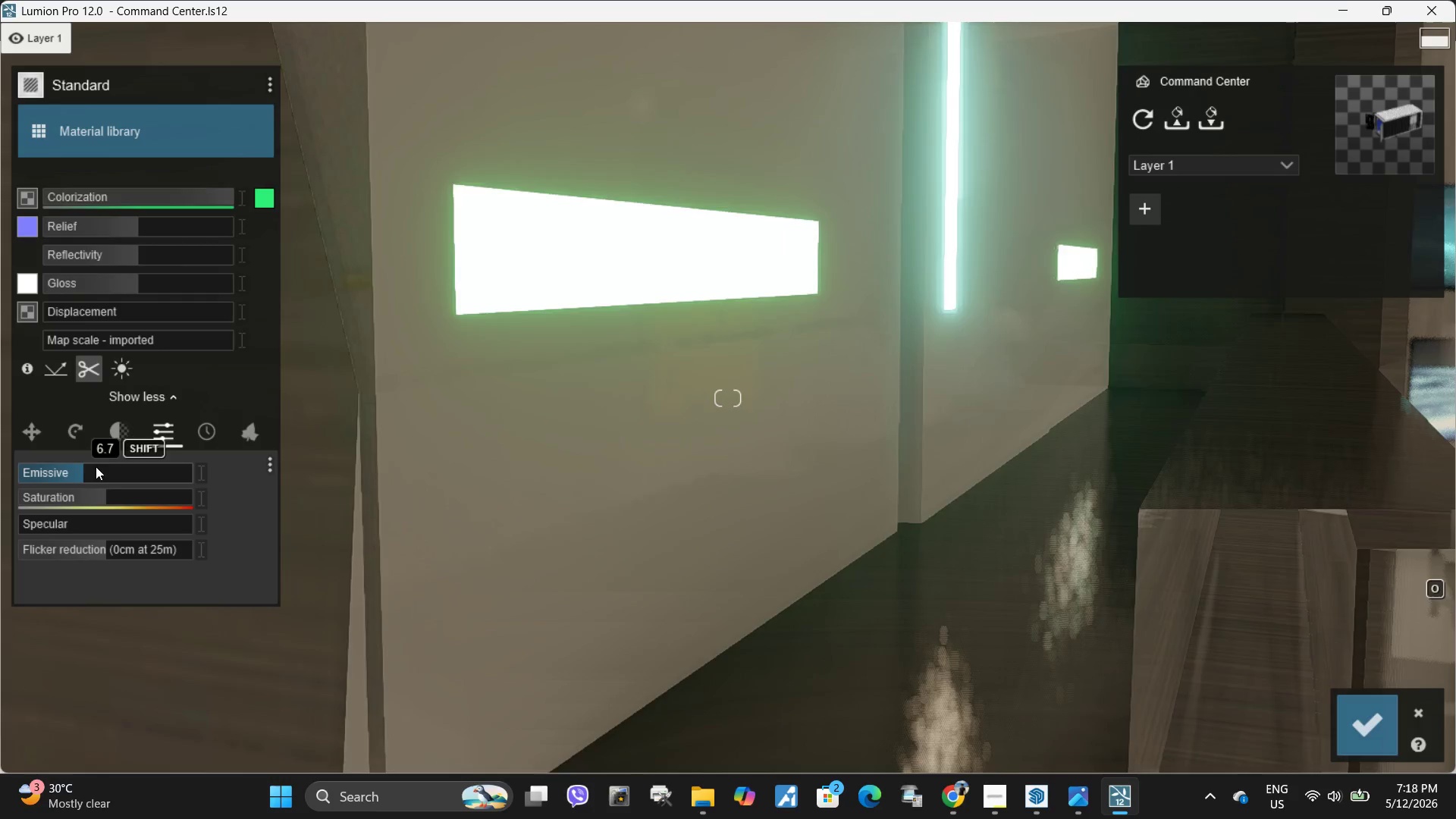 
type(ds asewws)
 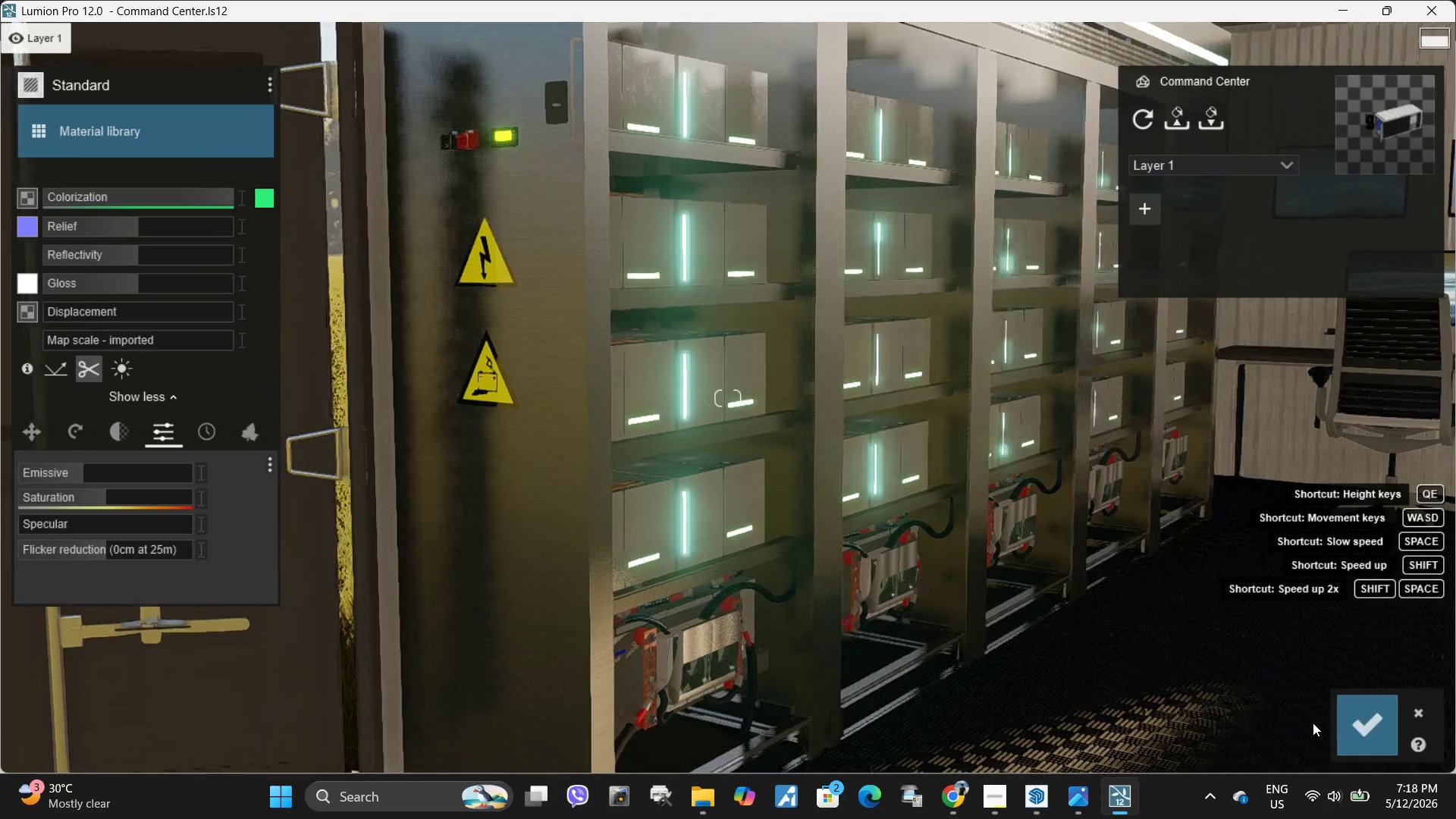 
left_click([1353, 733])
 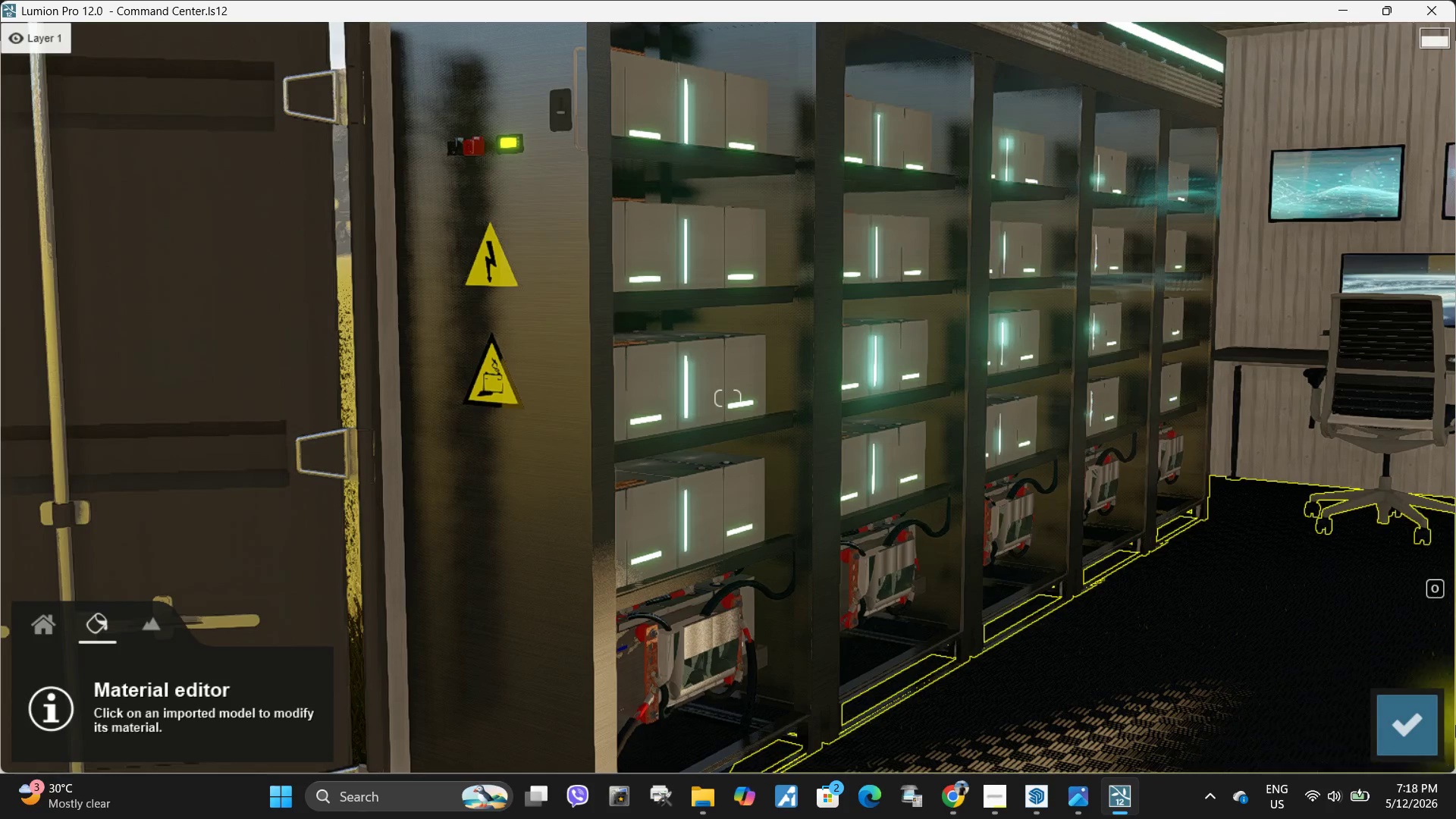 
left_click([1398, 723])
 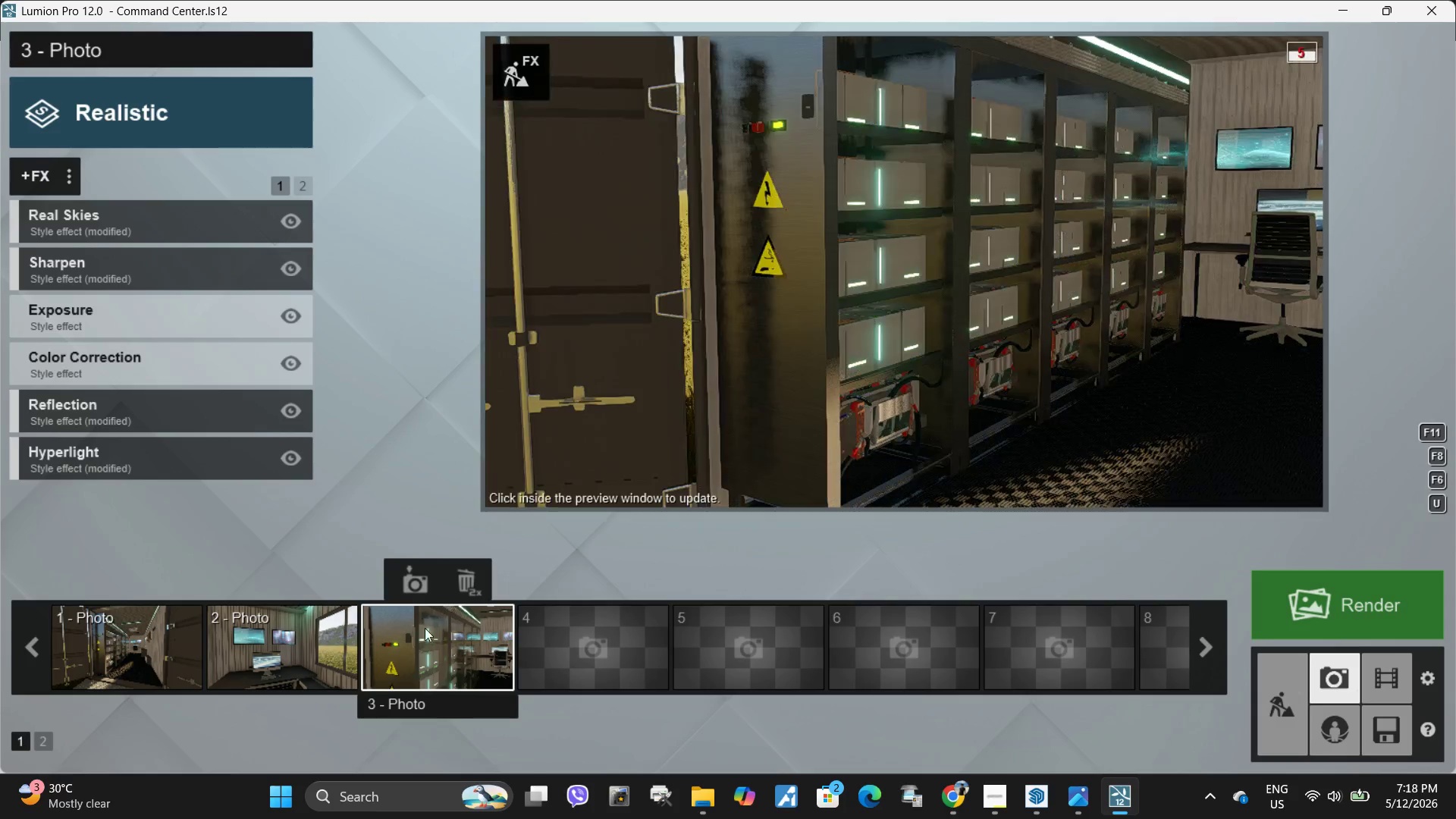 
left_click([438, 632])
 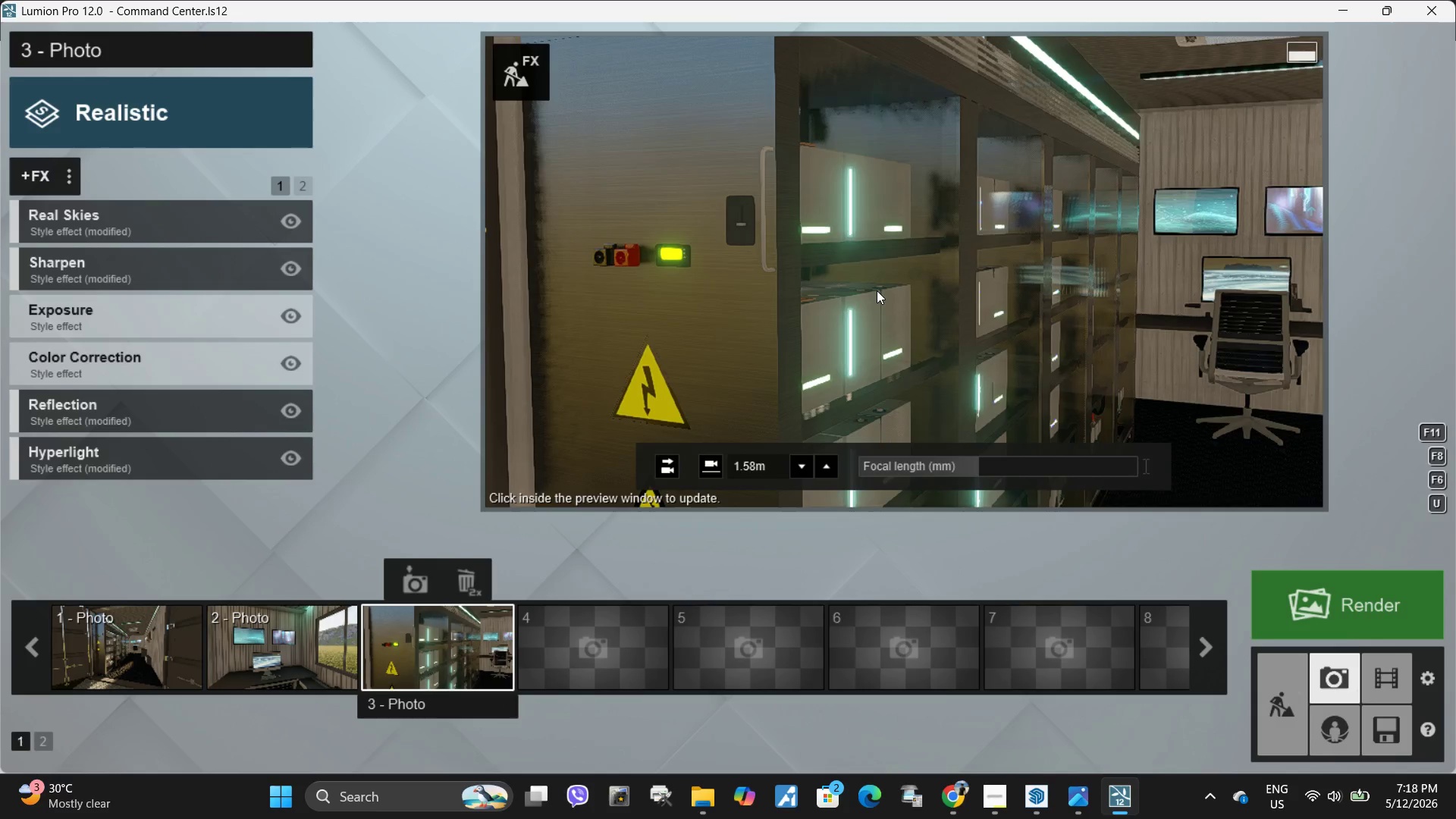 
double_click([877, 290])
 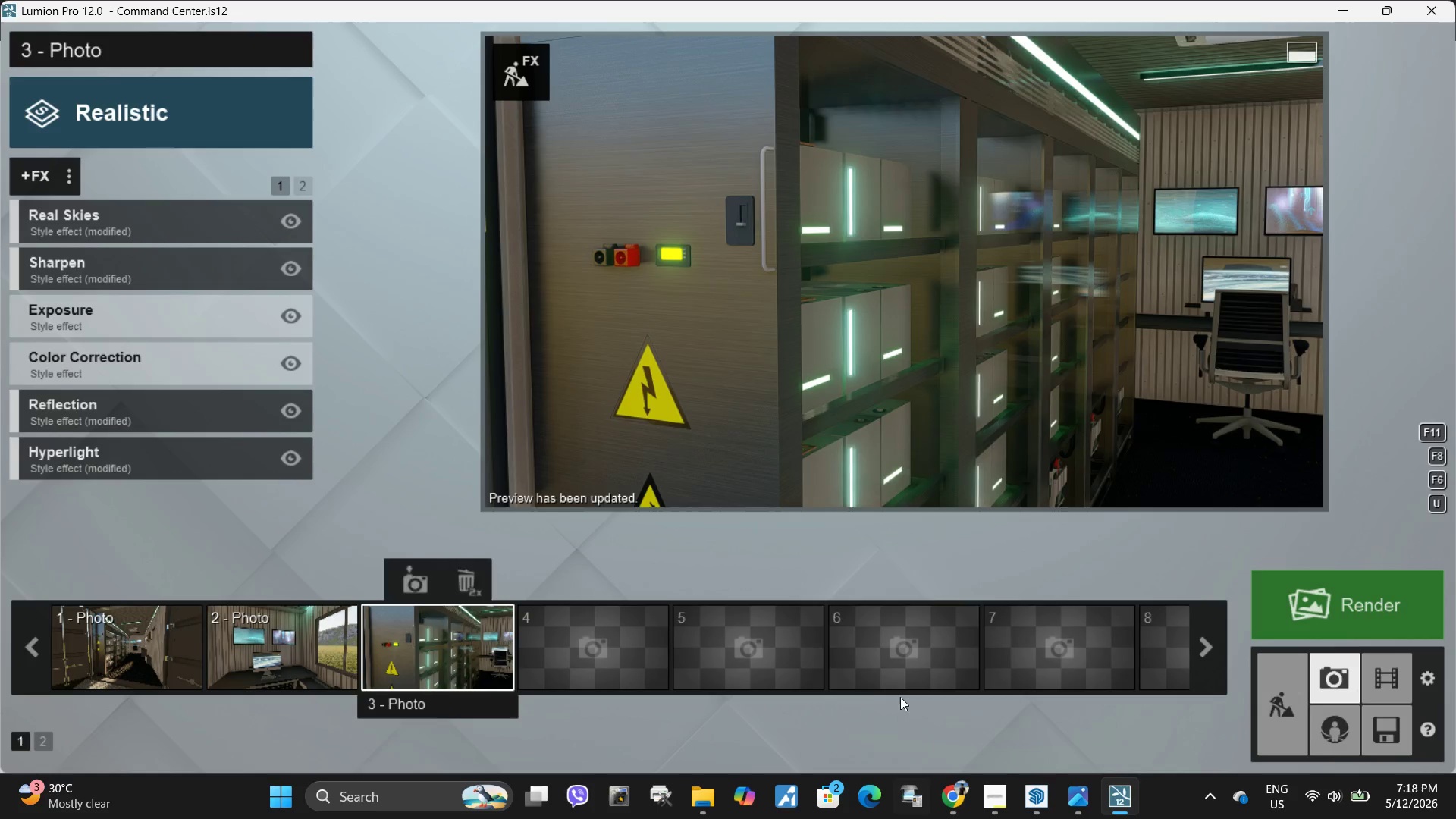 
hold_key(key=Space, duration=5.06)
 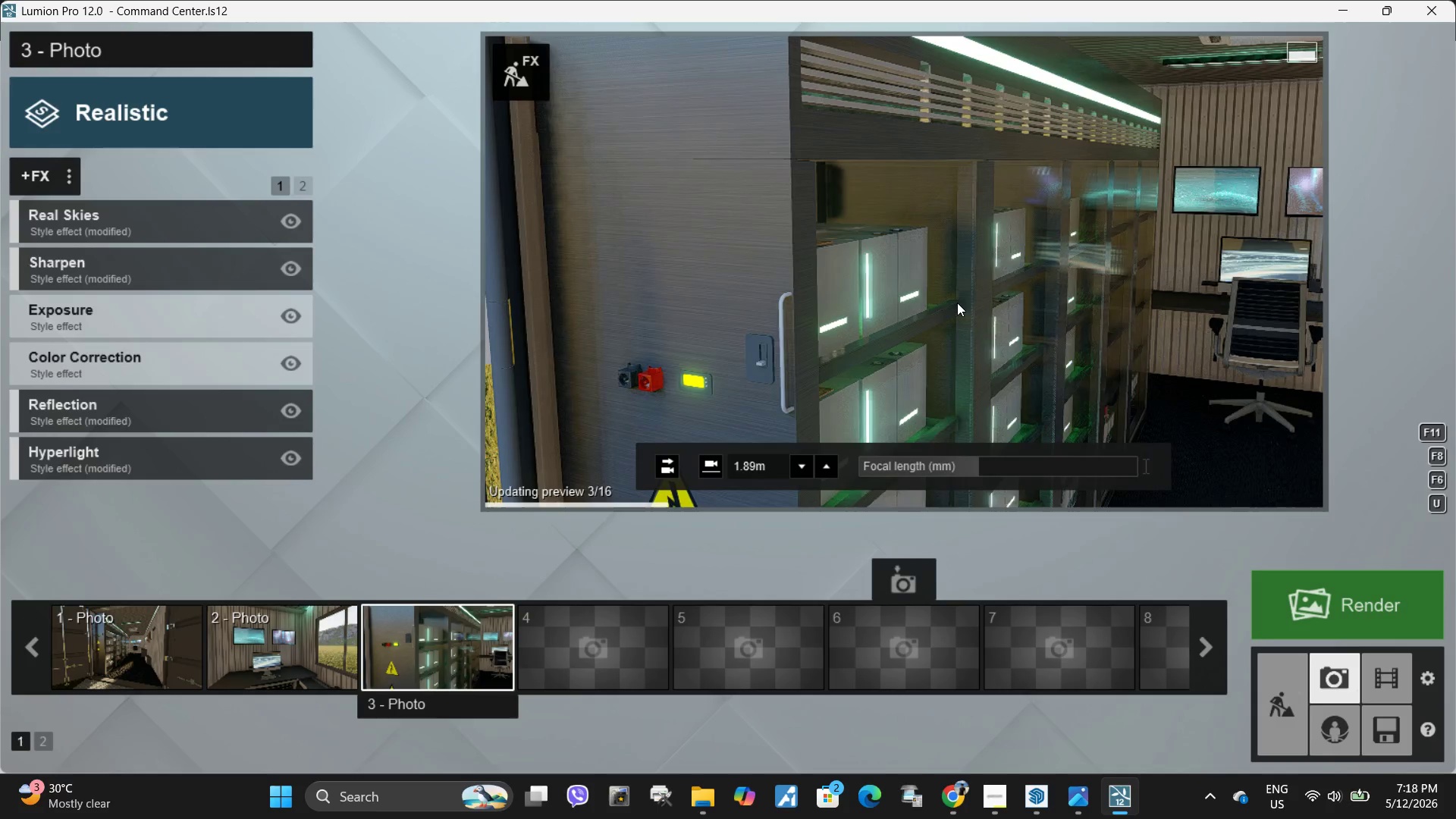 
type(qqqssqw)
 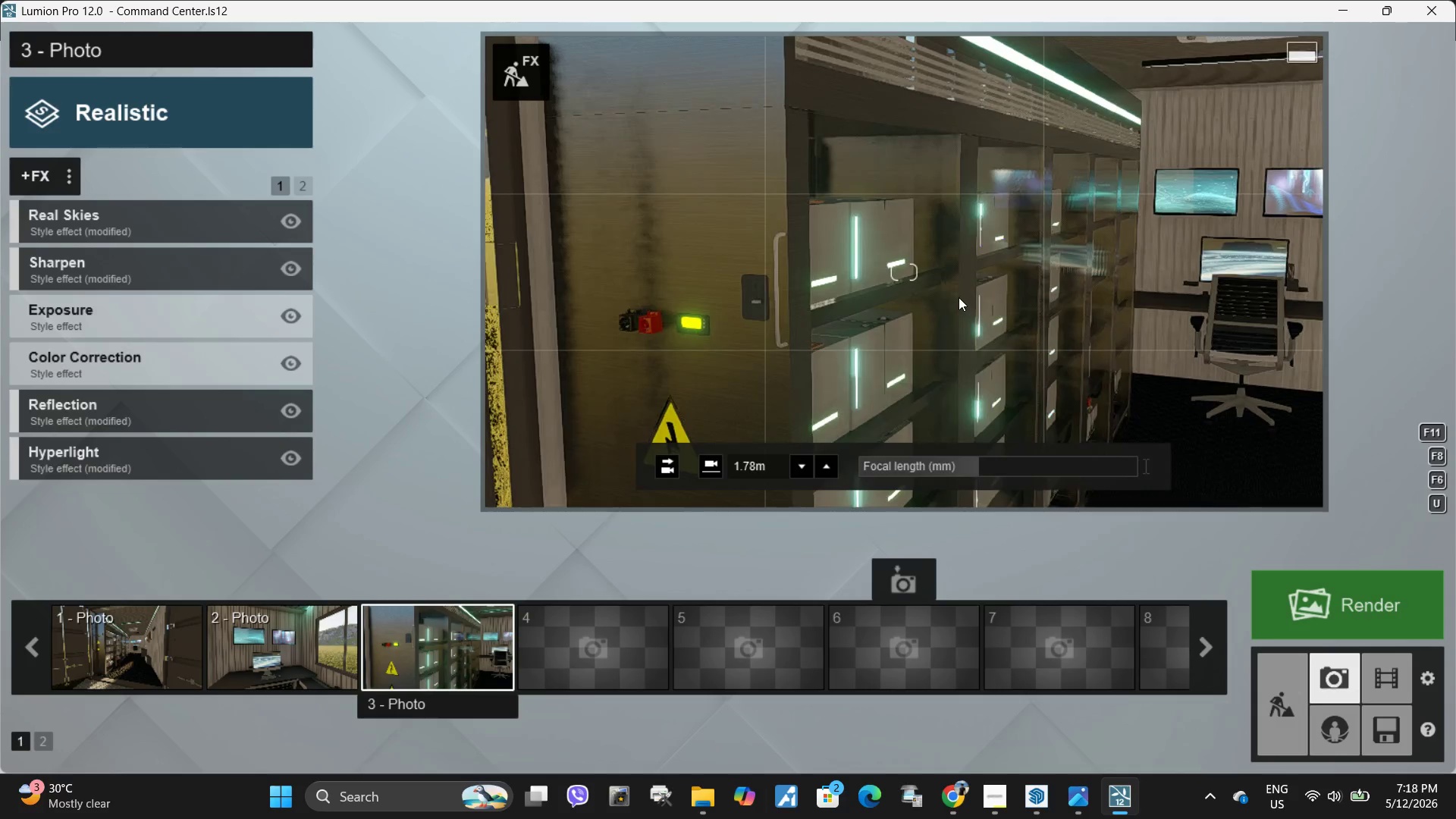 
type(wqq)
 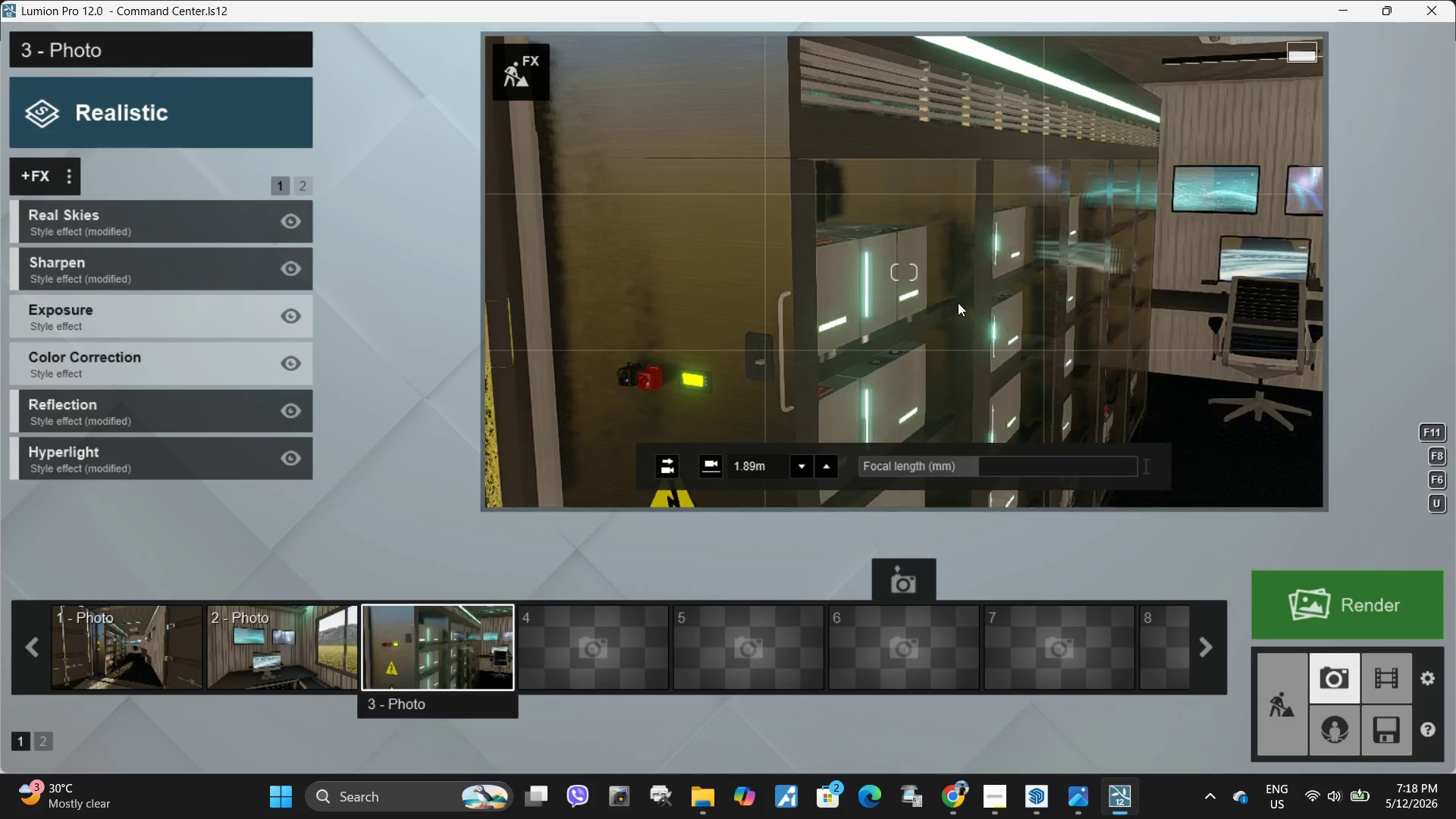 
double_click([957, 303])
 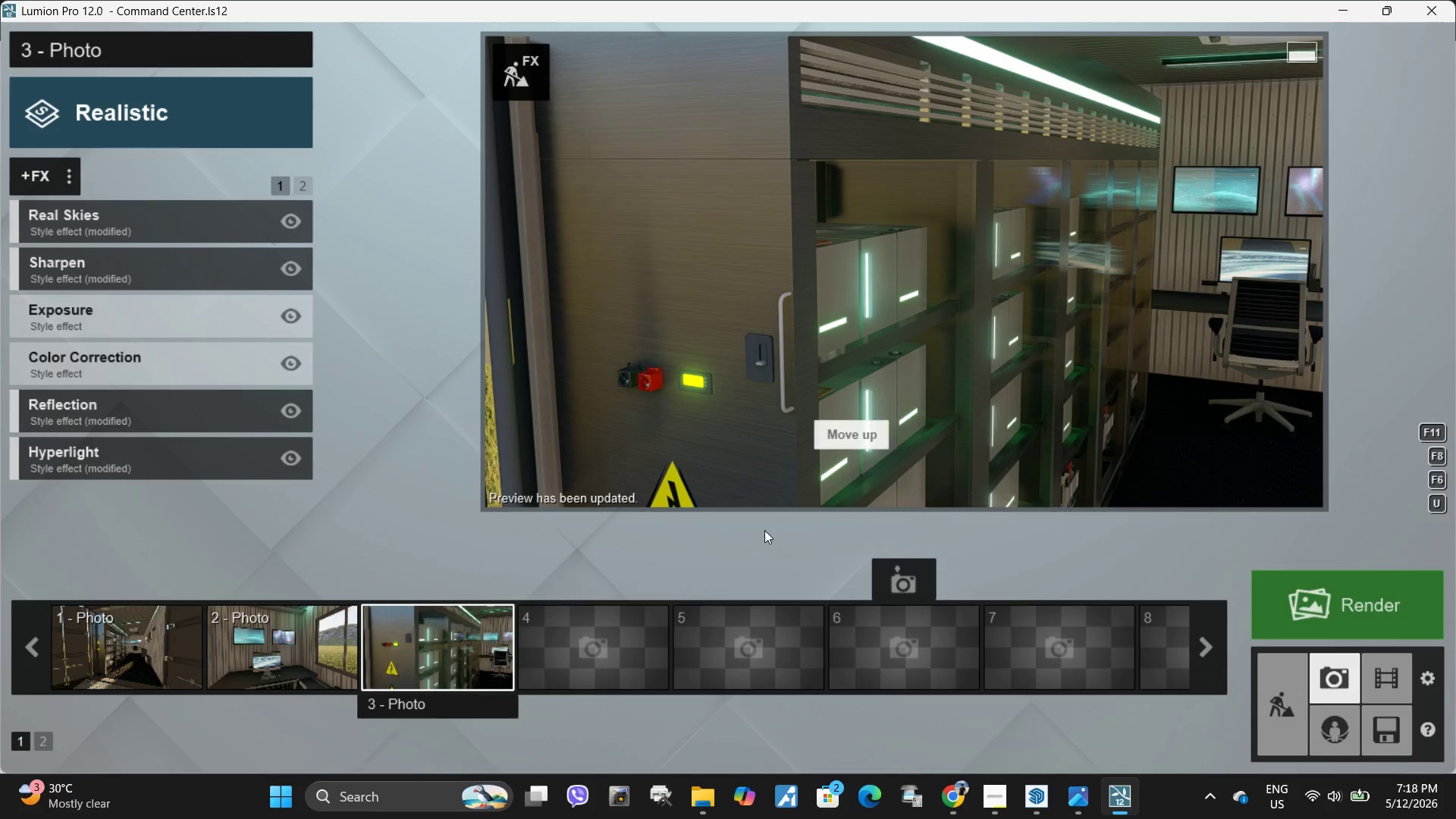 
left_click([464, 641])
 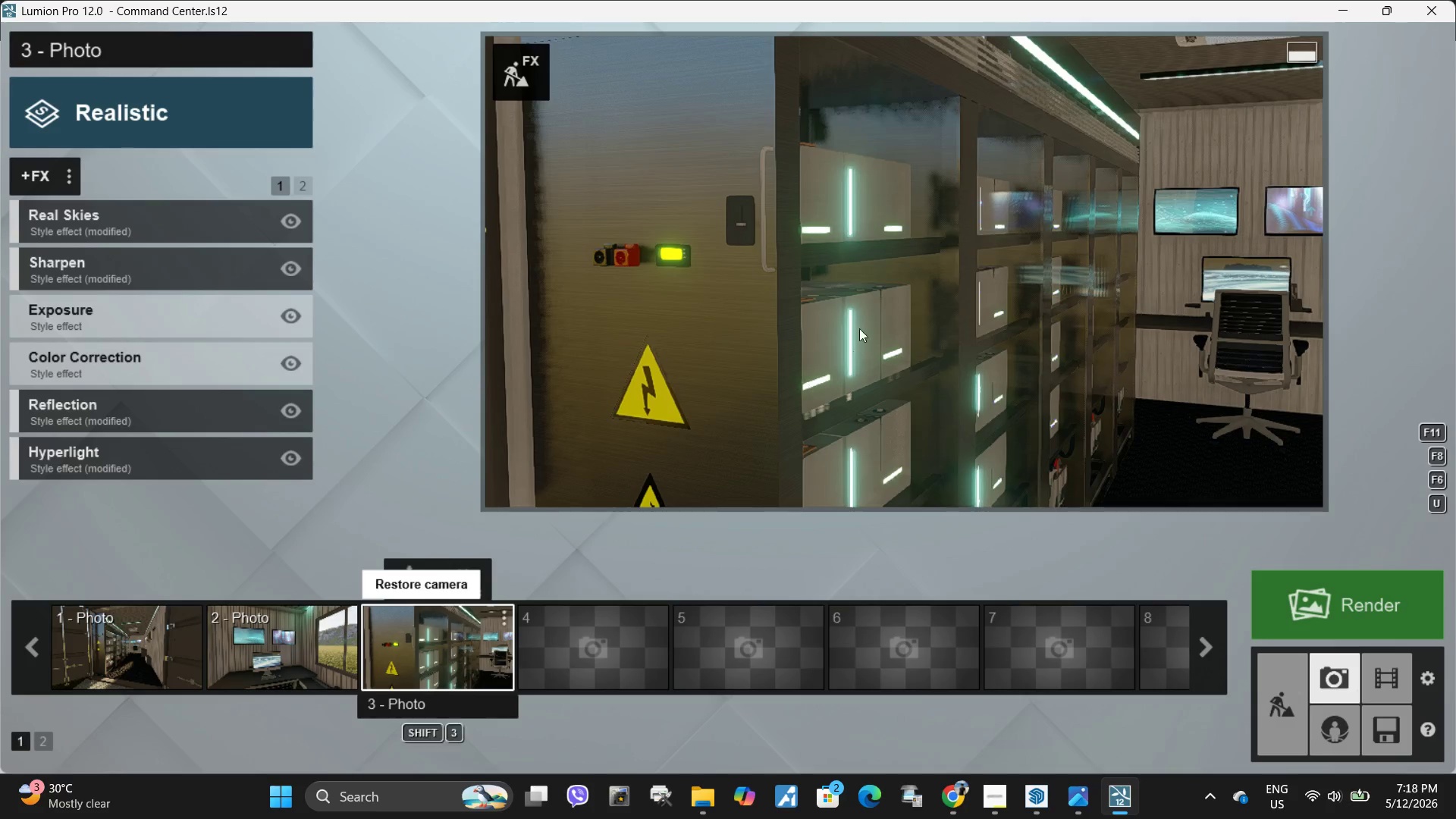 
left_click([866, 318])
 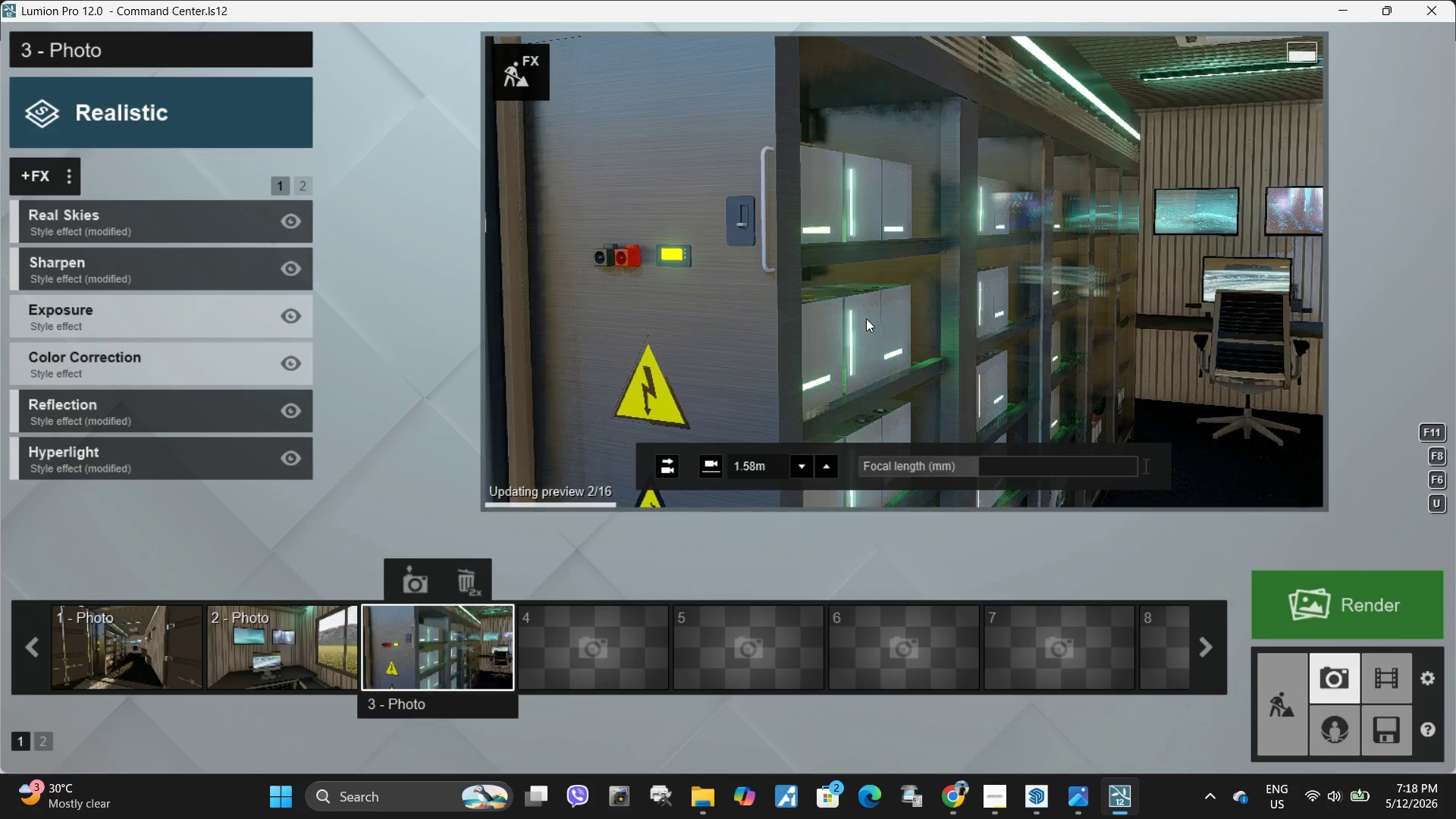 
hold_key(key=Space, duration=0.98)
 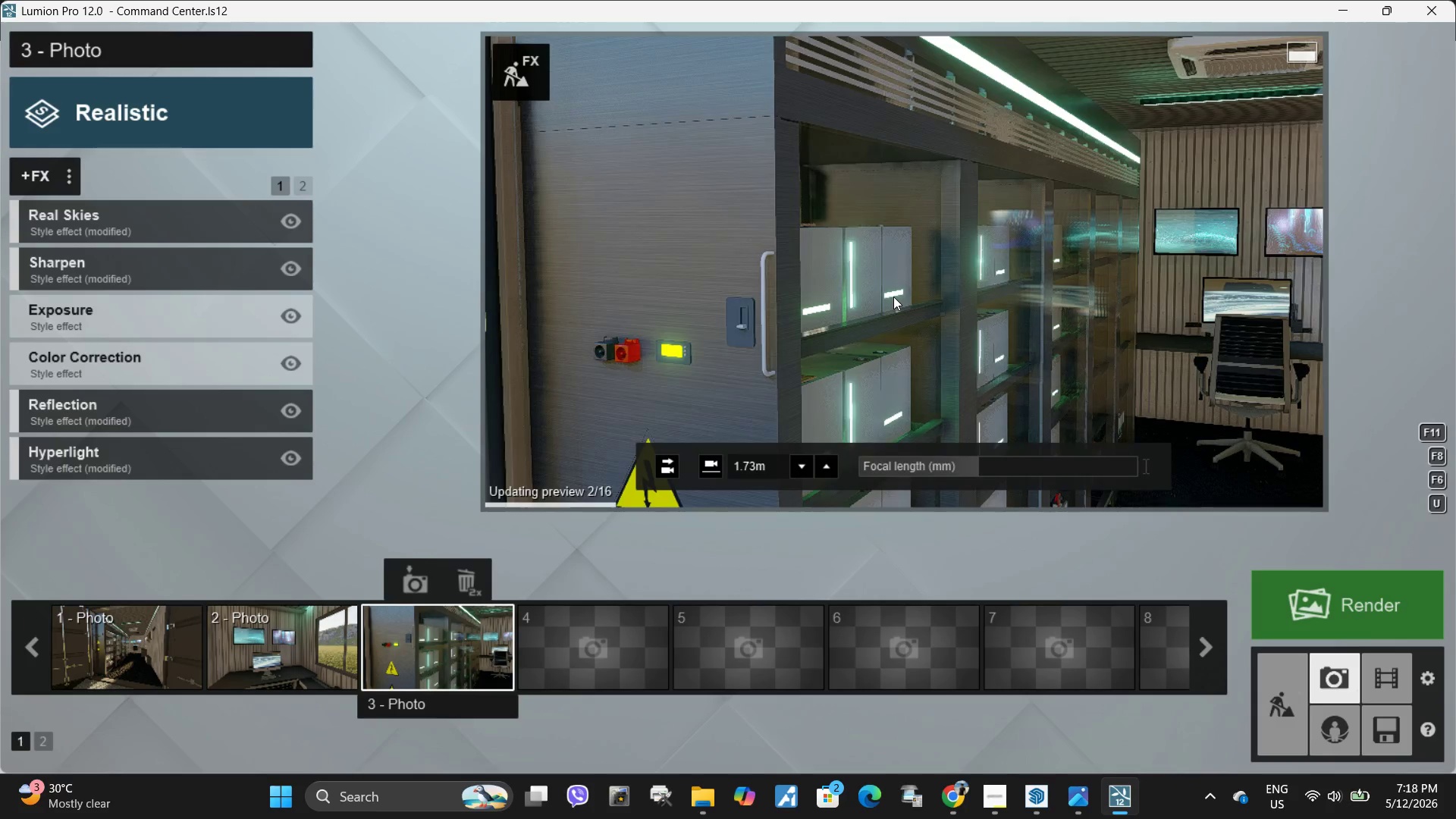 
type(qq)
 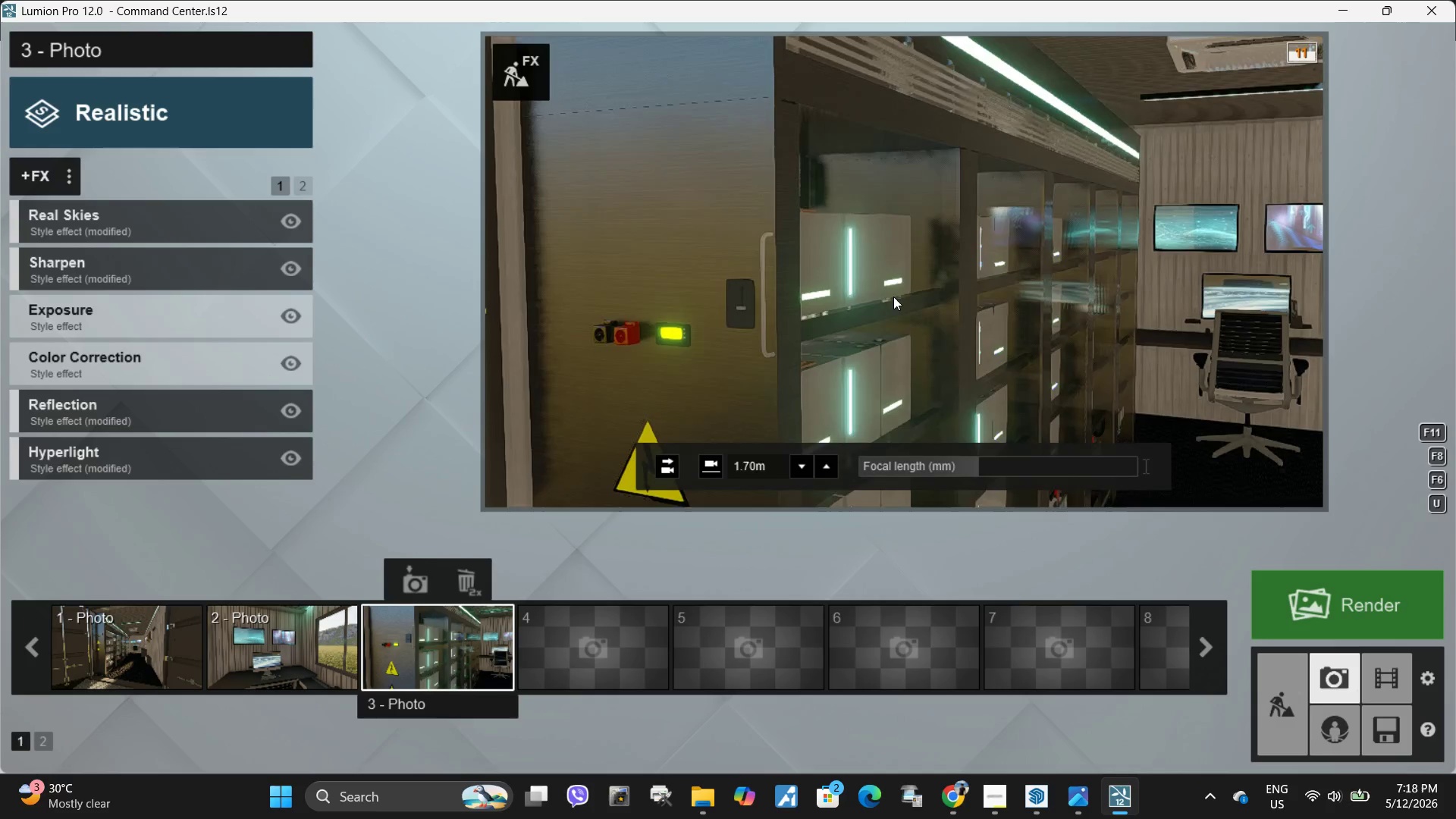 
left_click([893, 297])
 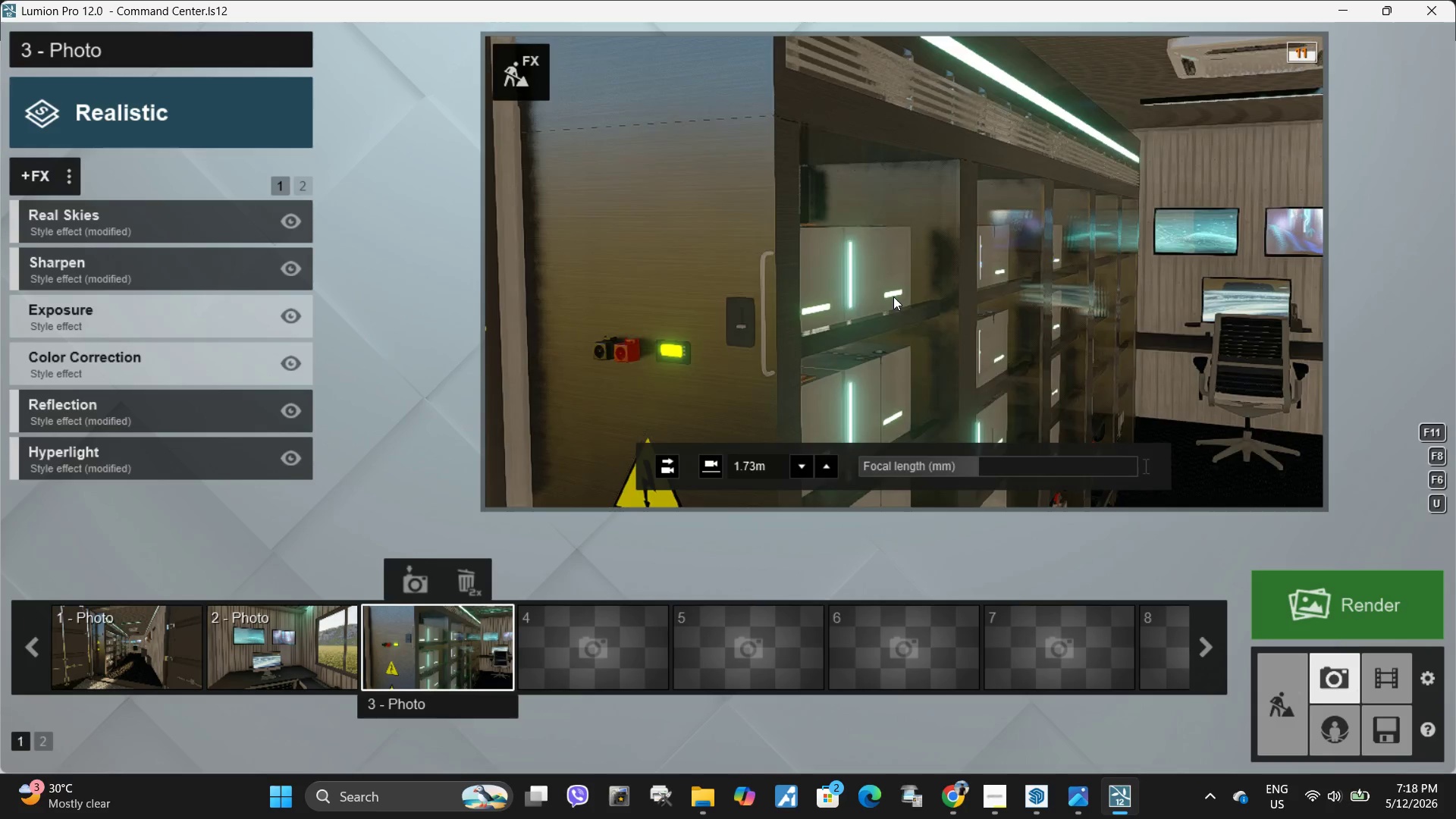 
double_click([893, 297])
 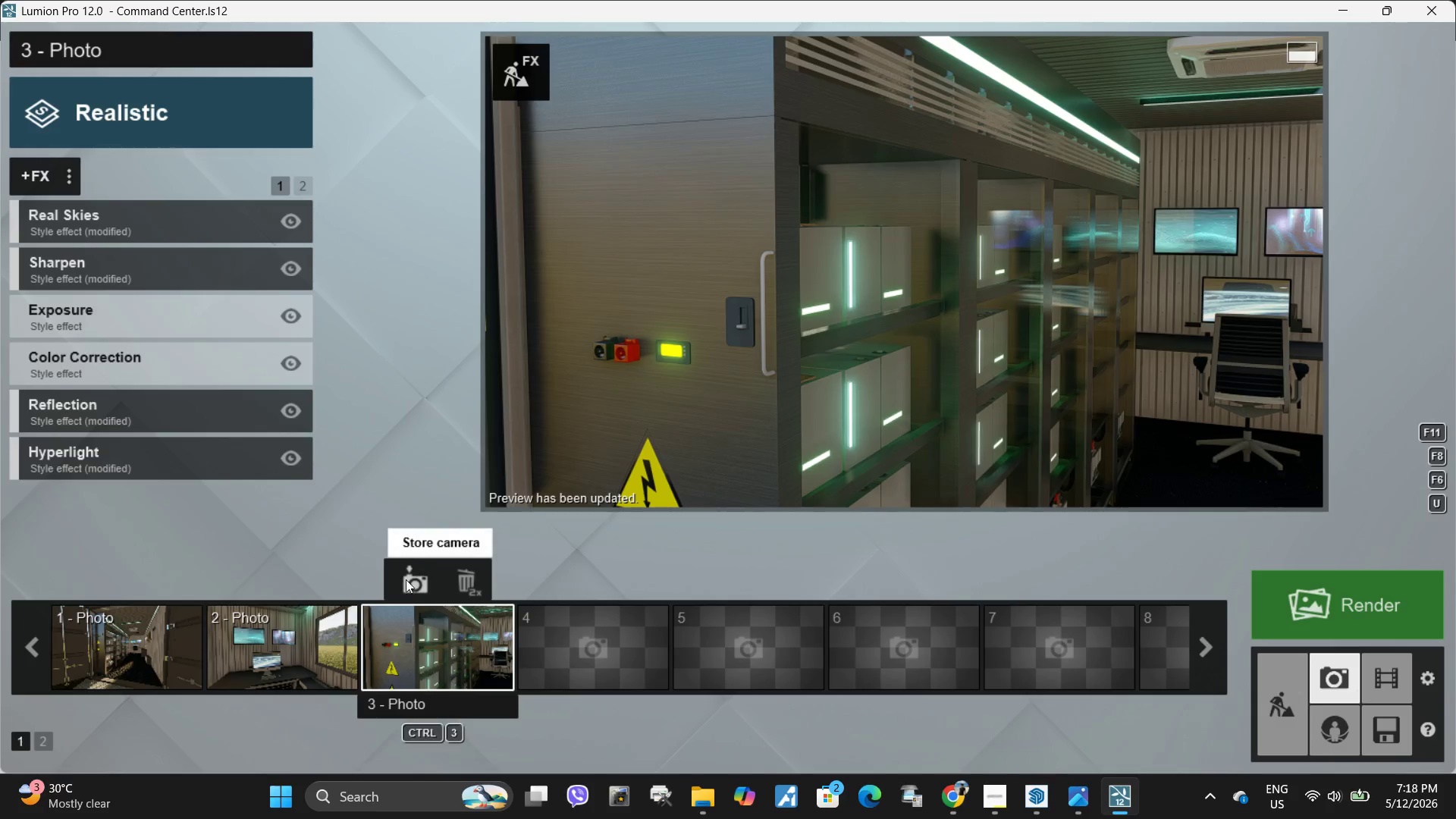 
left_click([405, 585])
 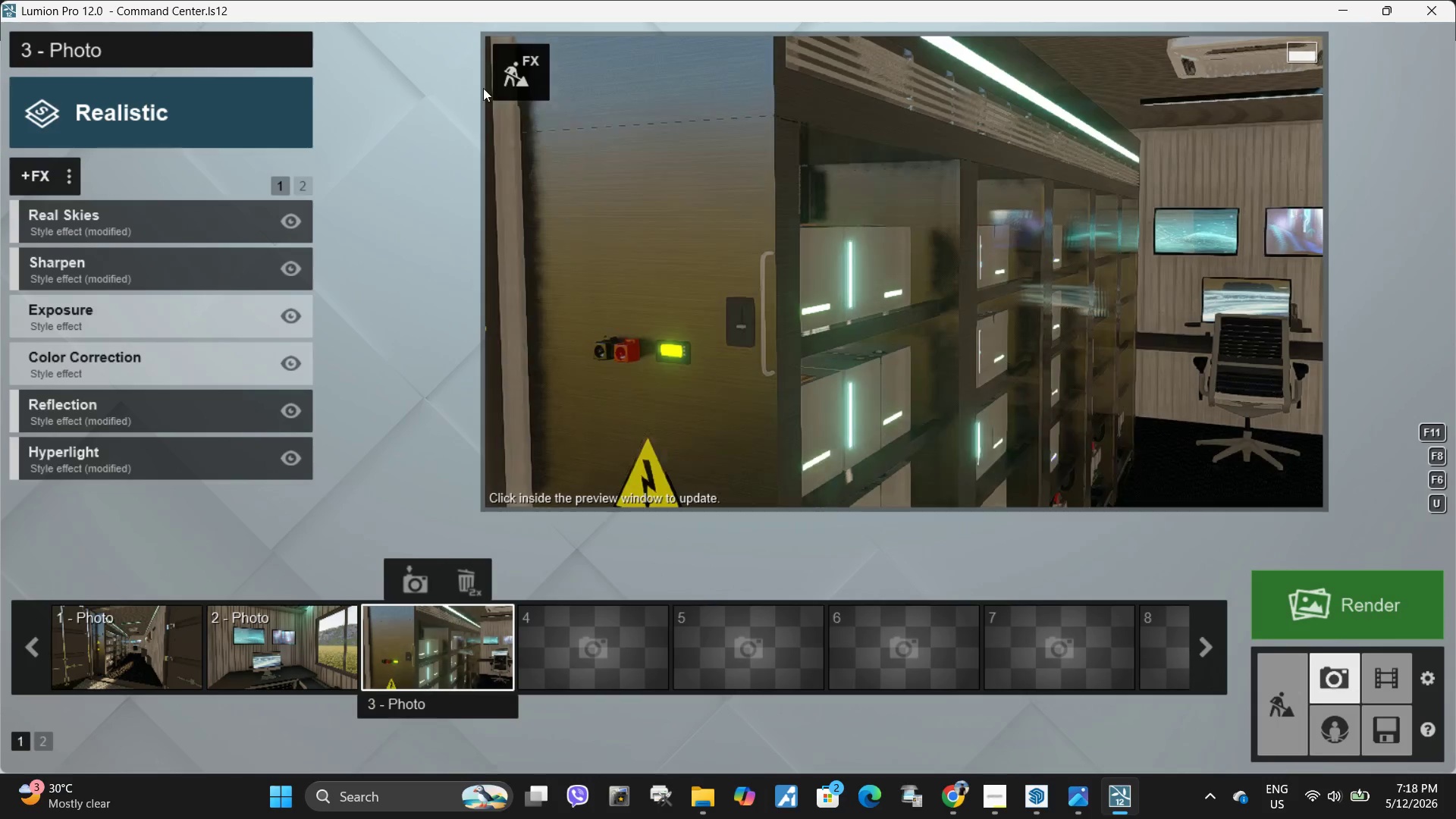 
left_click([508, 80])
 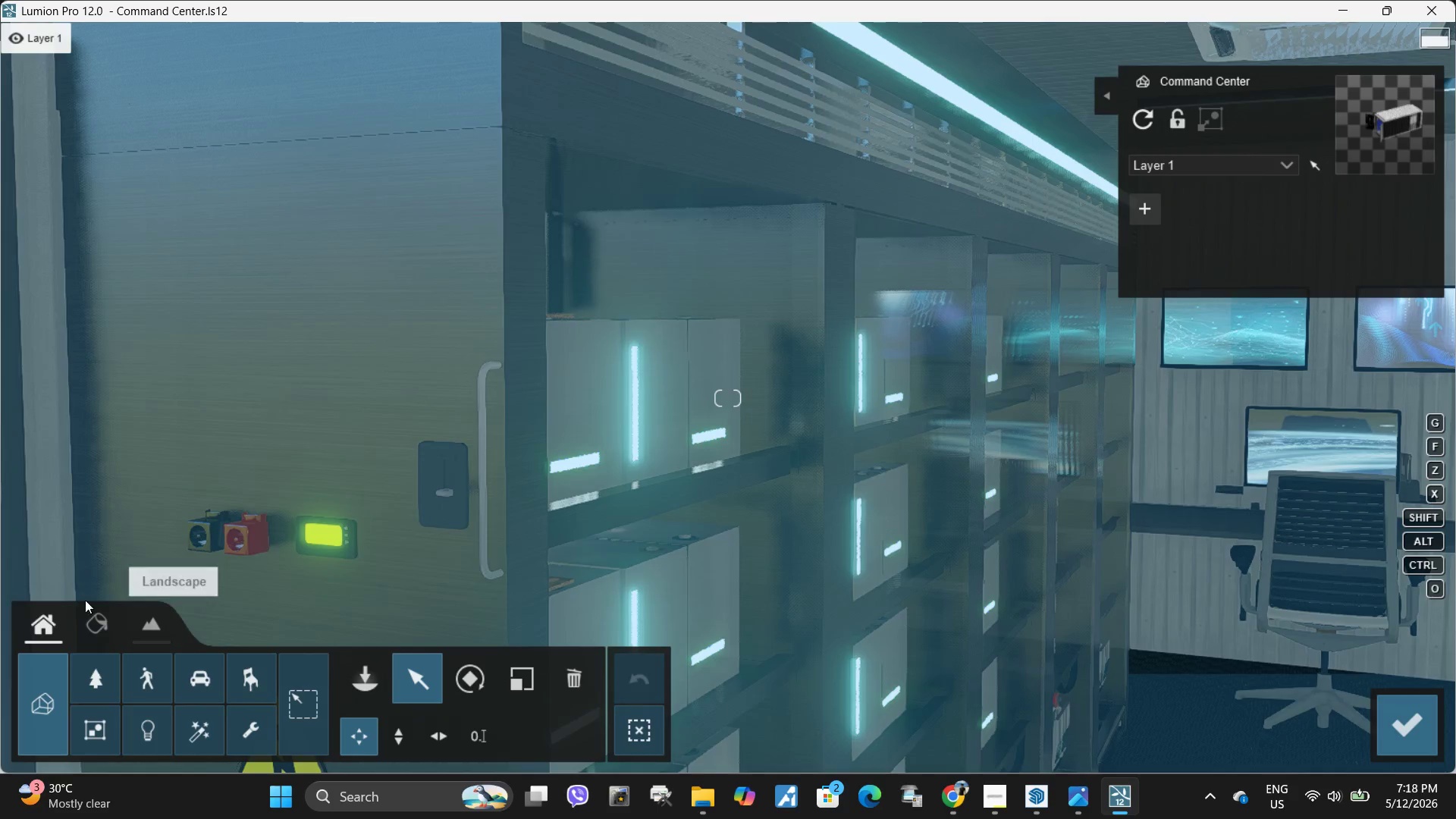 
left_click([100, 636])
 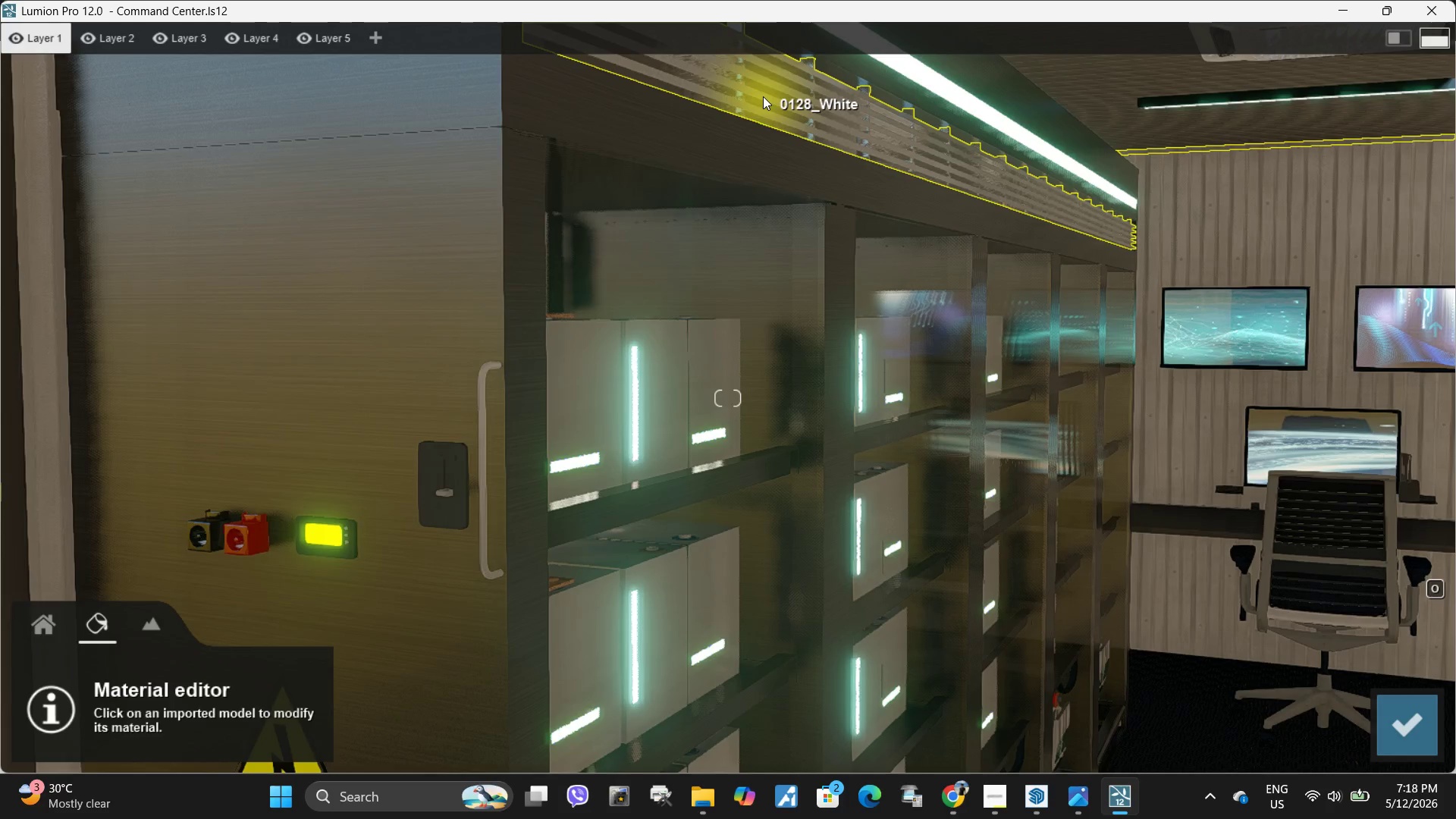 
left_click([763, 96])
 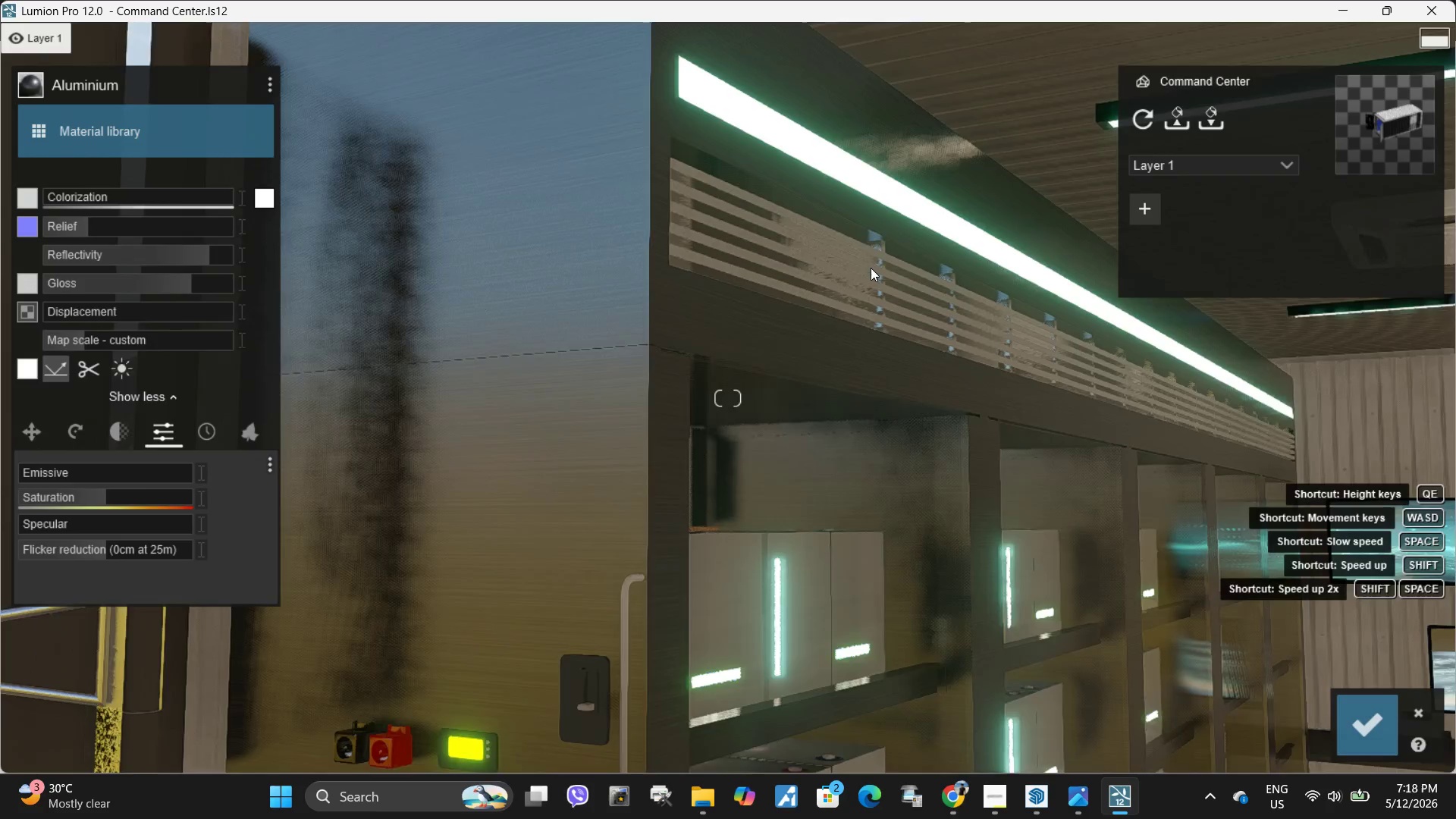 
left_click([758, 202])
 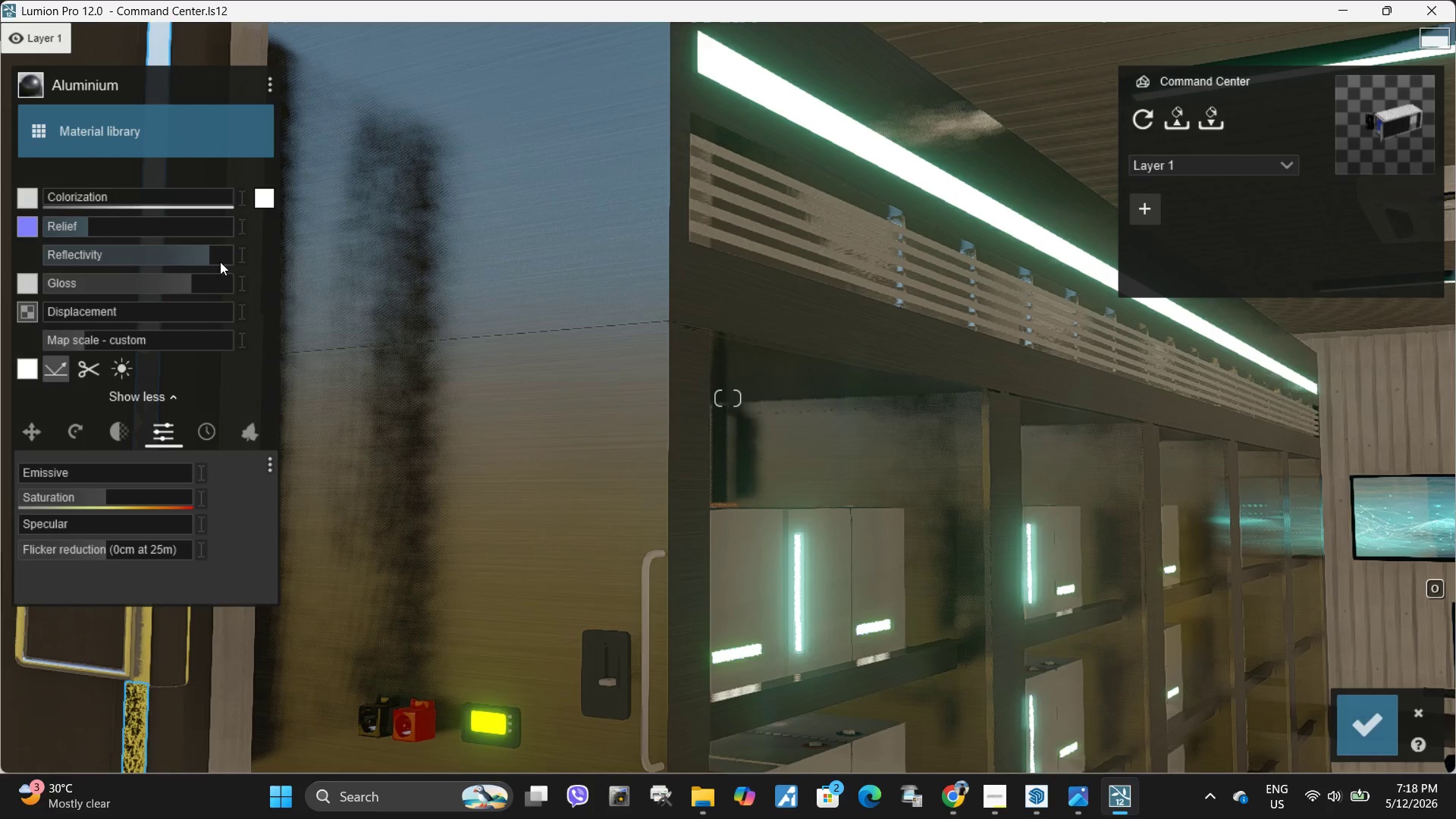 
left_click_drag(start_coordinate=[199, 250], to_coordinate=[257, 281])
 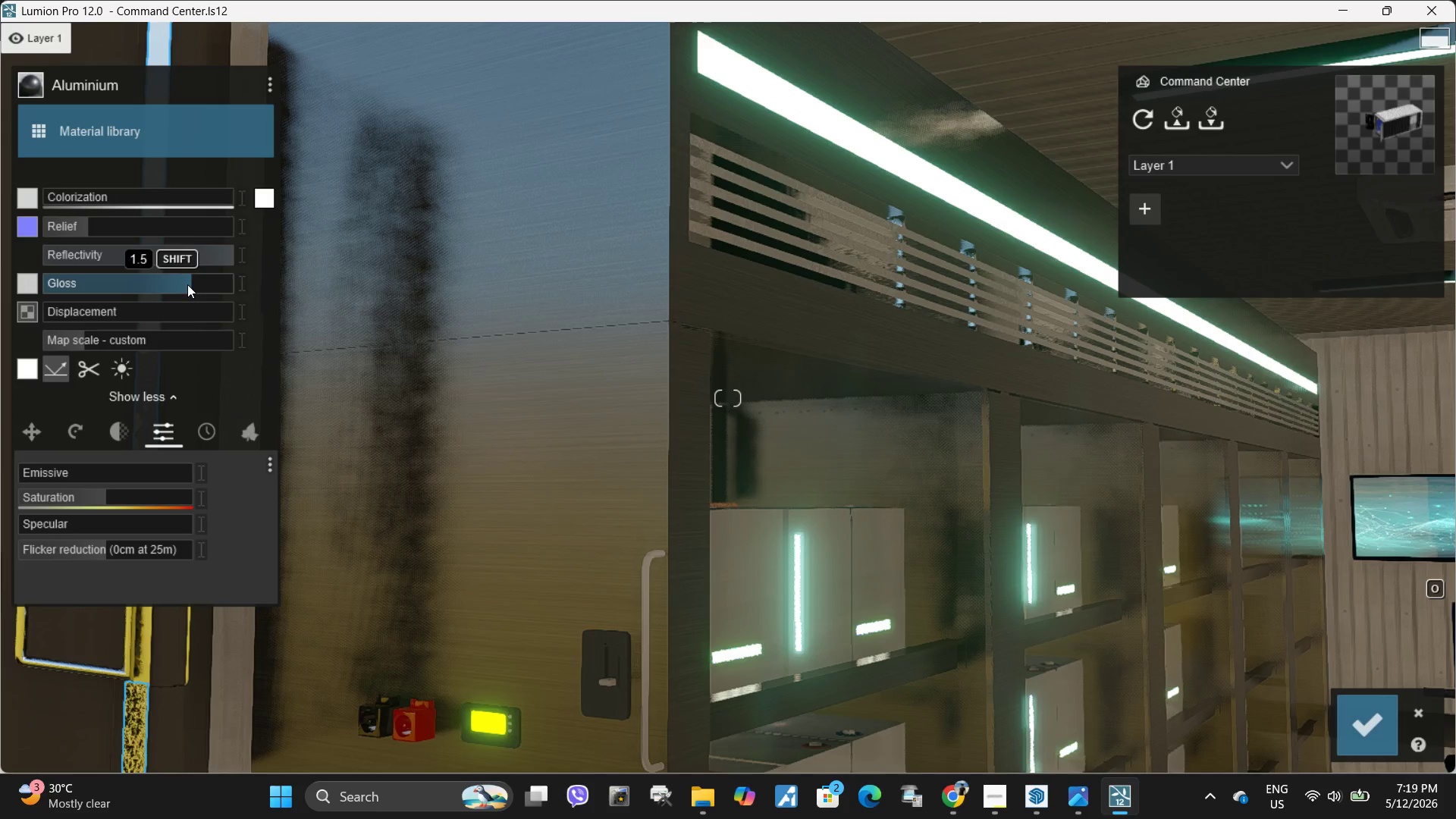 
left_click_drag(start_coordinate=[187, 284], to_coordinate=[120, 280])
 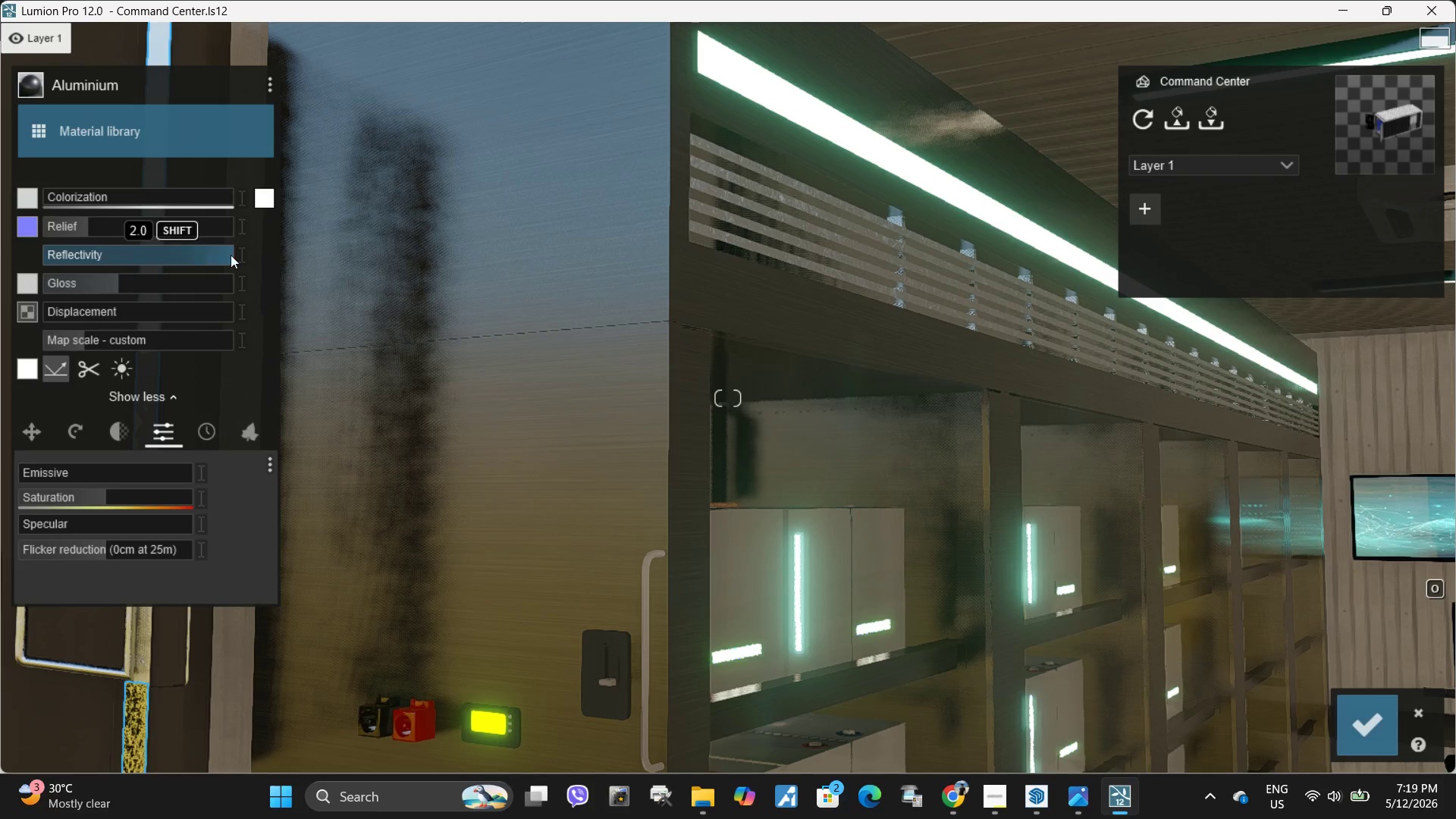 
left_click_drag(start_coordinate=[231, 255], to_coordinate=[290, 261])
 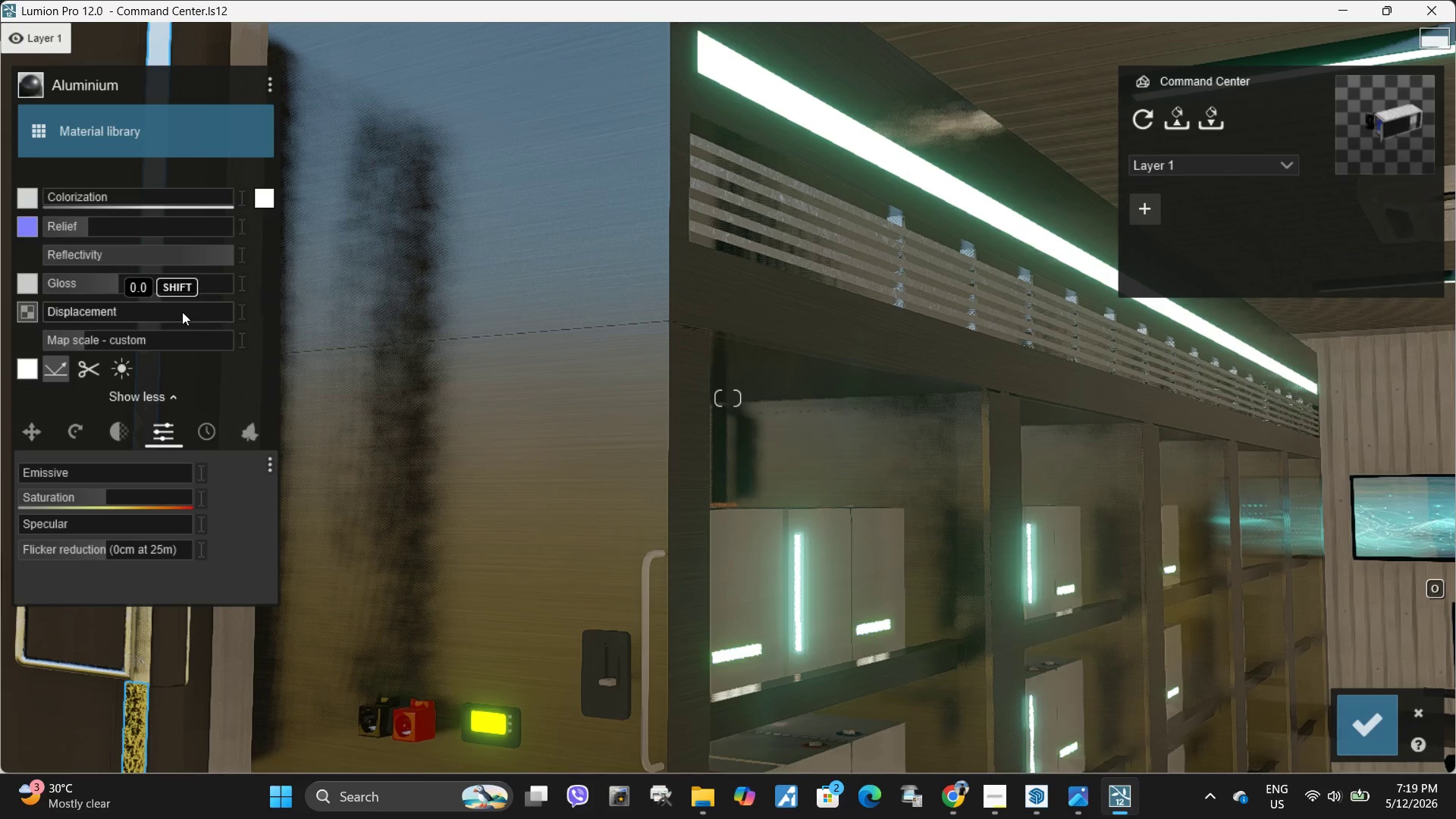 
left_click_drag(start_coordinate=[80, 223], to_coordinate=[0, 231])
 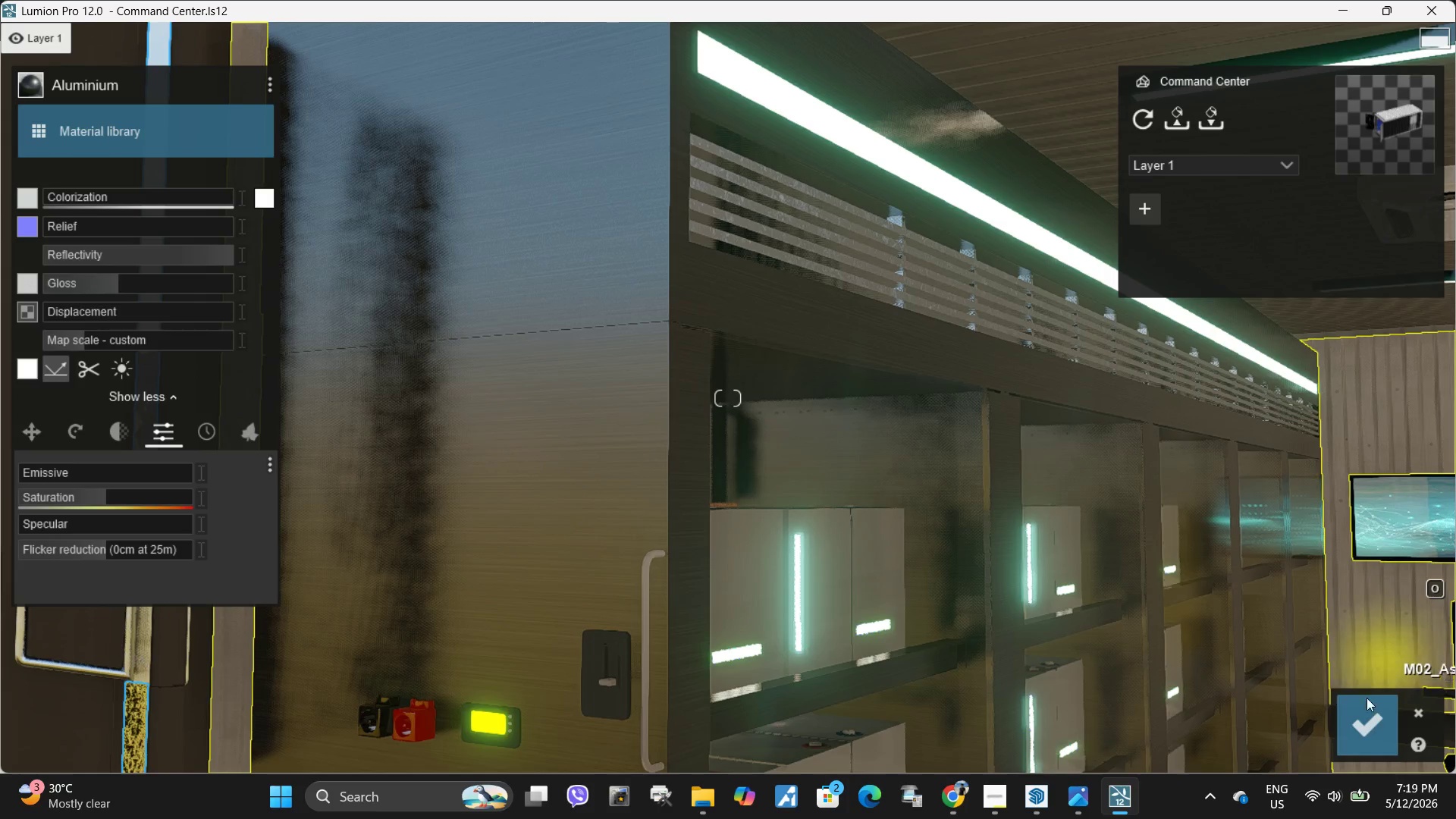 
left_click([1354, 711])
 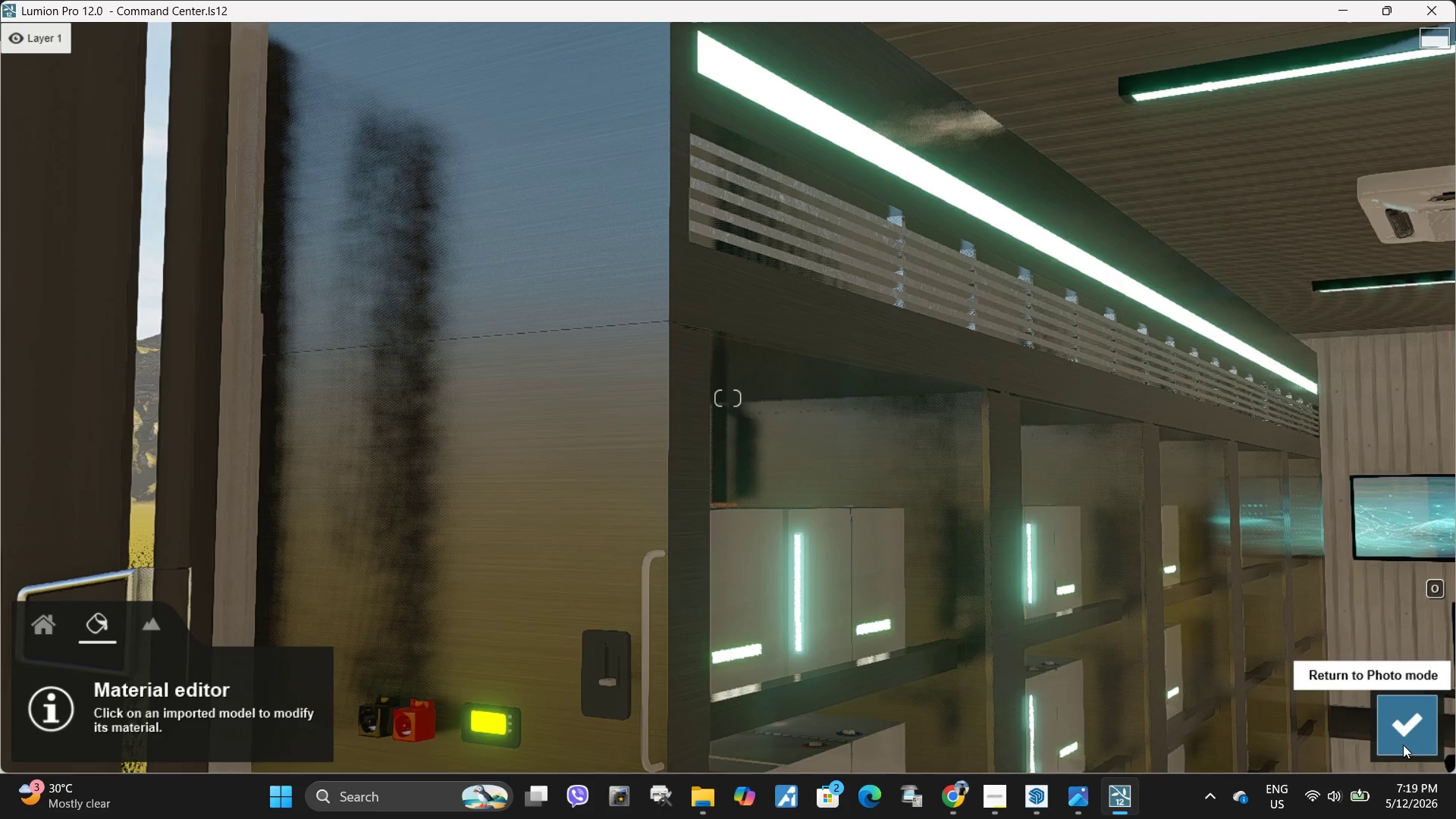 
left_click([1406, 742])
 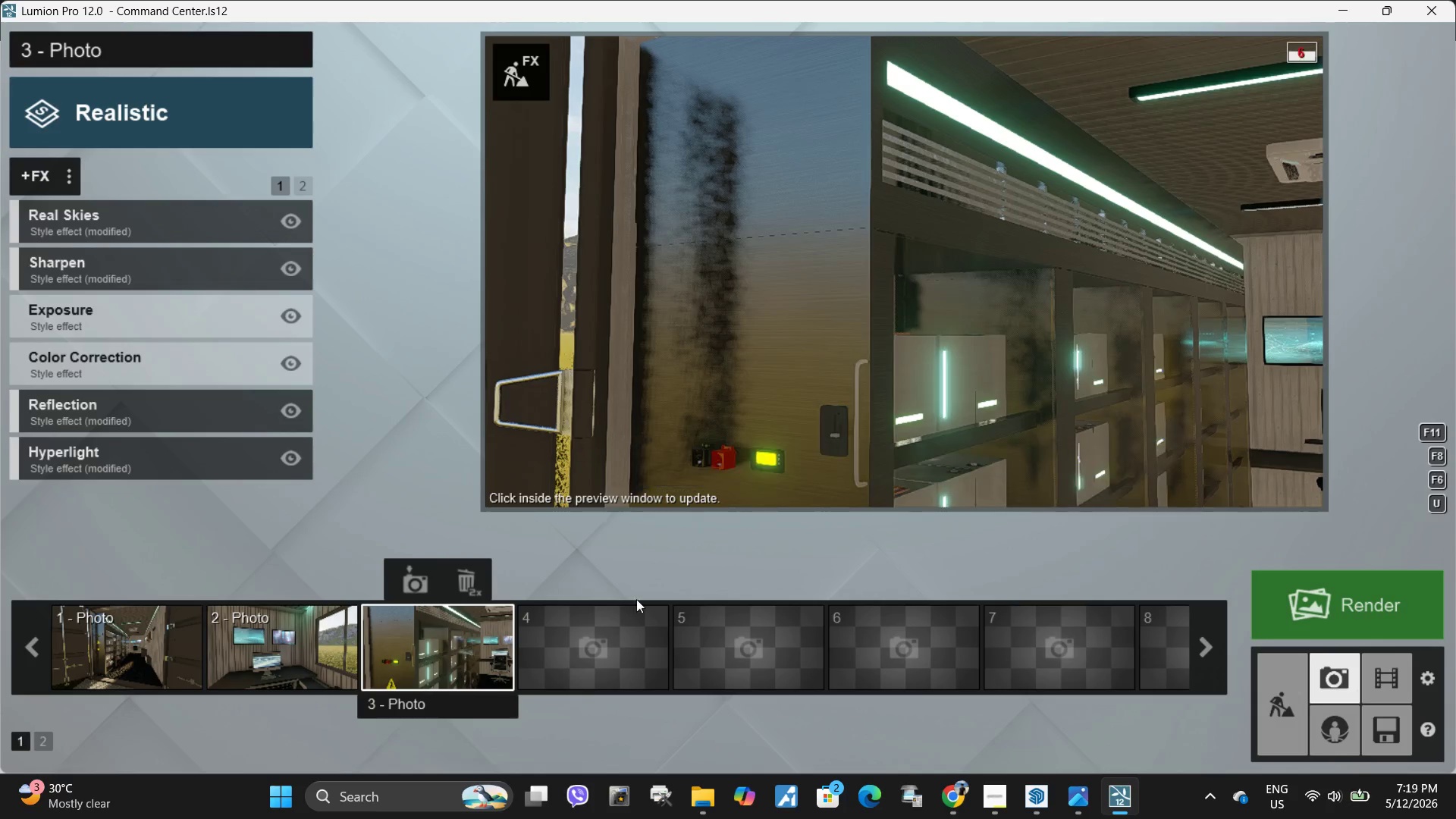 
left_click([441, 654])
 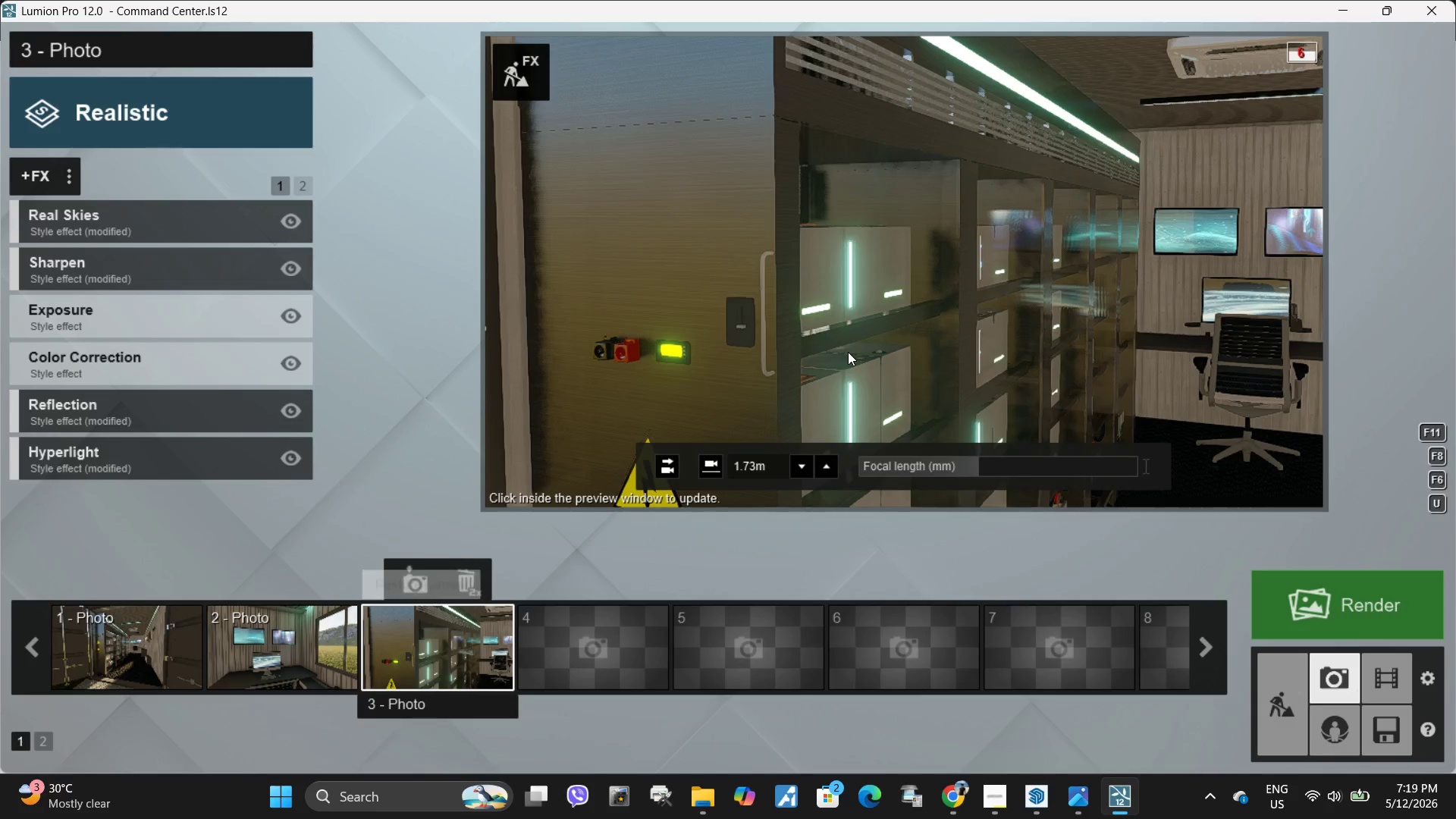 
triple_click([848, 352])
 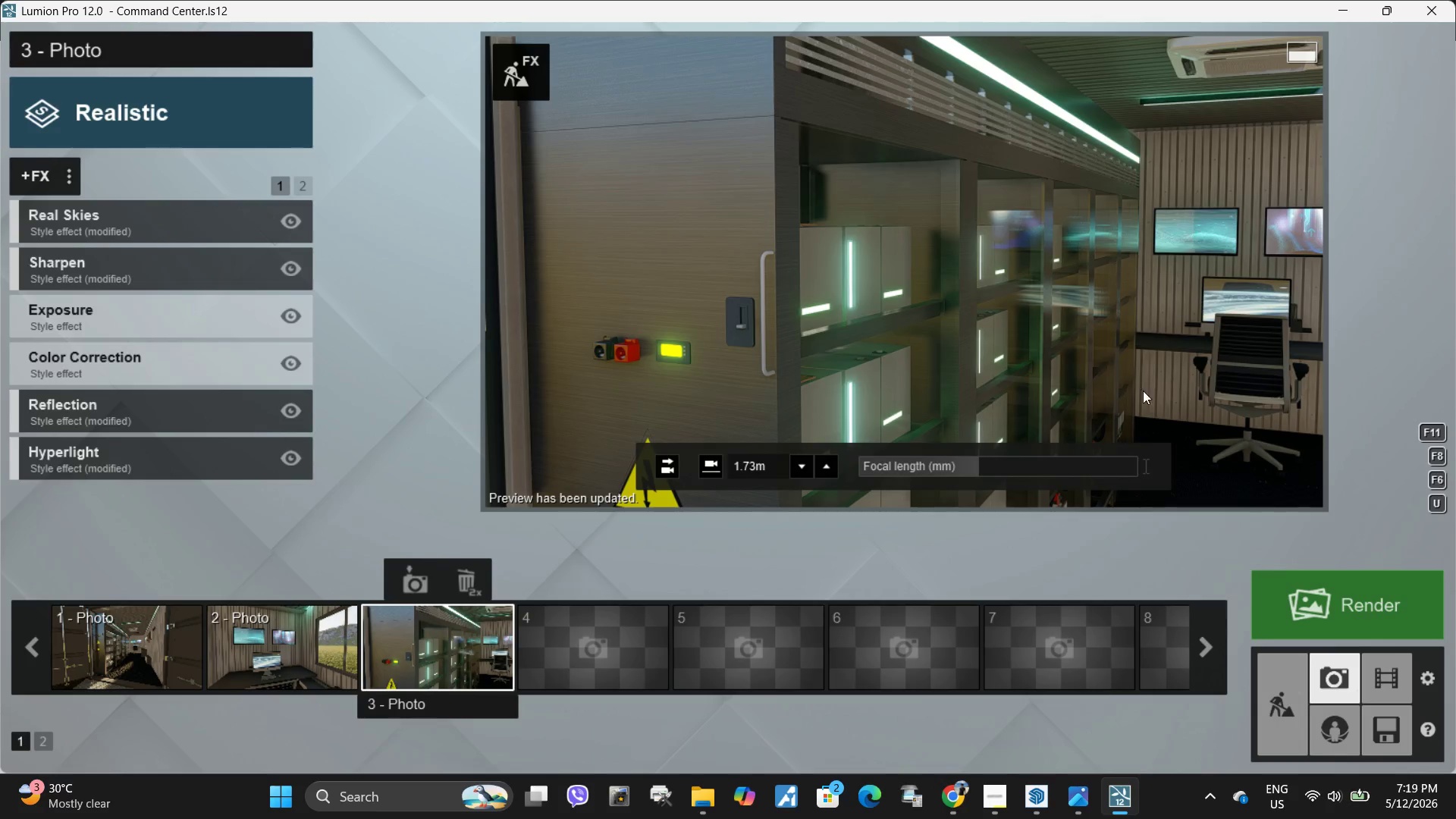 
left_click([524, 83])
 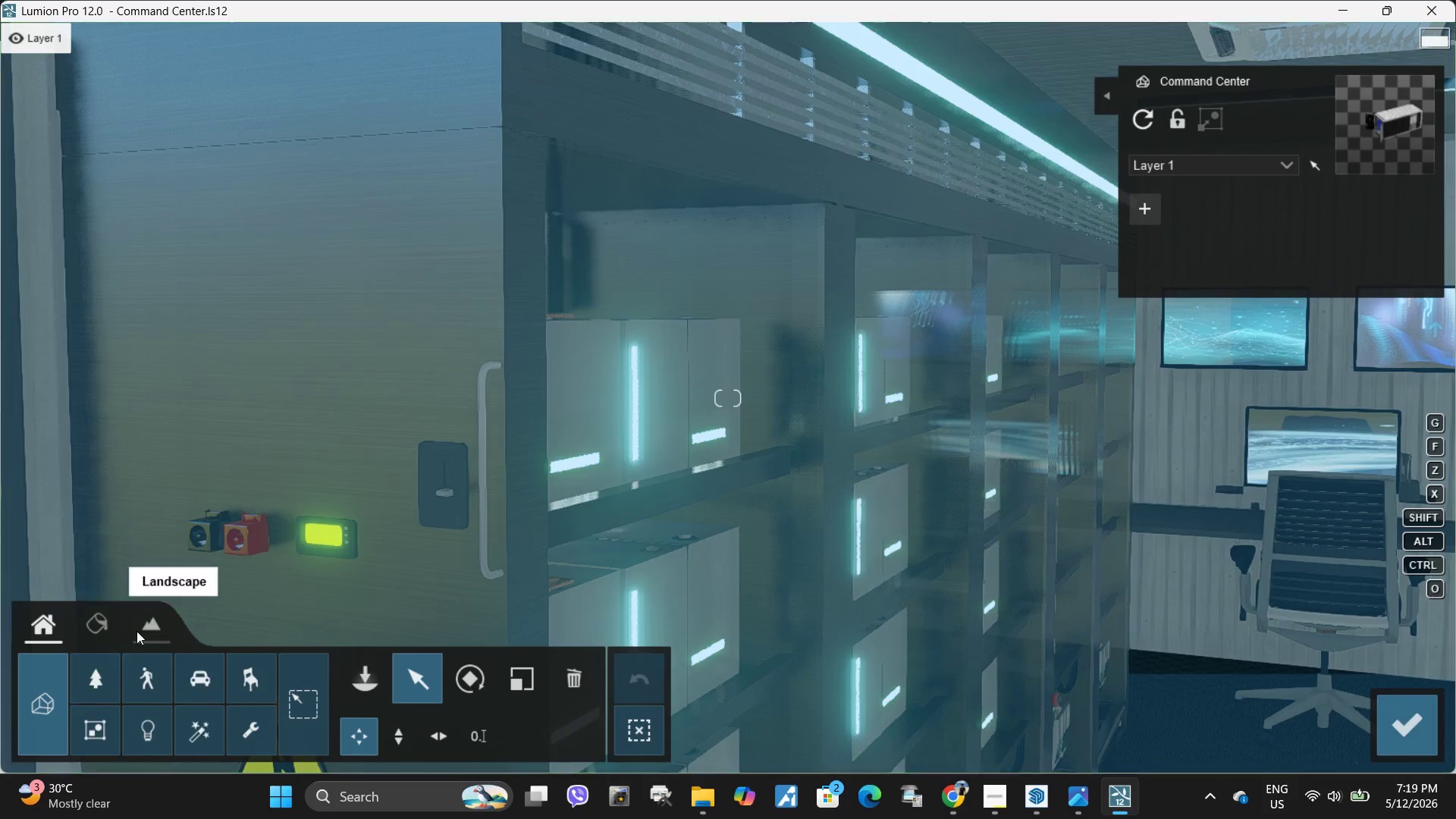 
left_click([96, 630])
 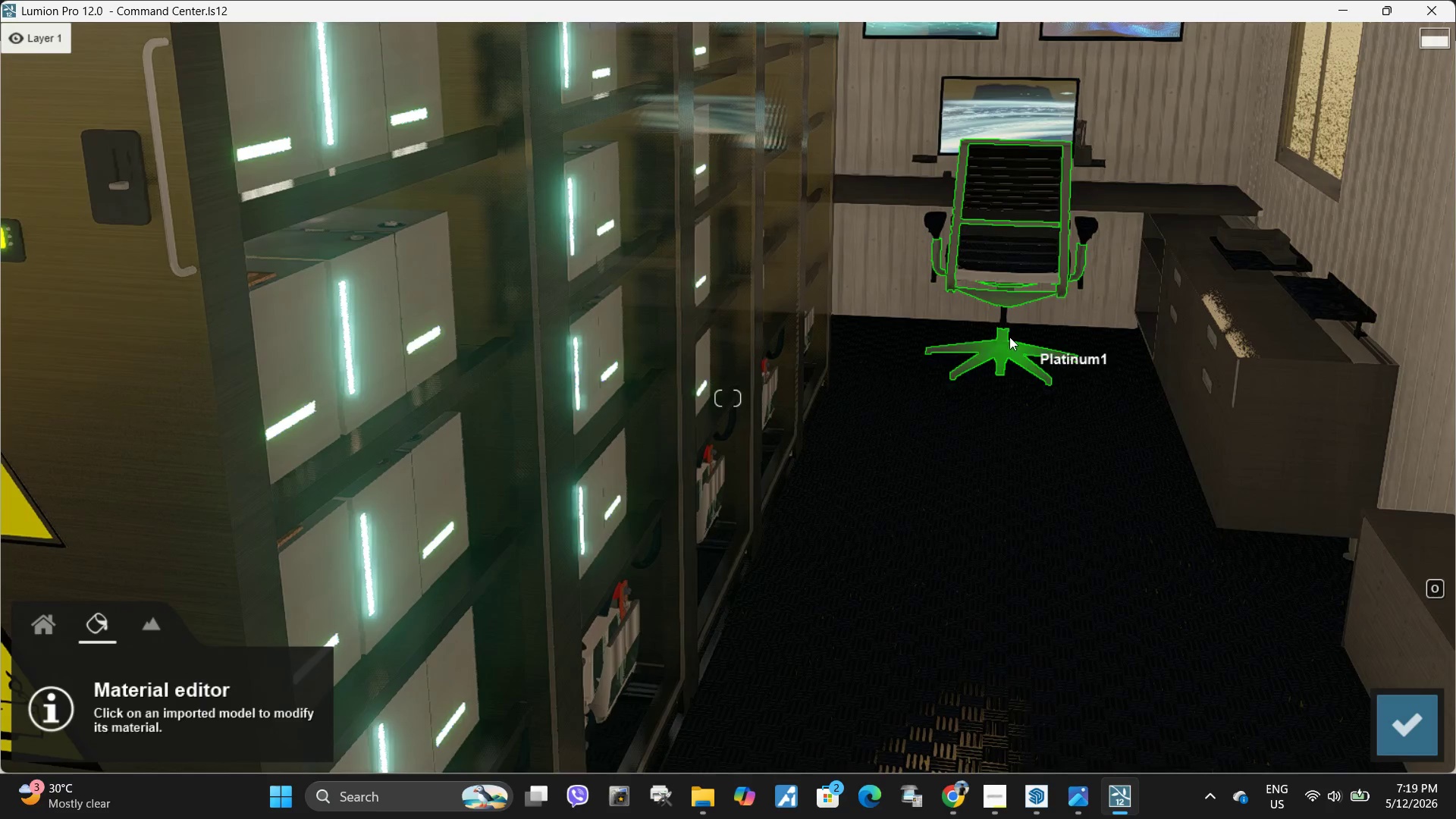 
left_click([1007, 304])
 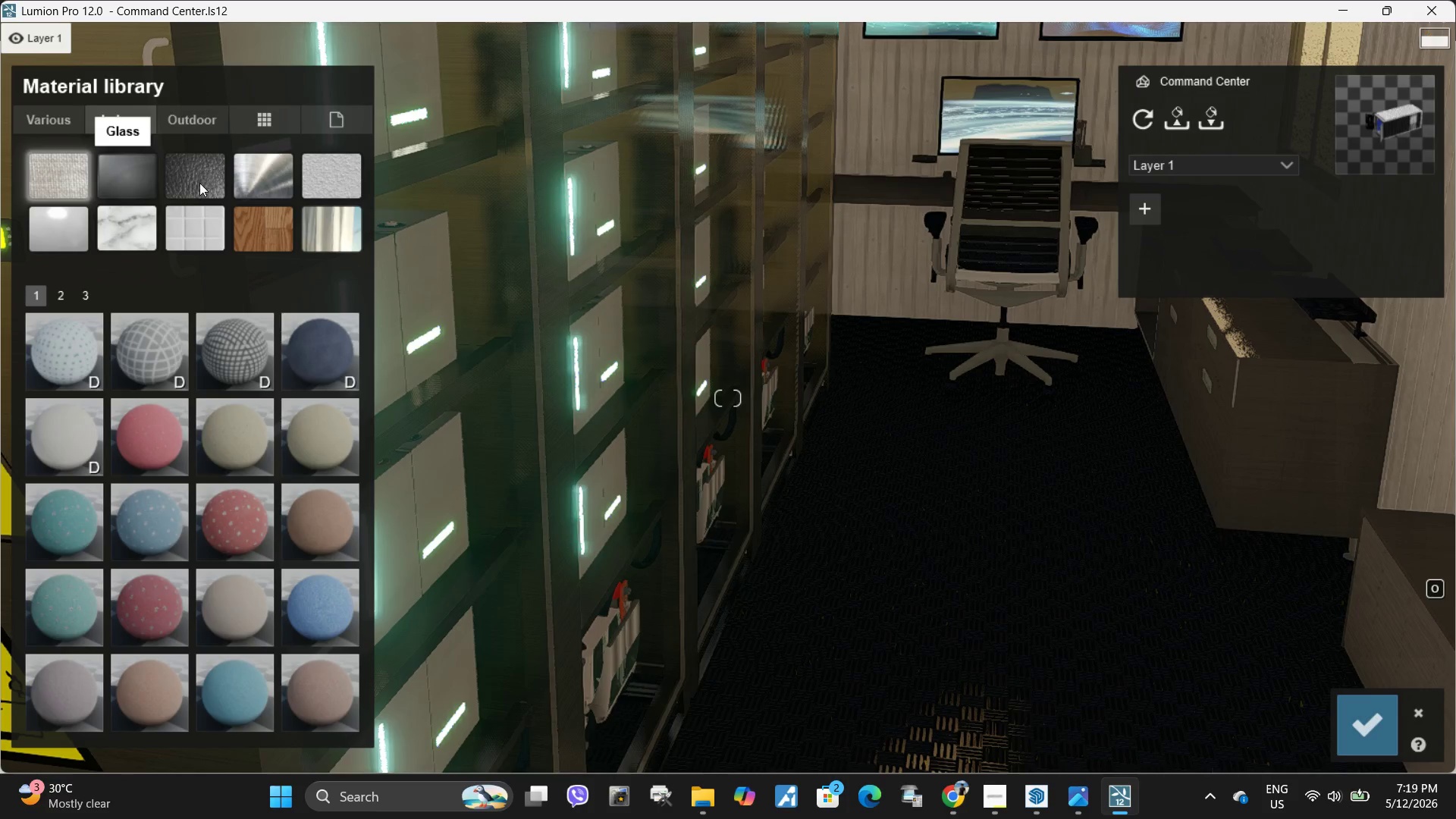 
left_click([250, 179])
 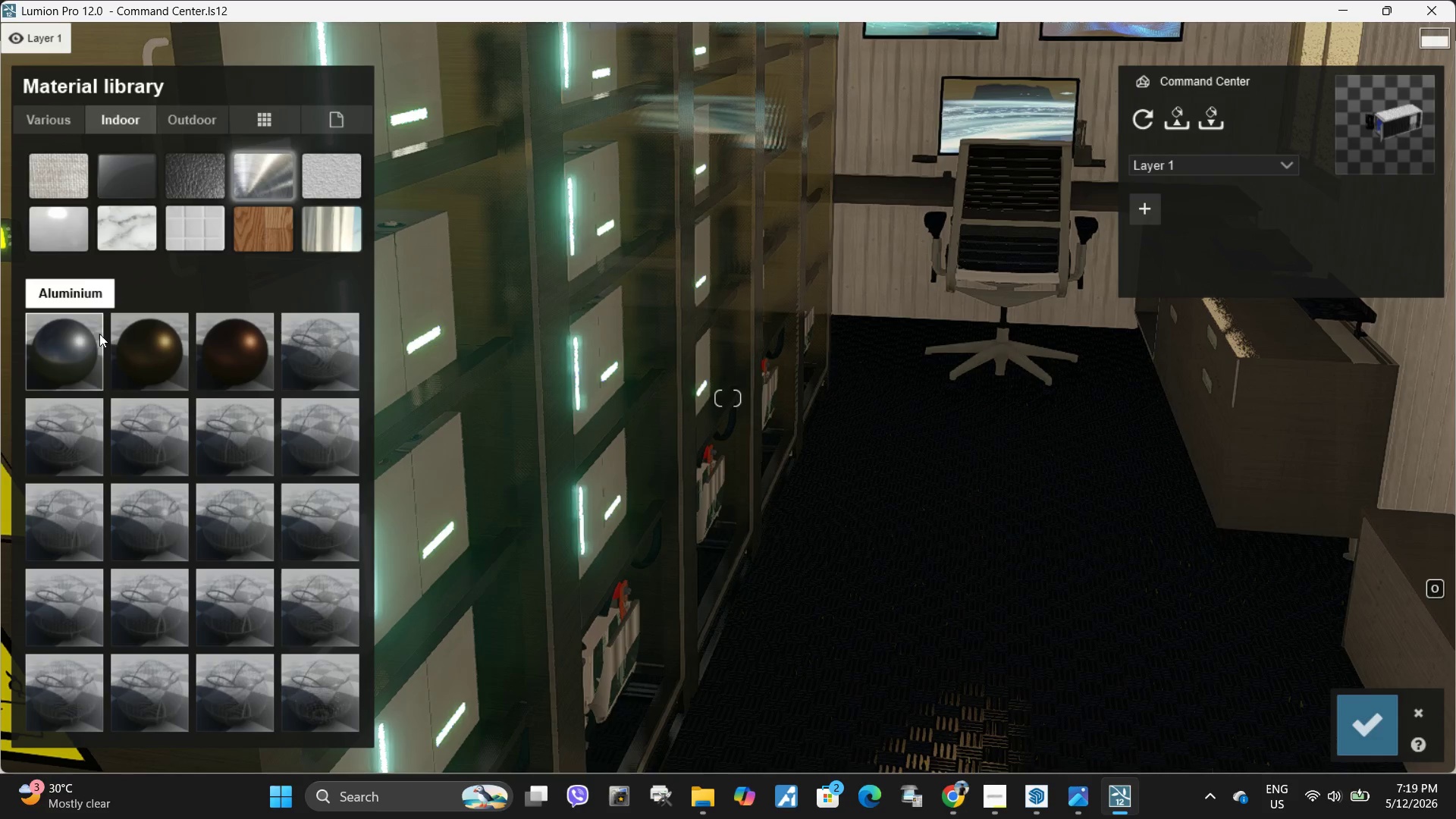 
left_click([77, 344])
 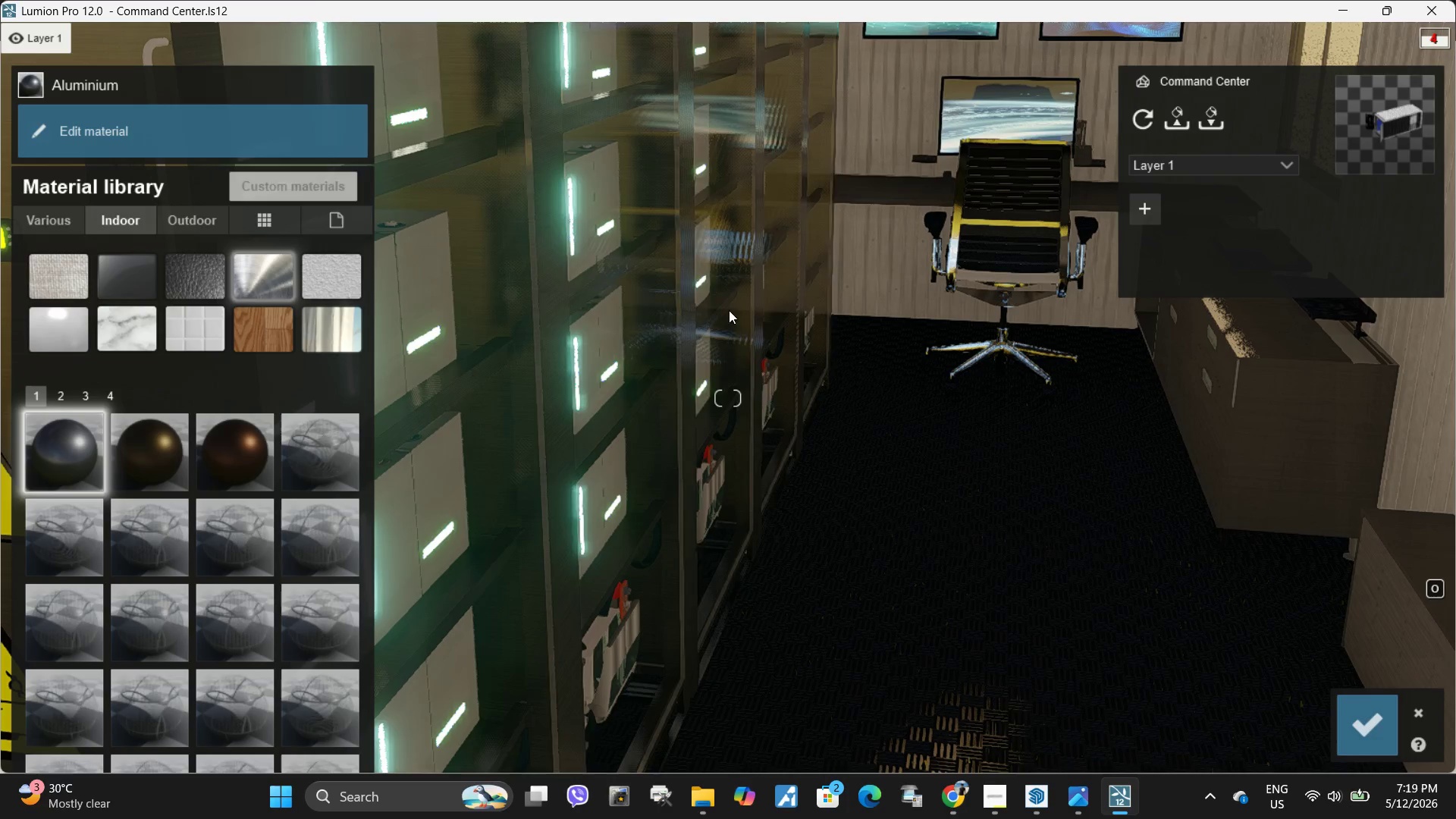 
left_click([180, 144])
 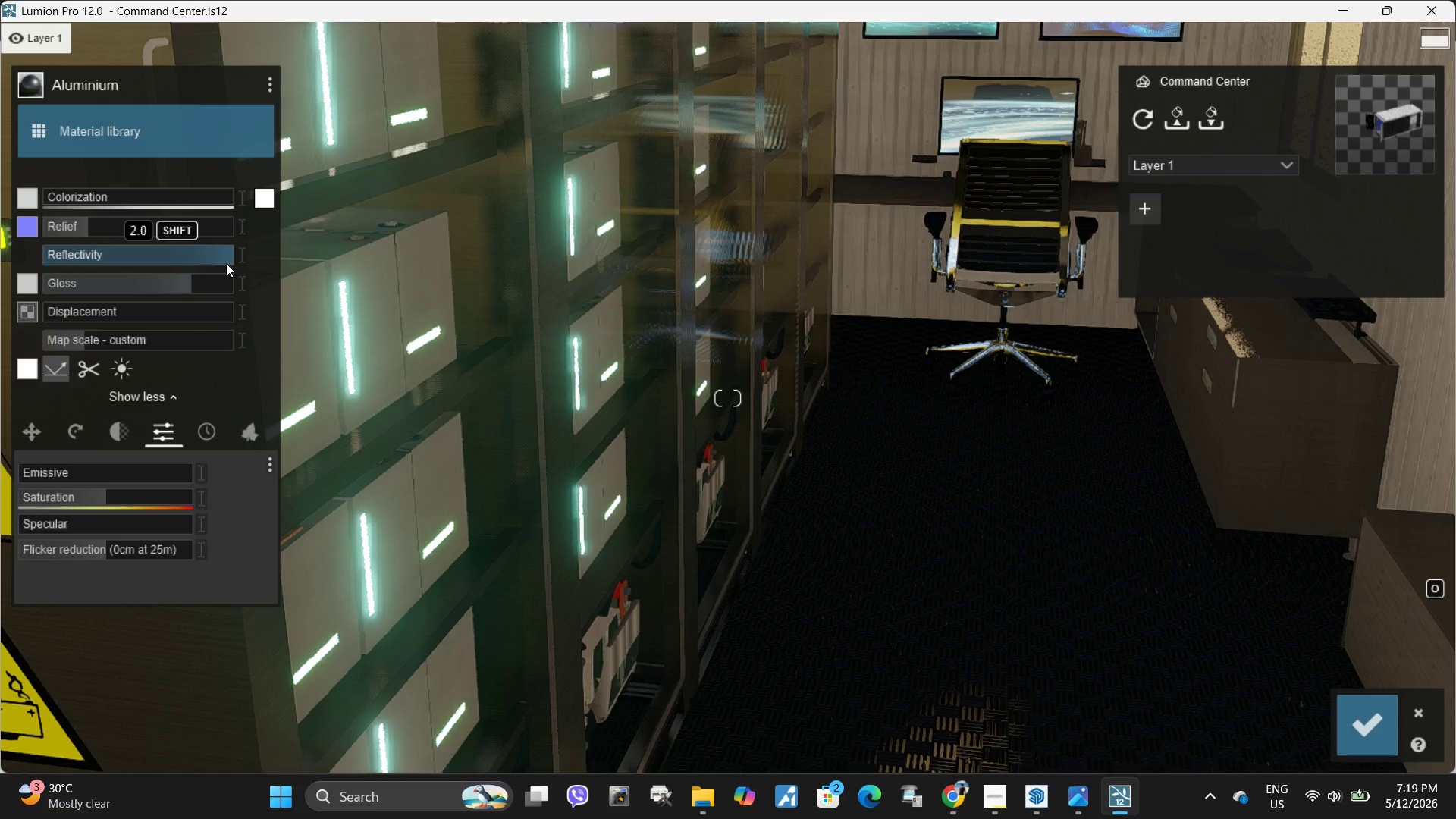 
left_click_drag(start_coordinate=[220, 259], to_coordinate=[196, 265])
 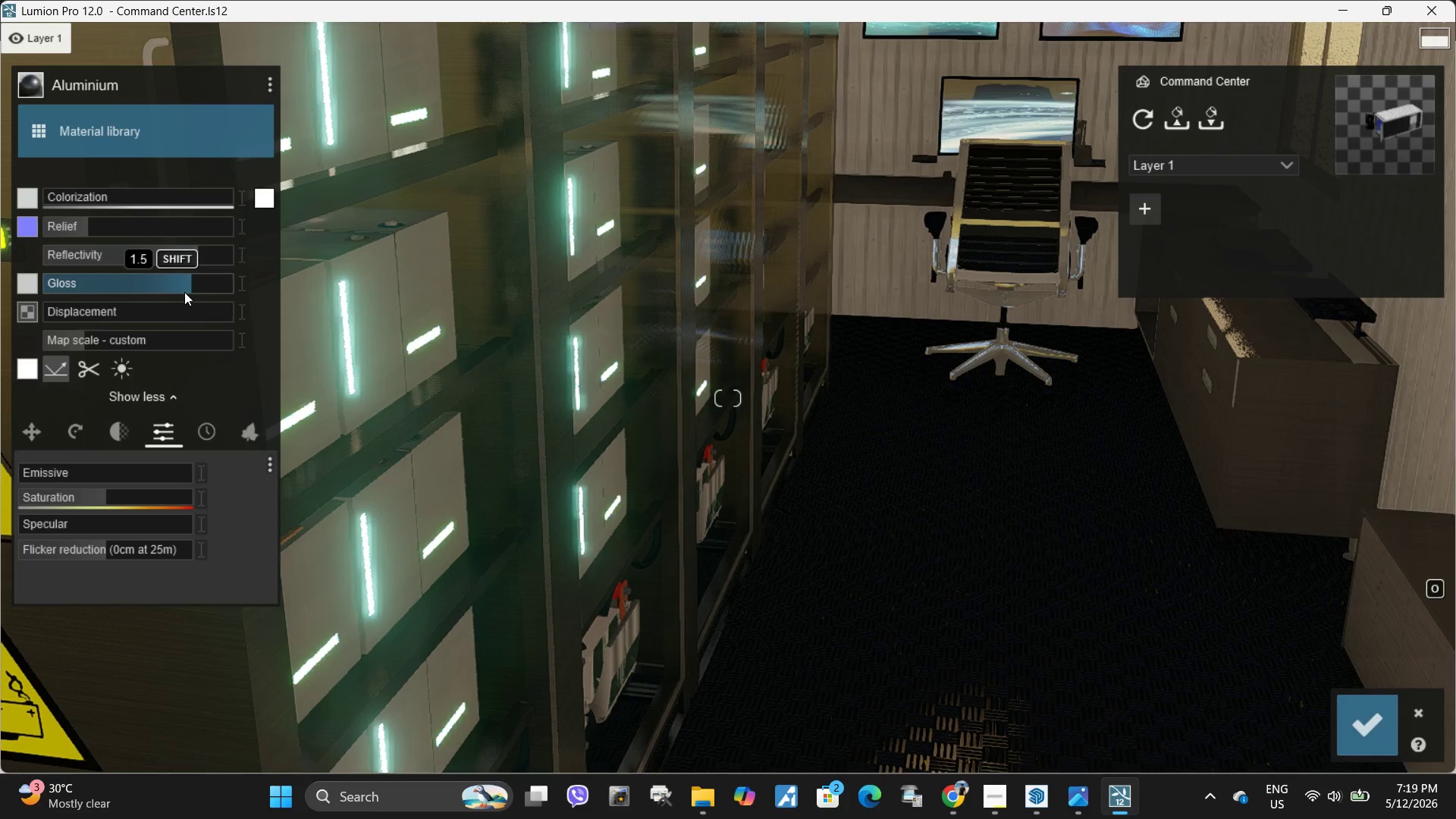 
left_click_drag(start_coordinate=[184, 292], to_coordinate=[121, 283])
 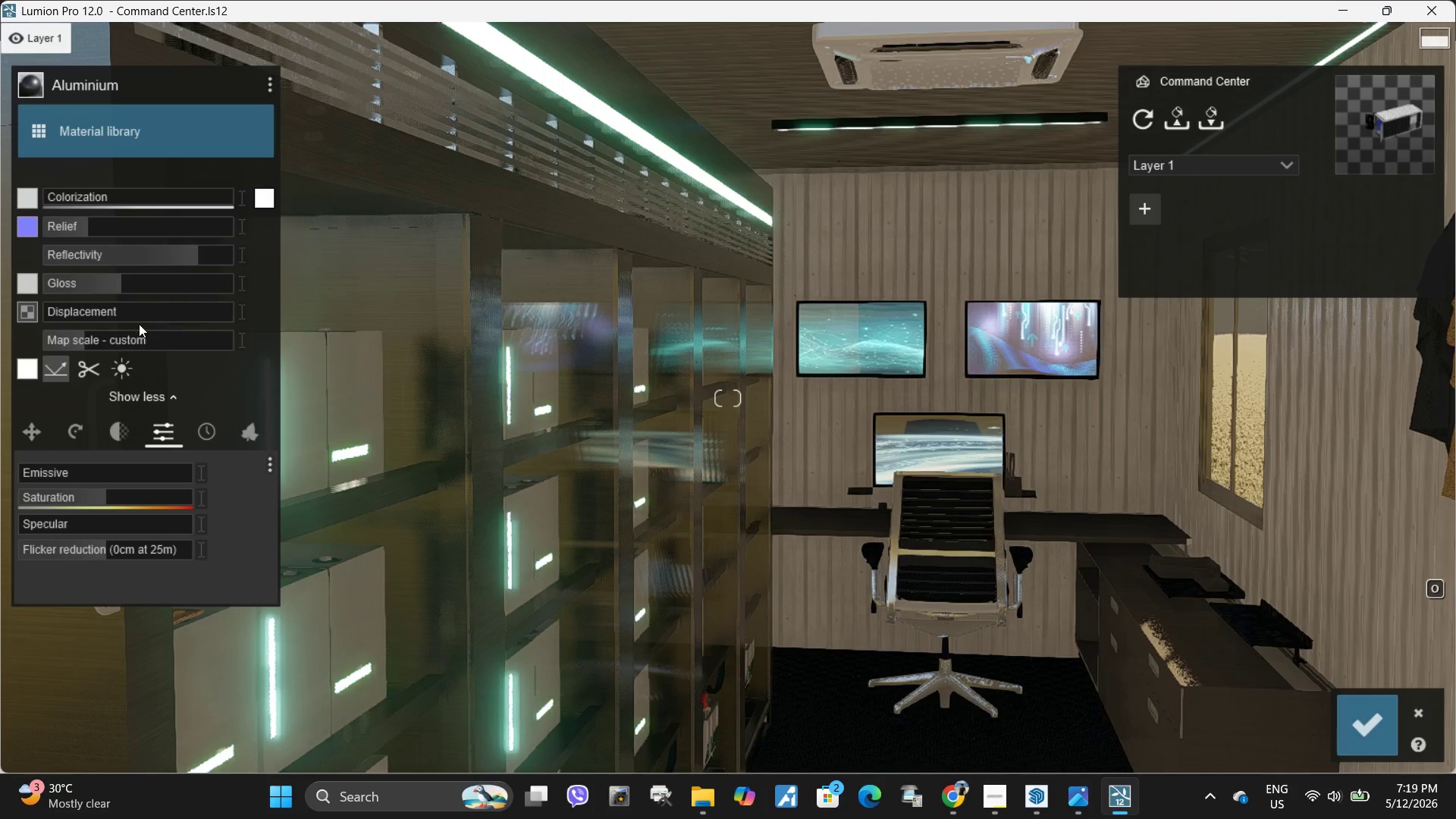 
left_click_drag(start_coordinate=[168, 259], to_coordinate=[193, 271])
 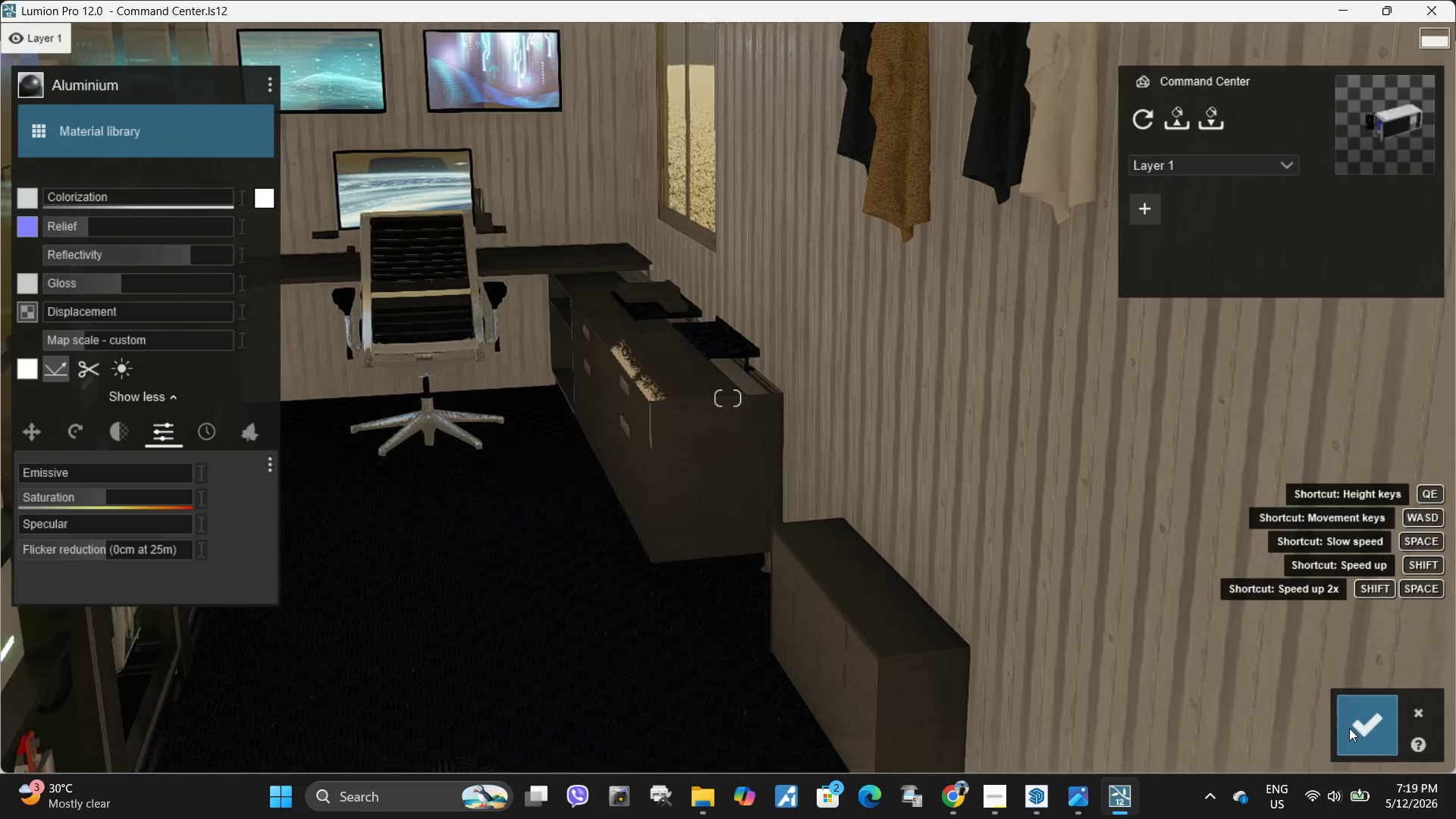 
left_click([1420, 739])
 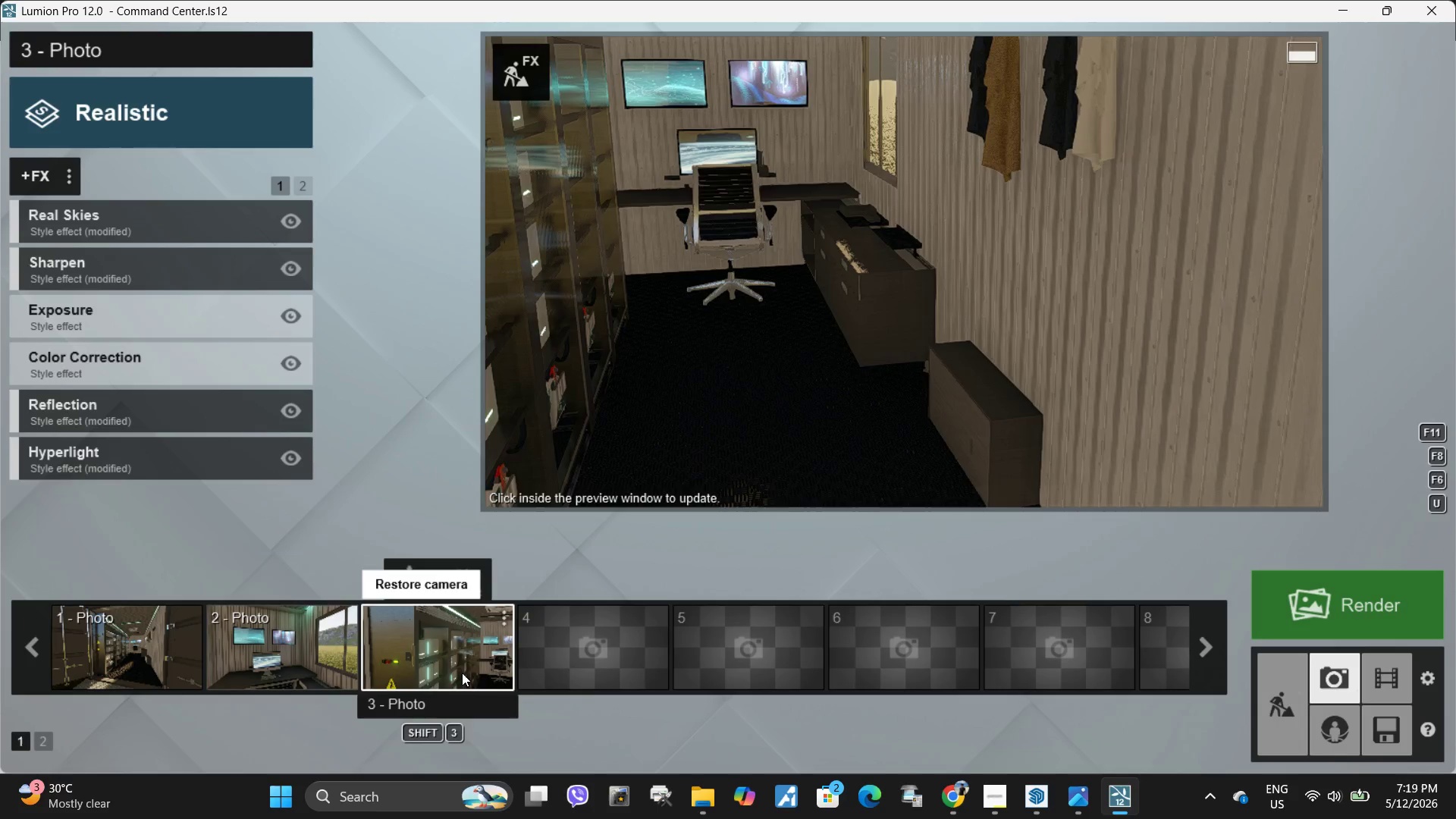 
double_click([903, 324])
 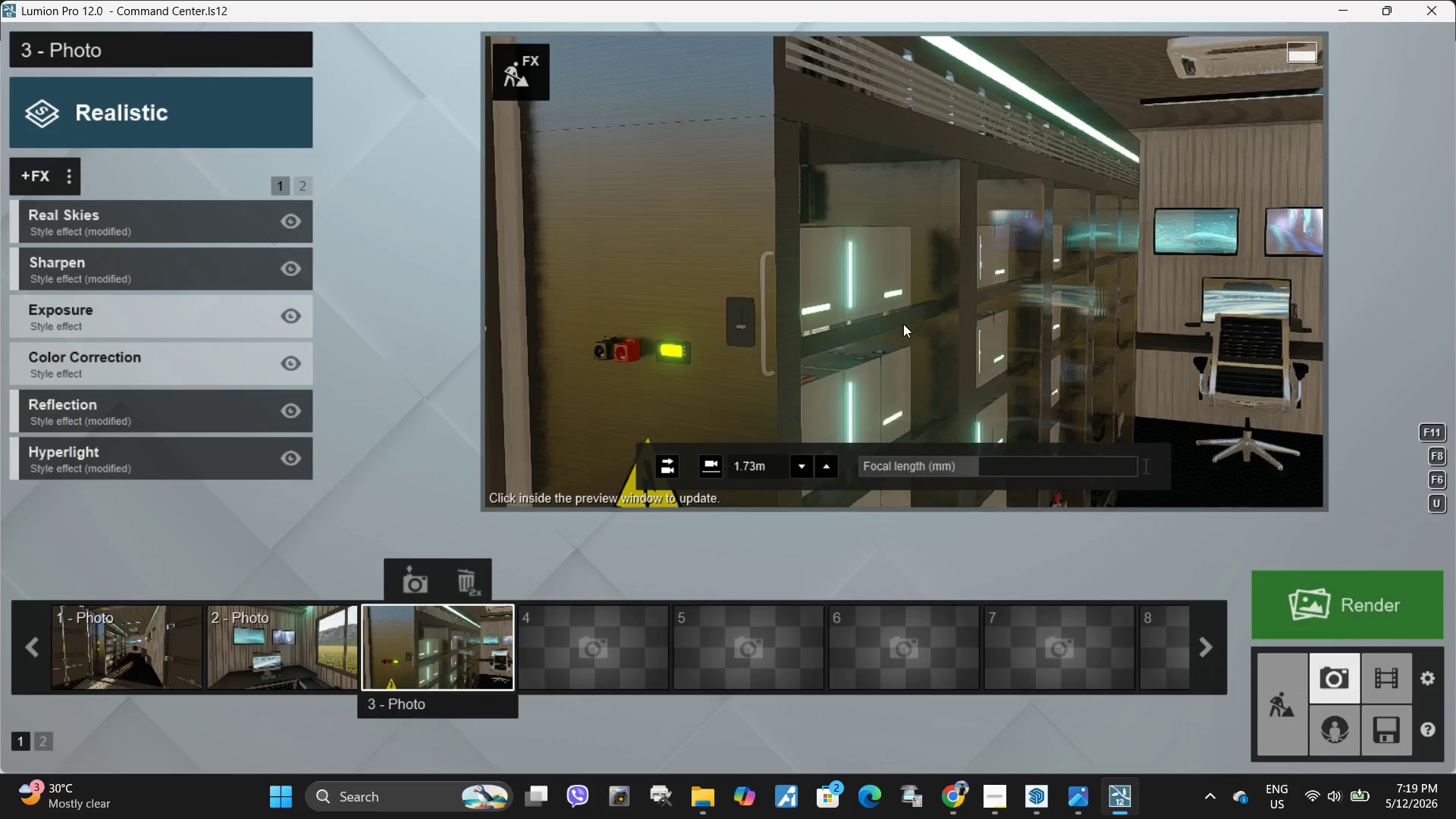 
triple_click([903, 324])
 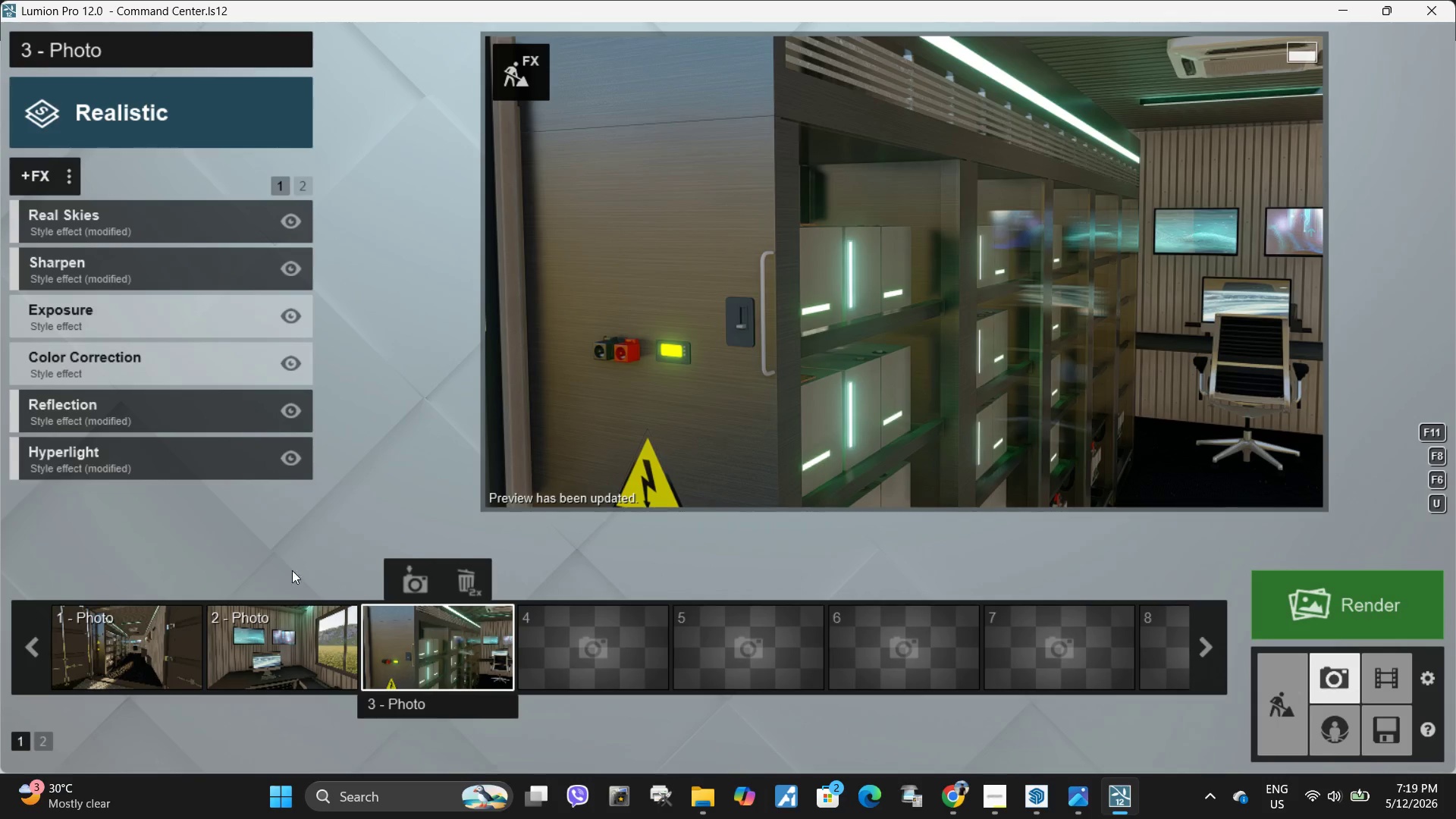 
left_click([273, 639])
 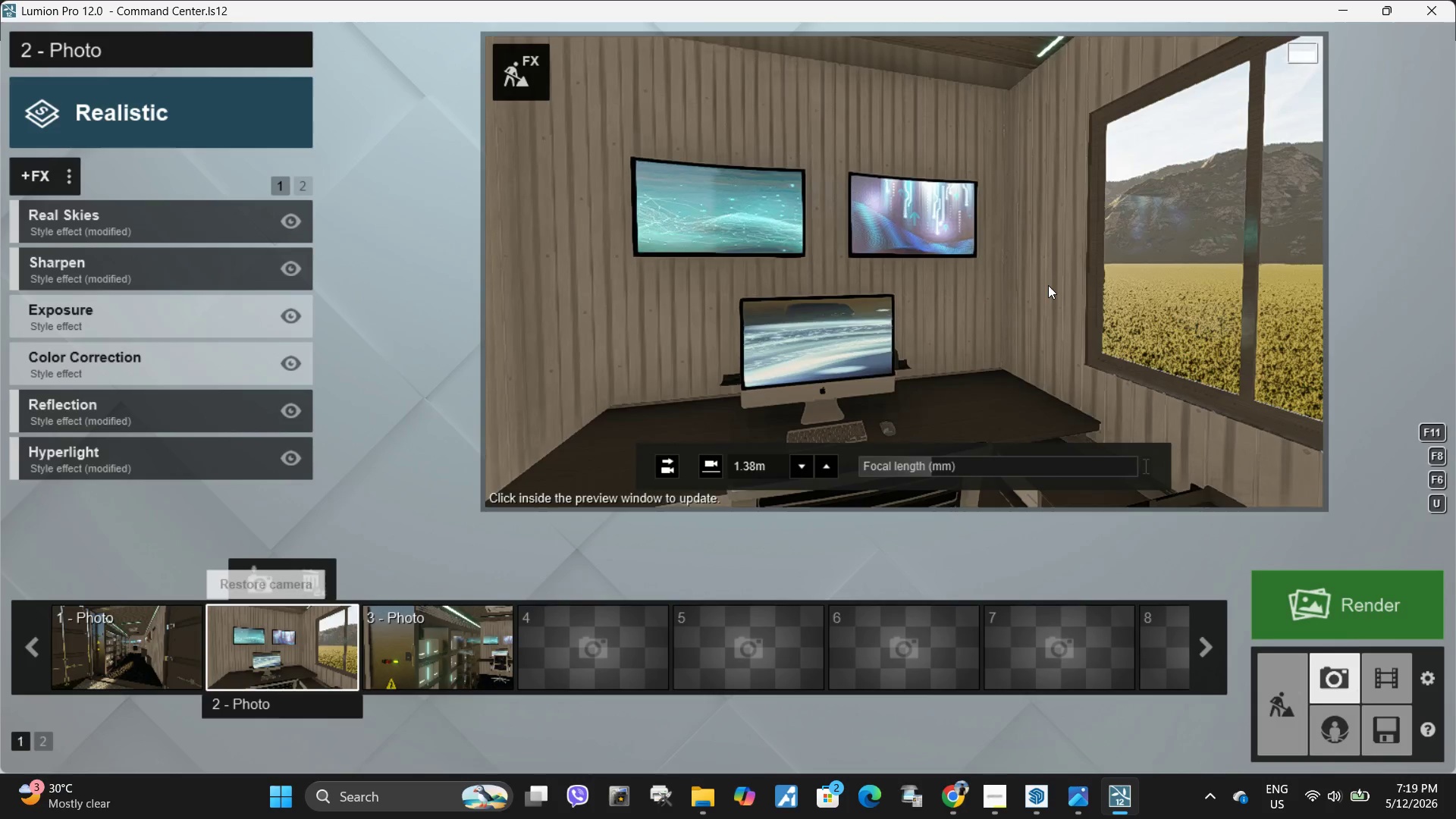 
double_click([1048, 285])
 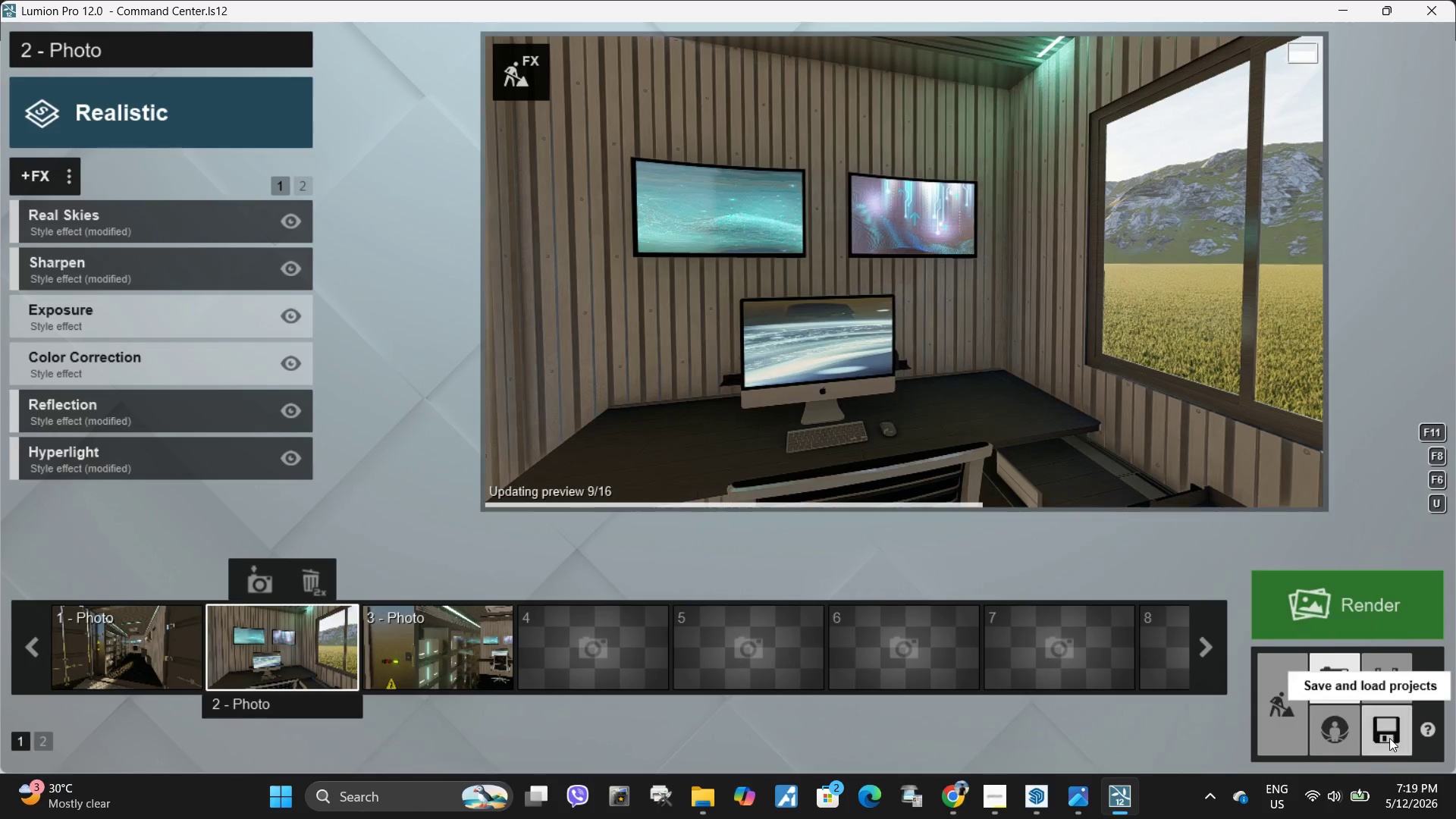 
left_click([1390, 738])
 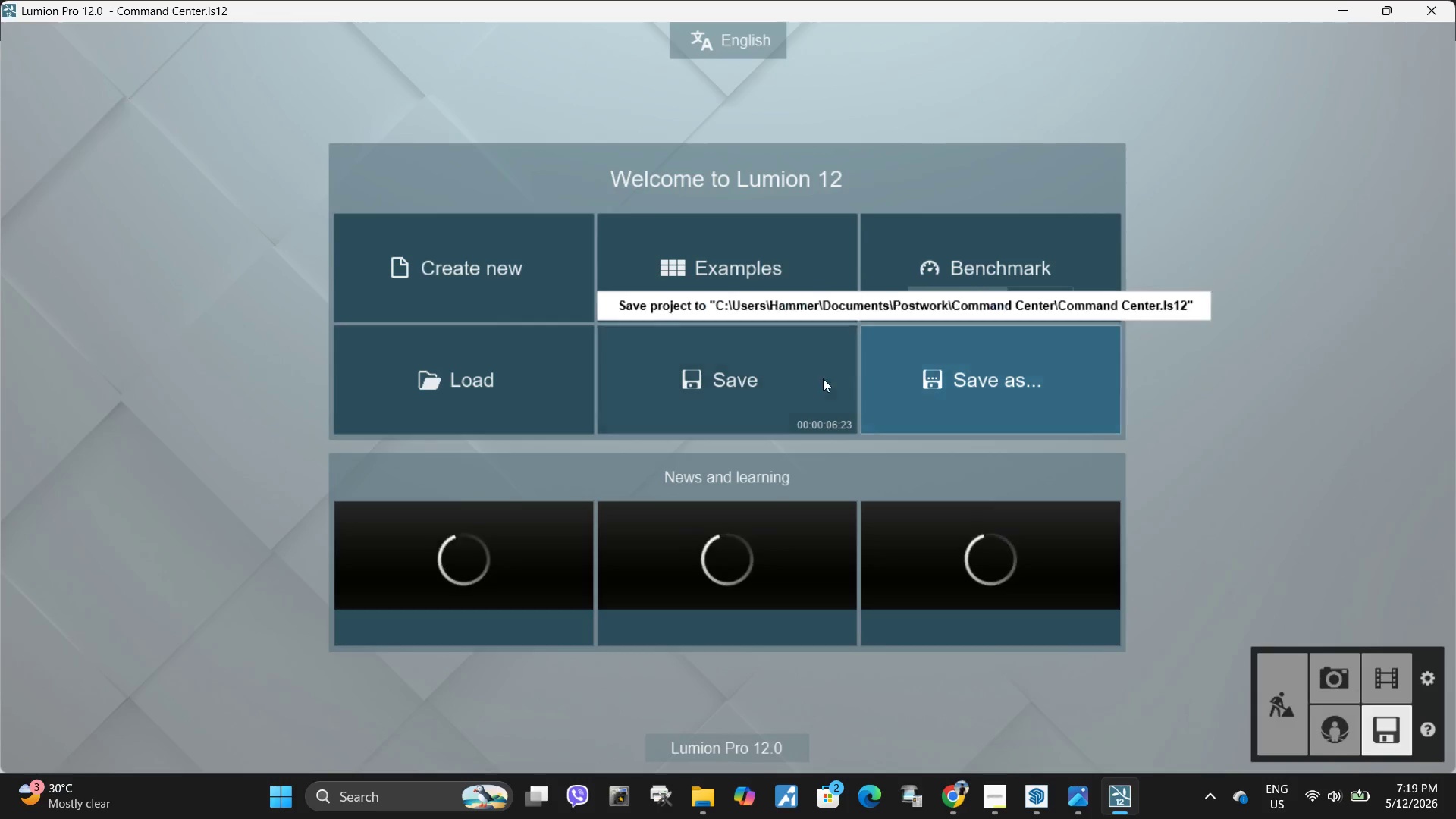 
left_click([761, 377])
 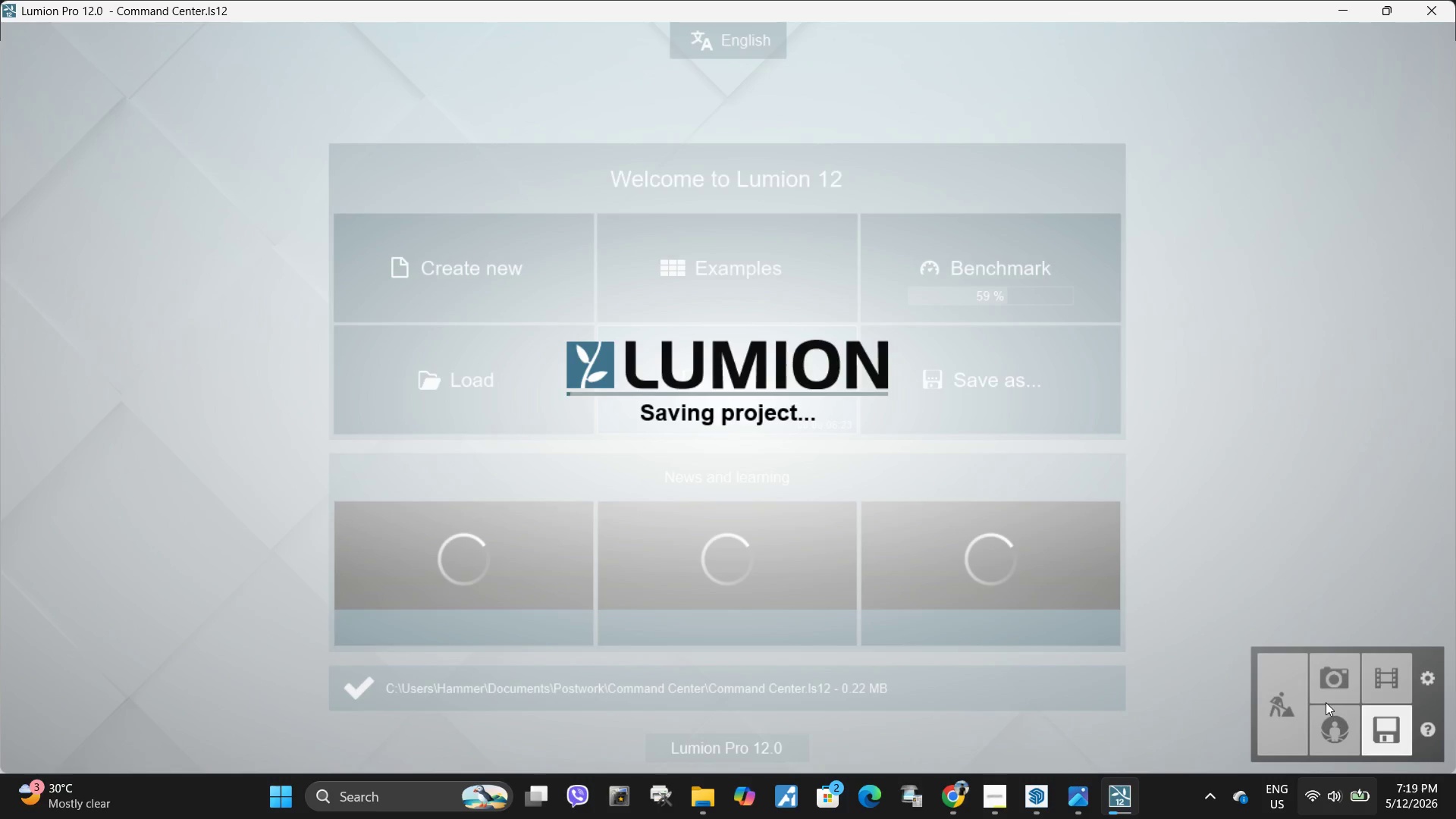 
mouse_move([1326, 698])
 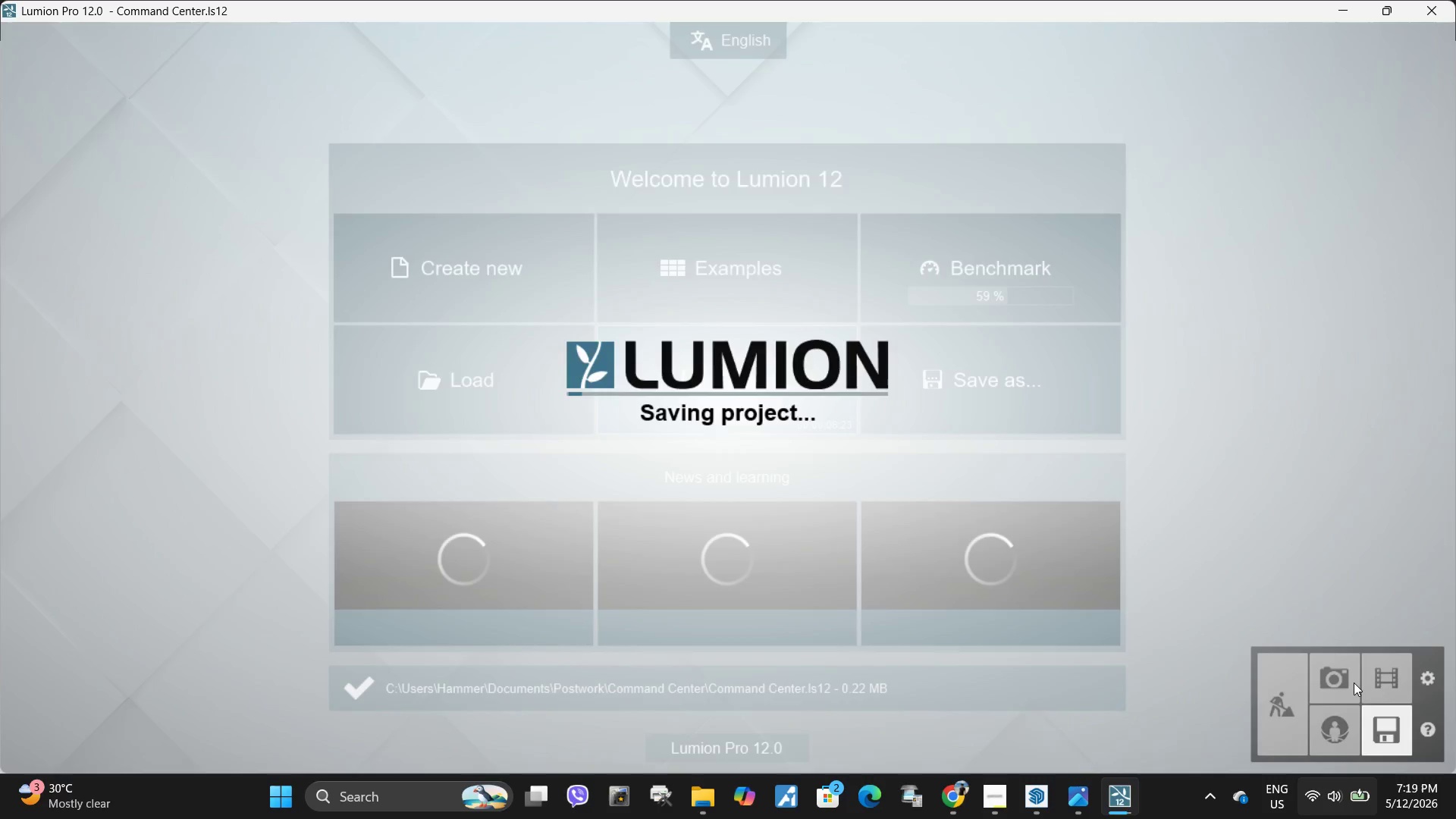 
left_click([1333, 686])
 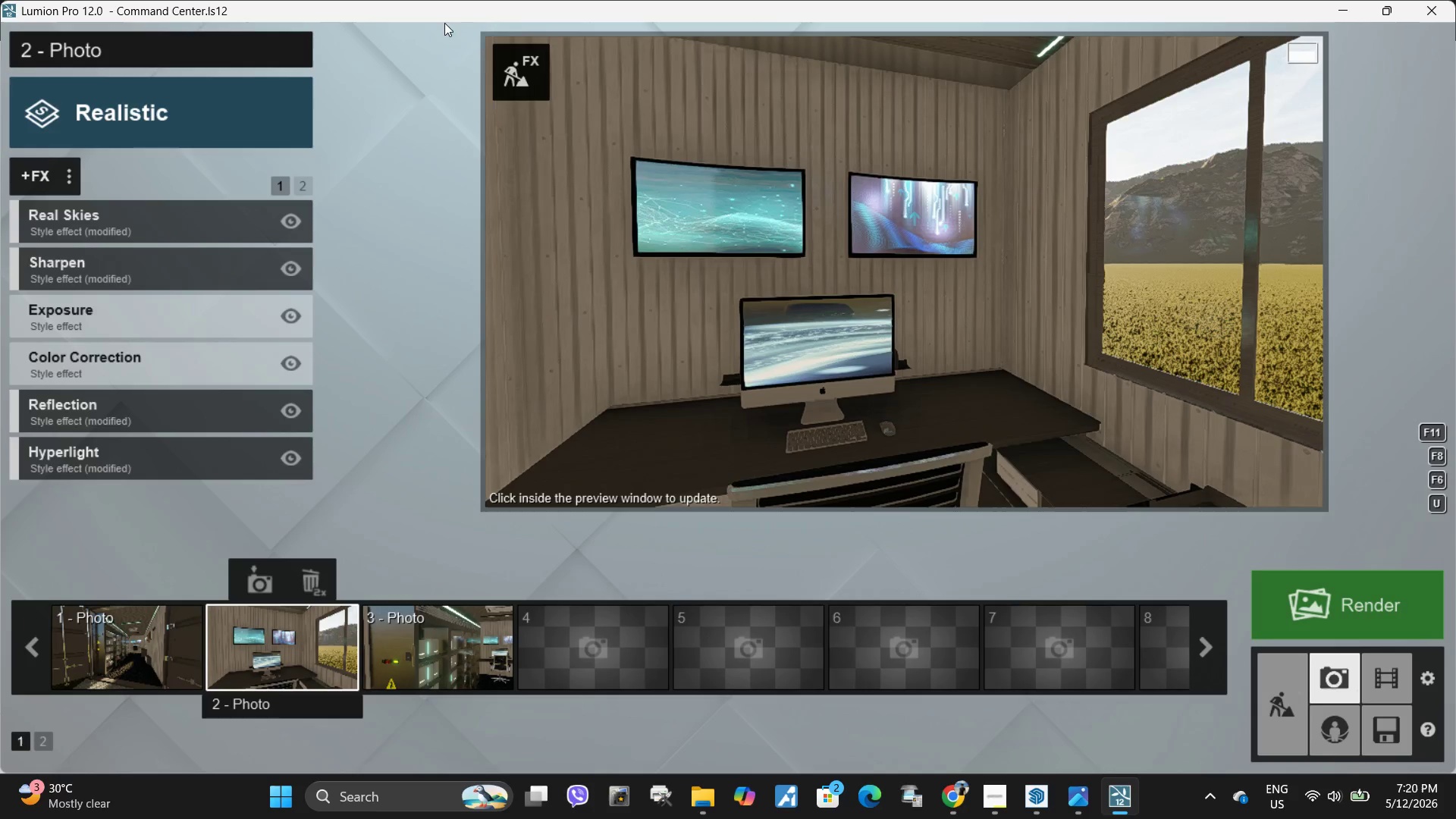 
left_click([526, 80])
 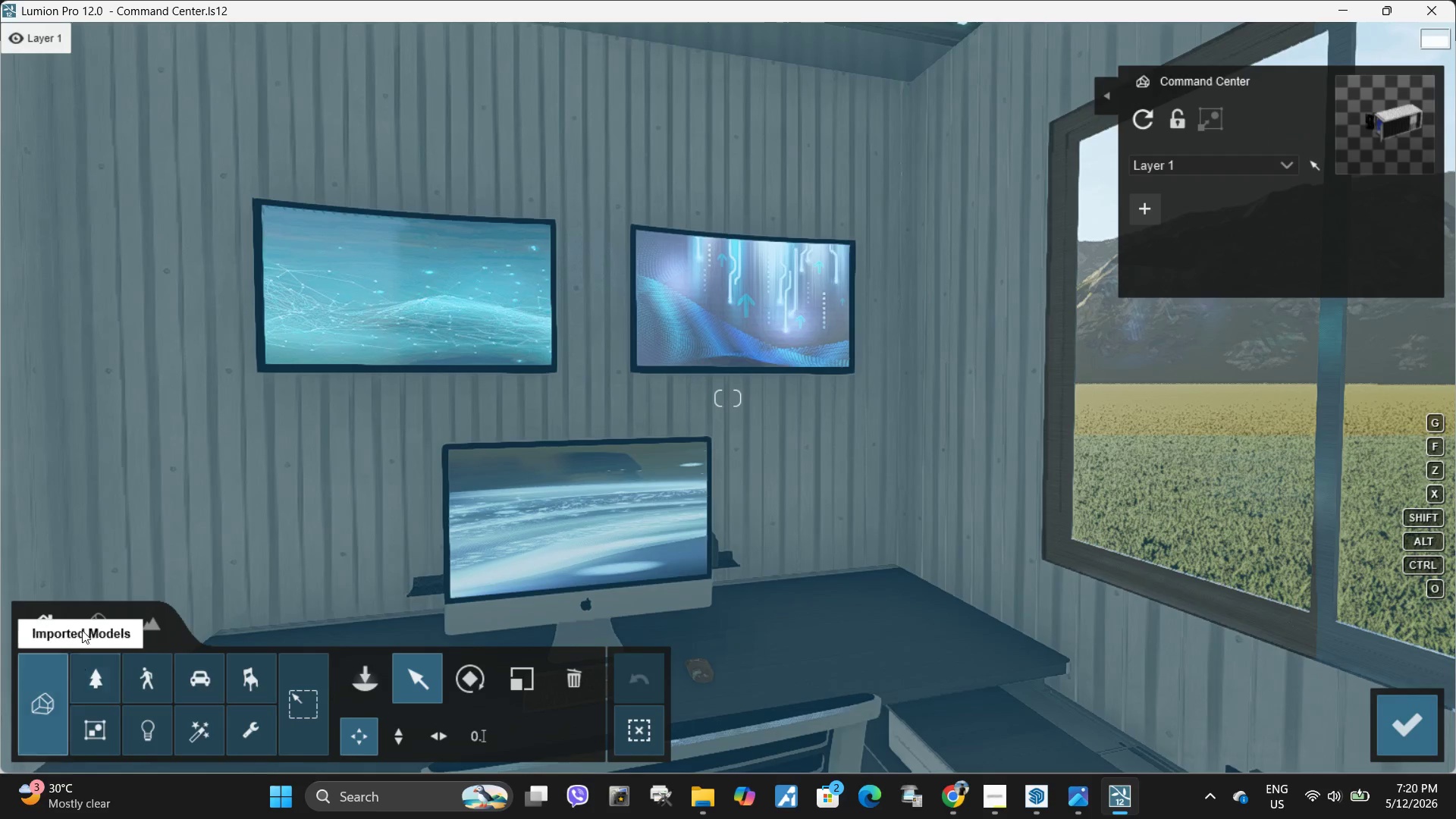 
left_click([84, 623])
 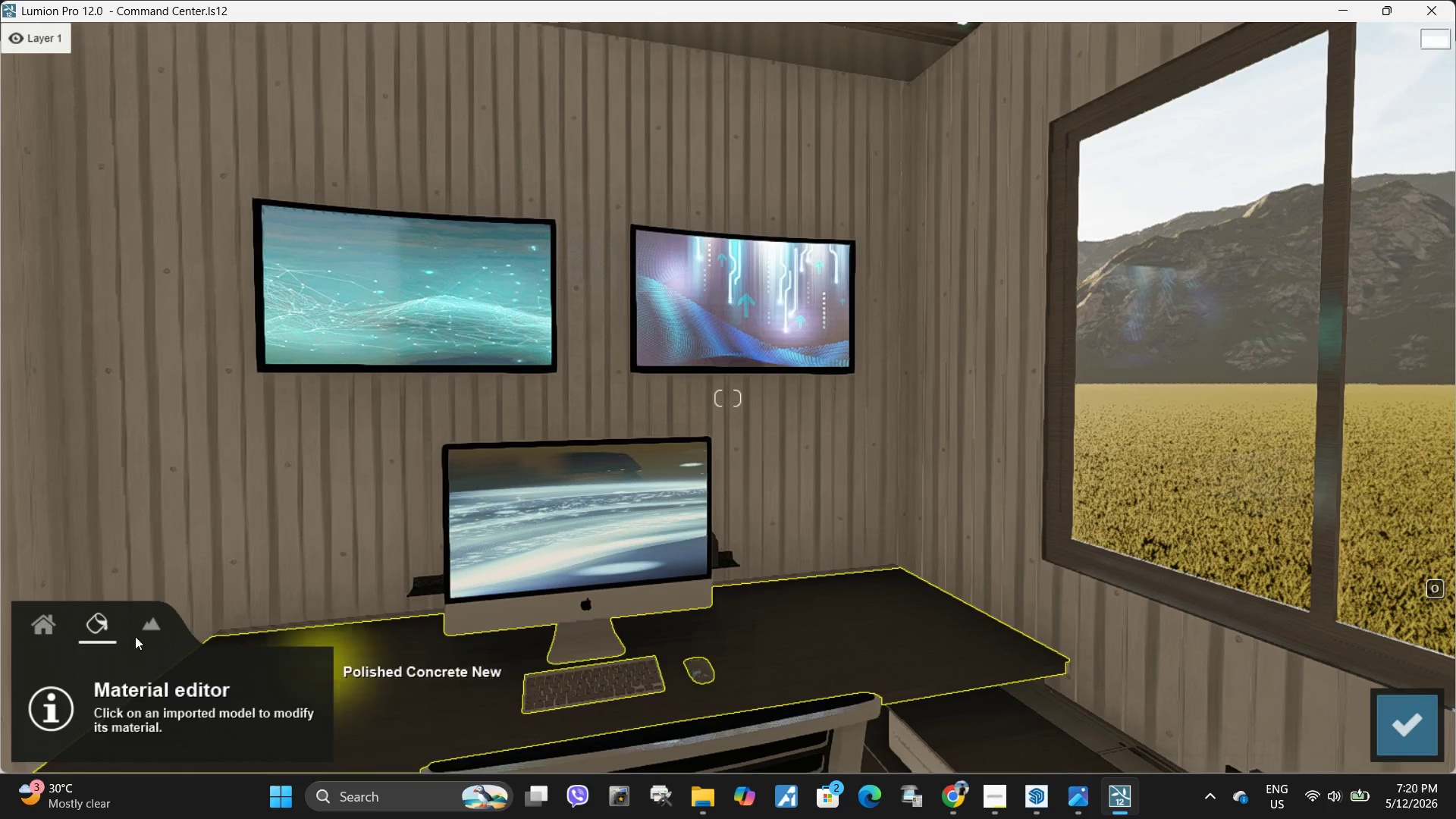 
left_click([56, 638])
 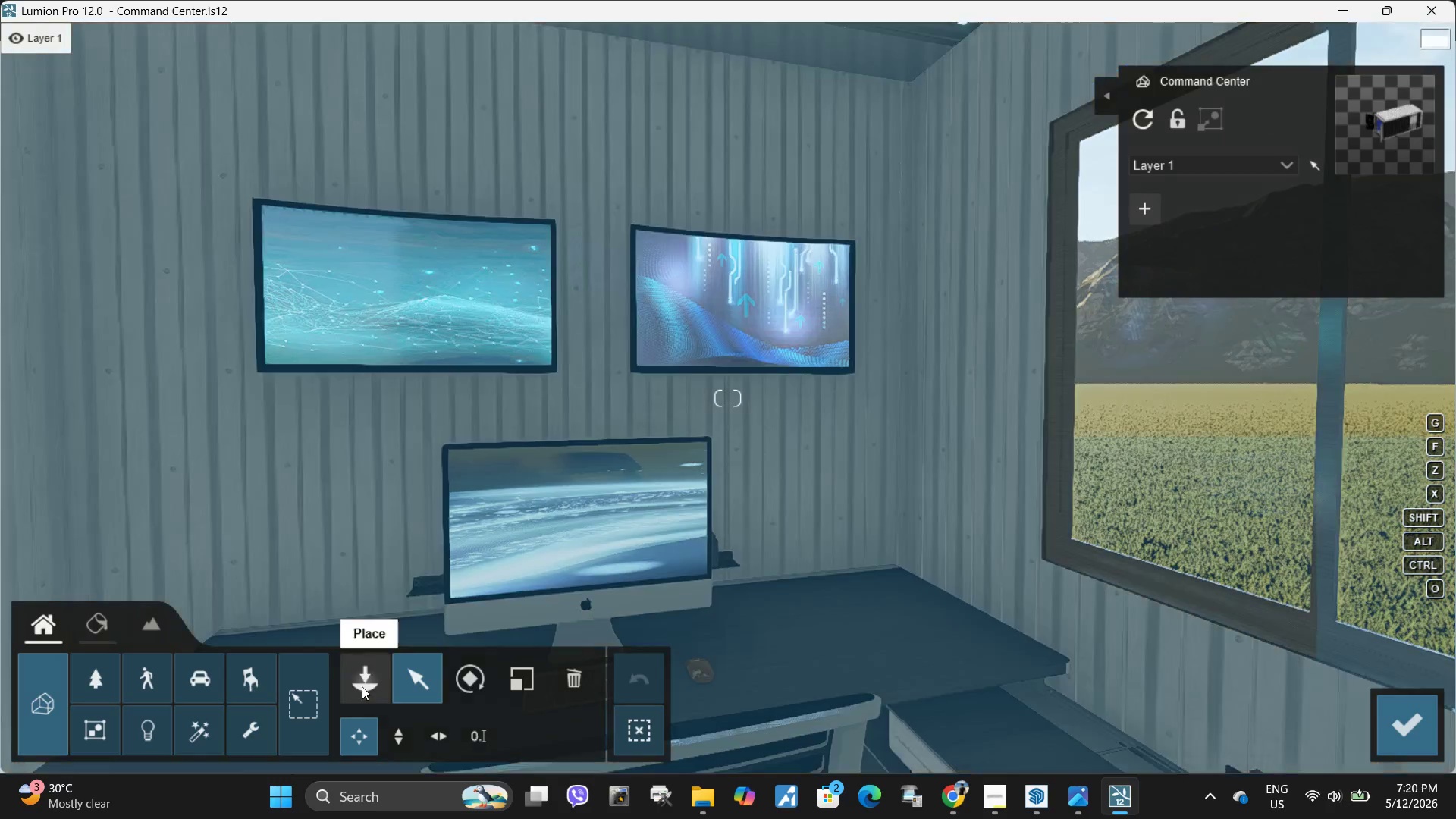 
left_click([364, 682])
 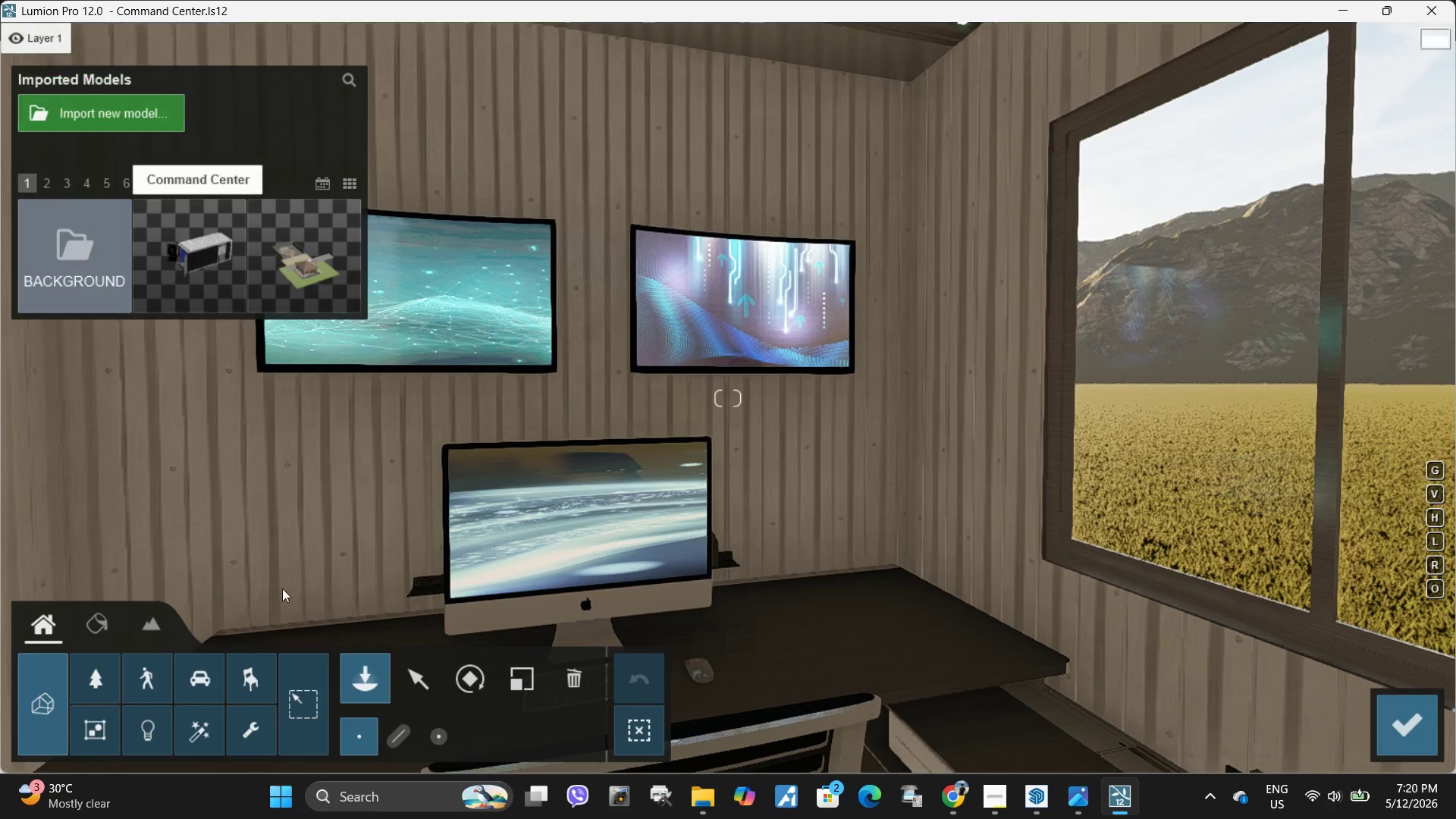 
left_click([248, 681])
 